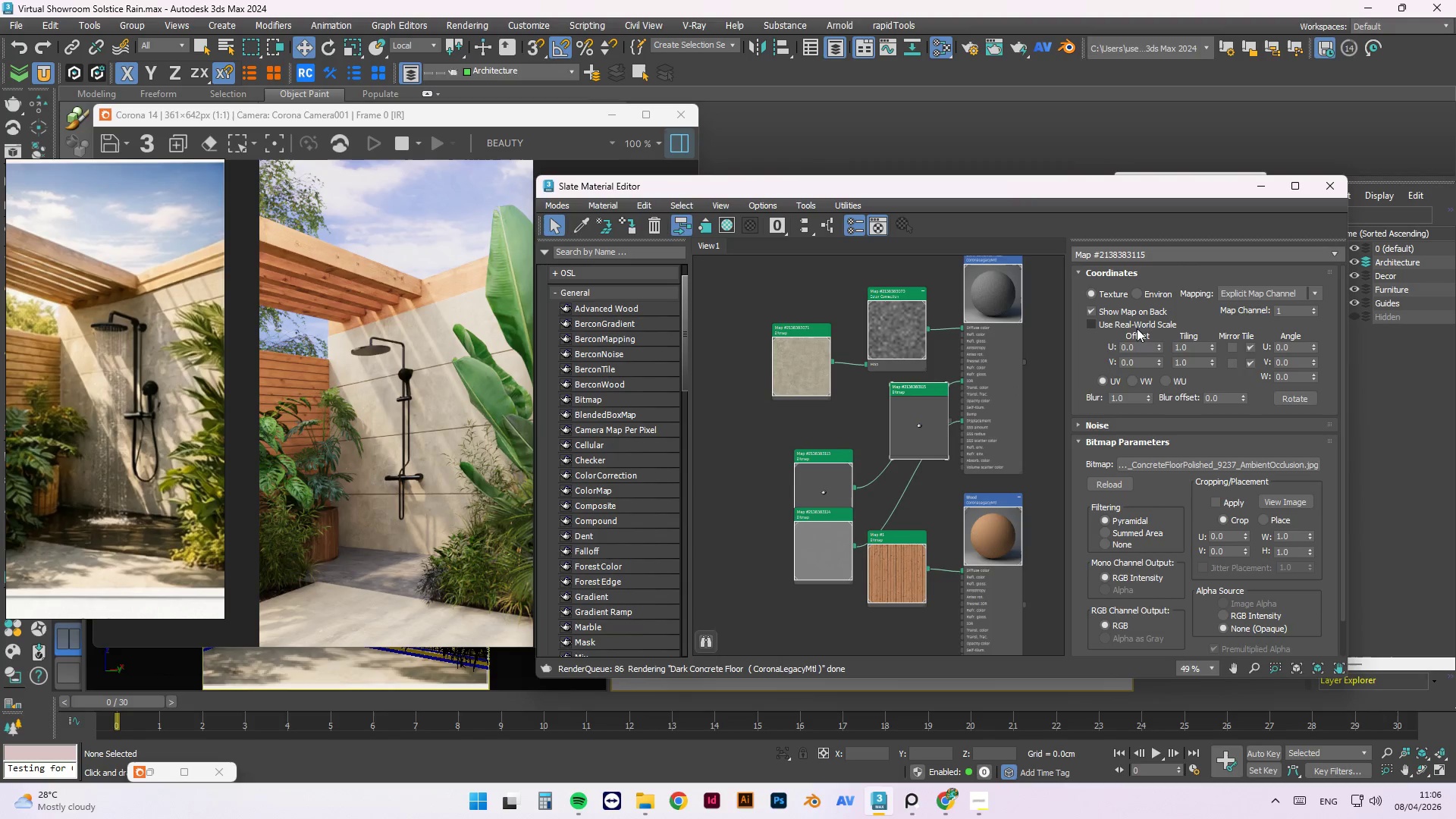 
left_click([1136, 328])
 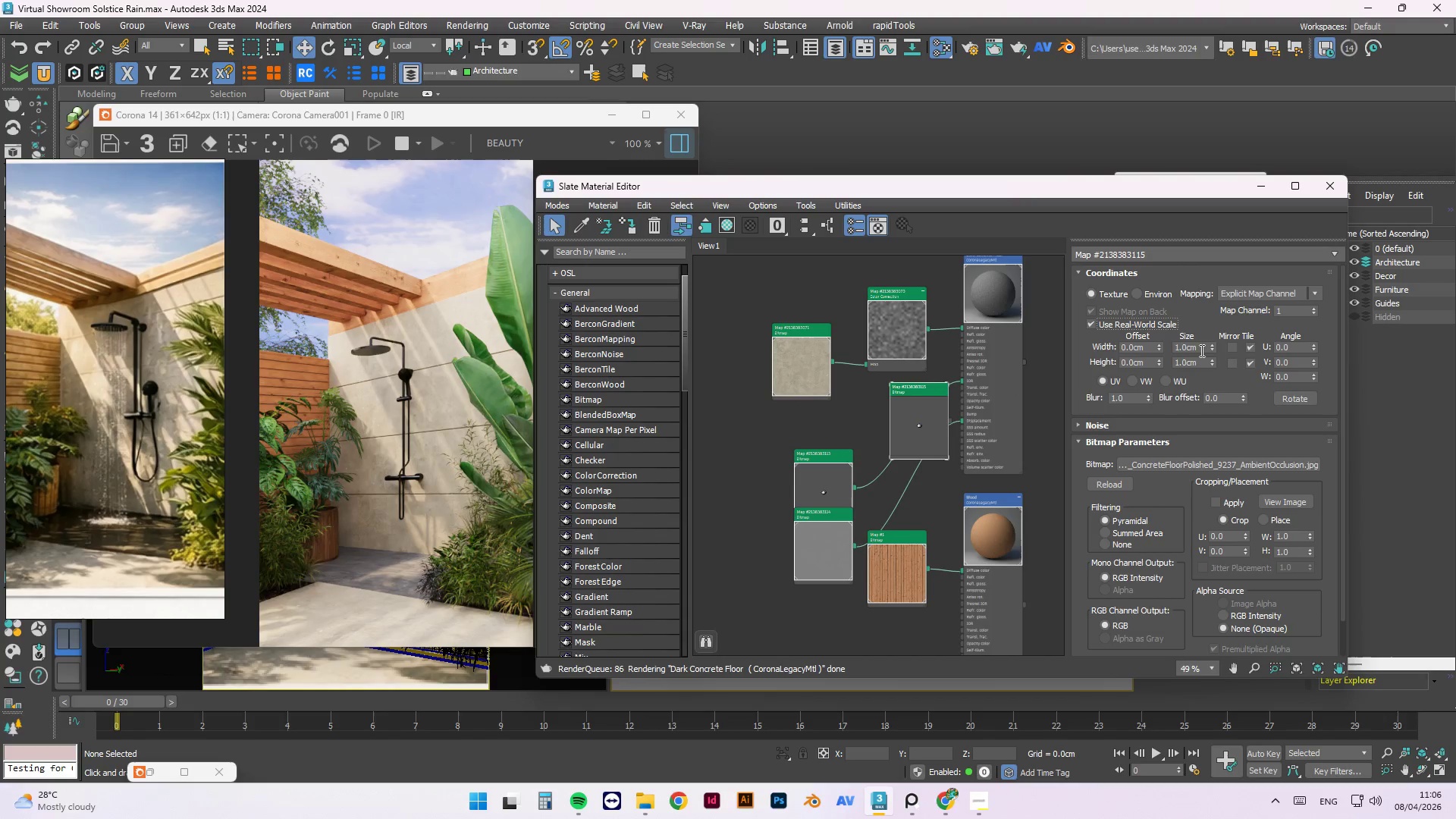 
left_click_drag(start_coordinate=[1203, 350], to_coordinate=[1147, 353])
 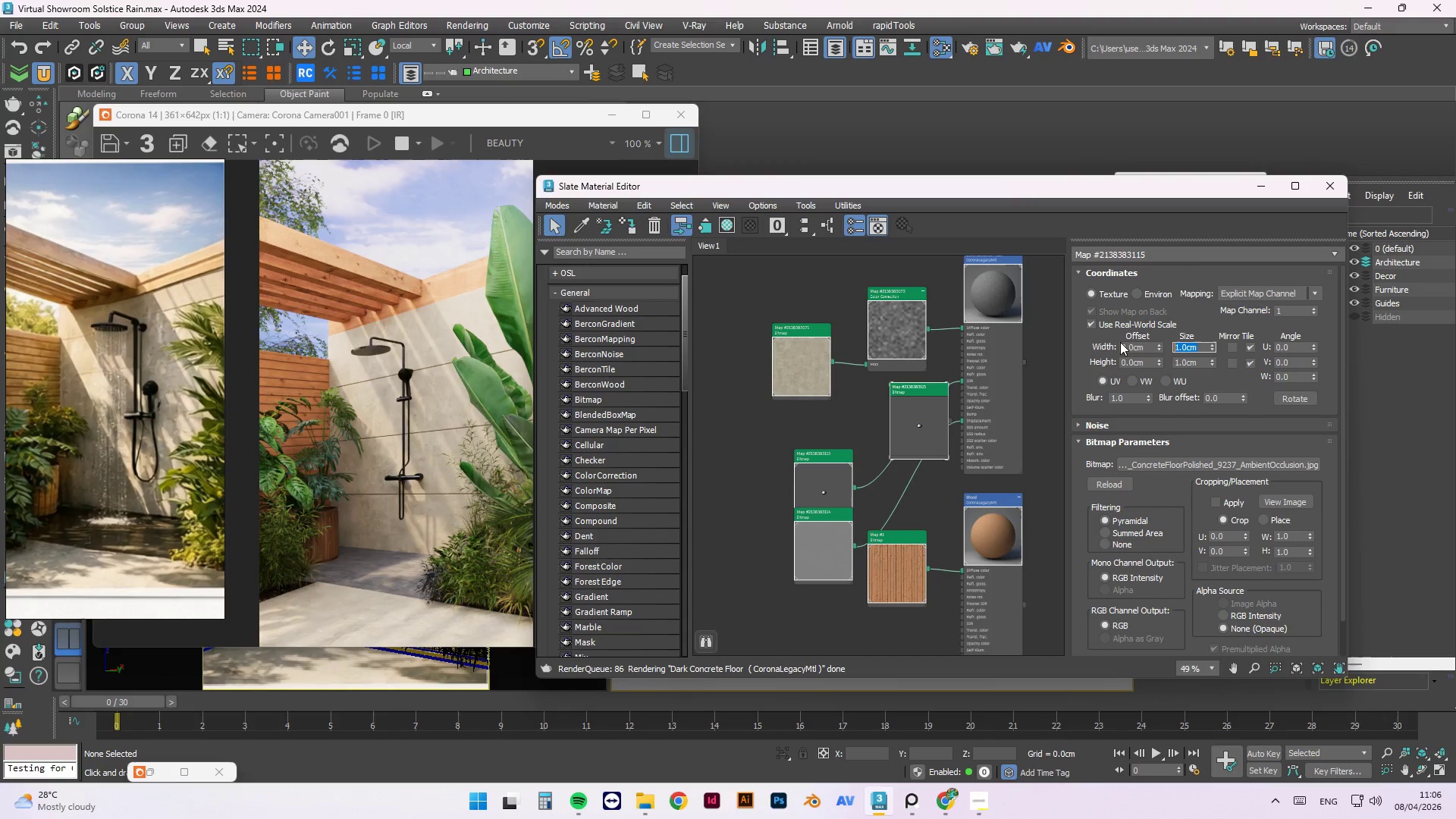 
key(Numpad1)
 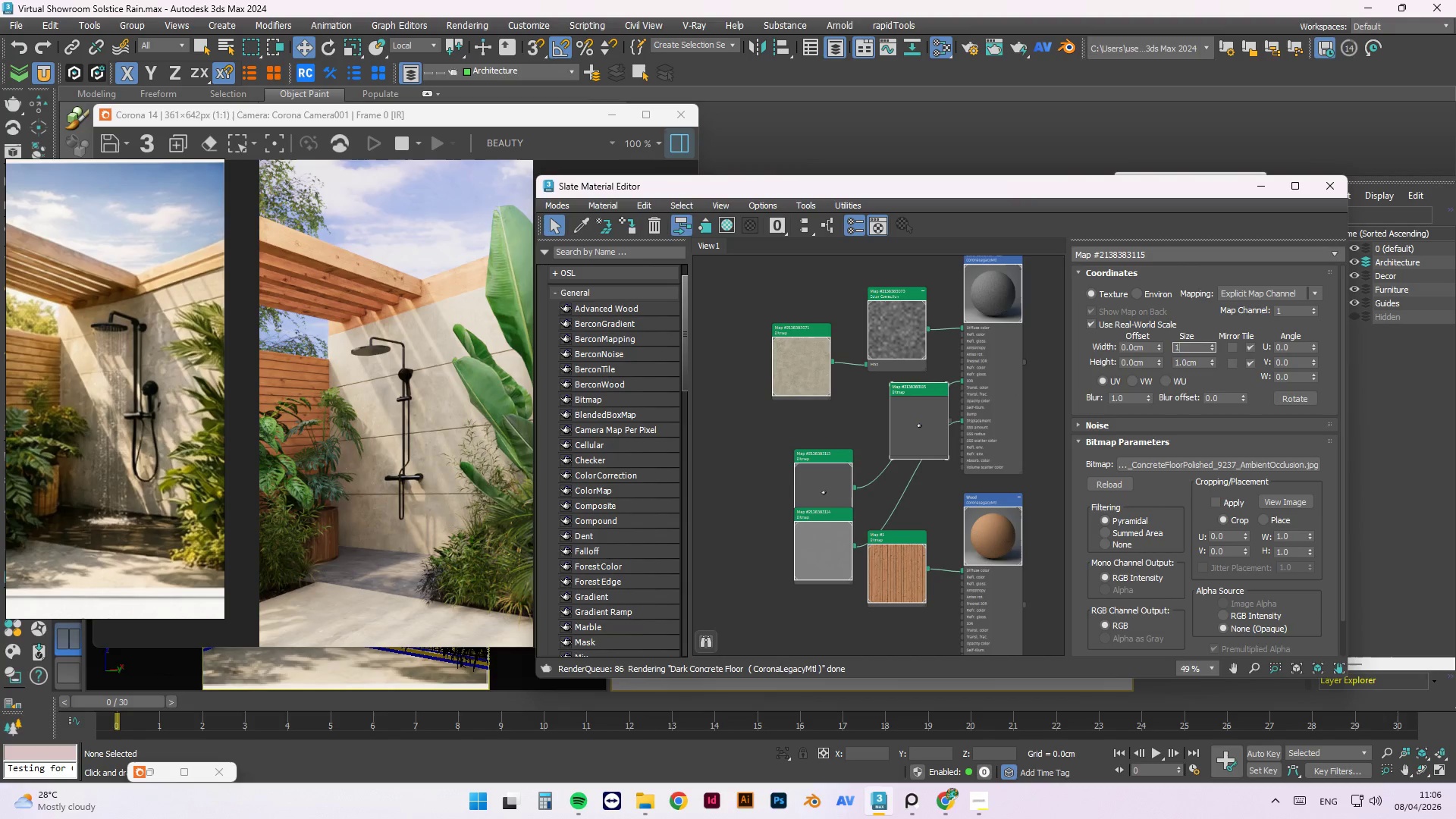 
key(Numpad5)
 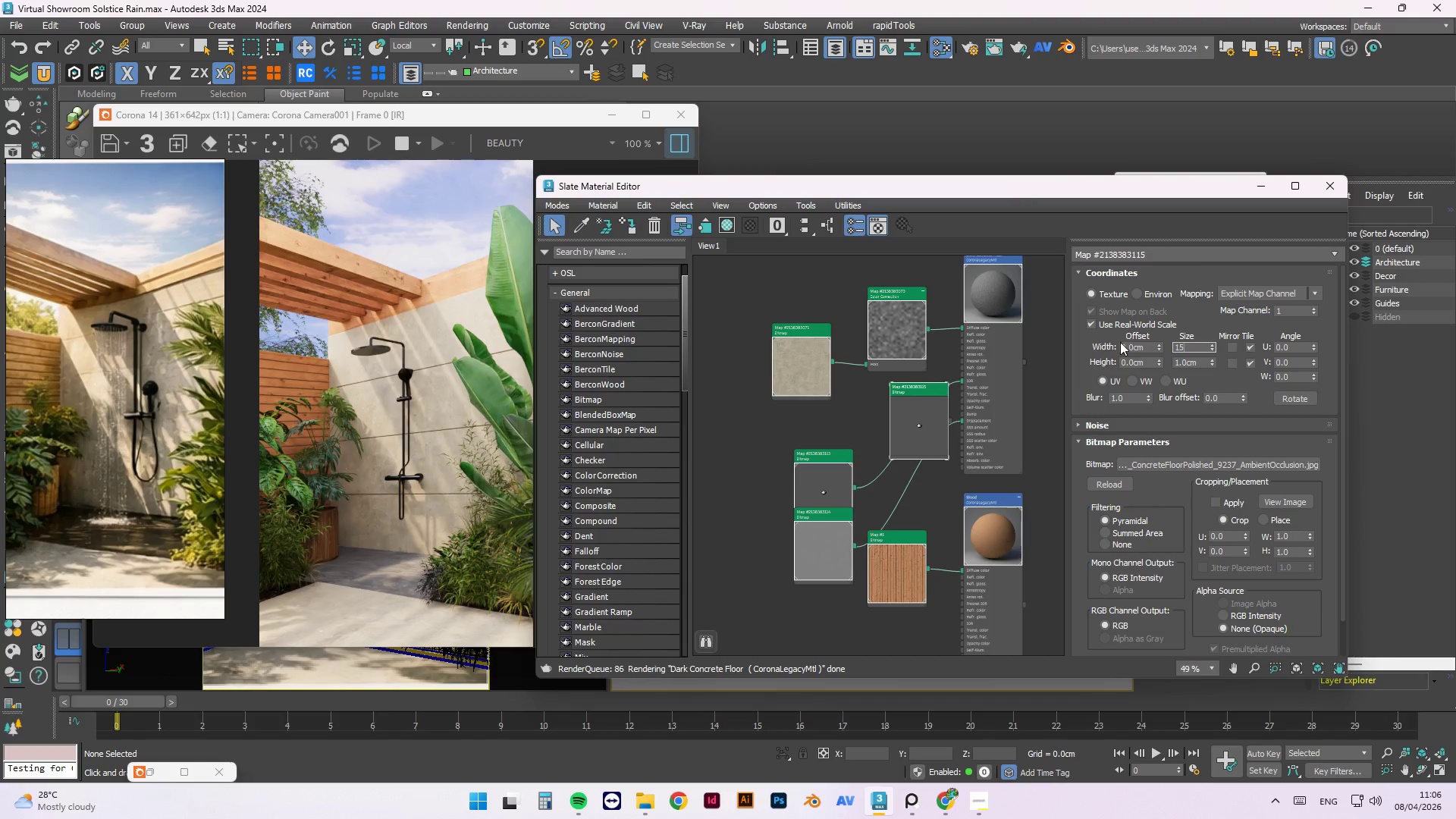 
key(Numpad0)
 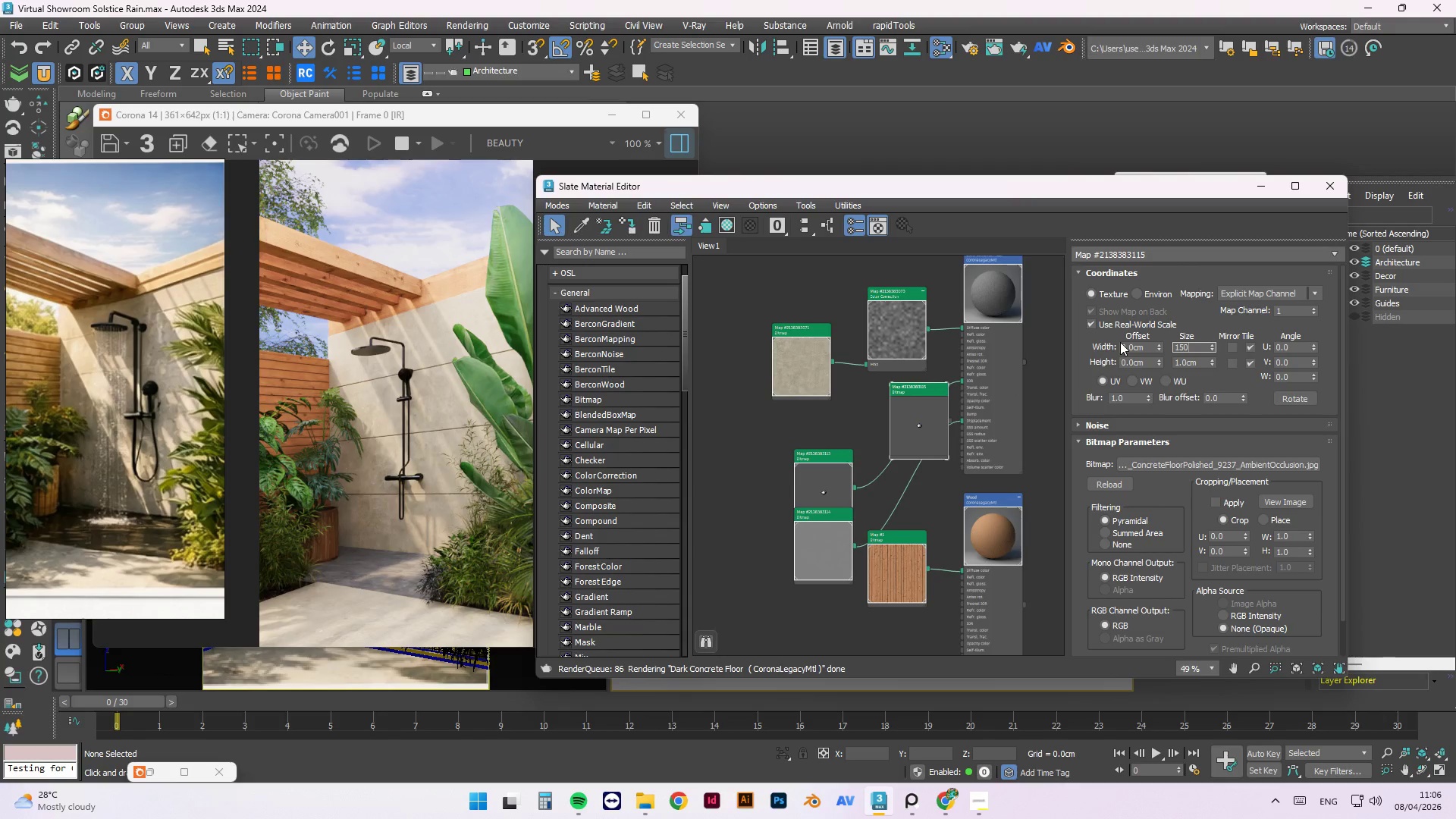 
key(Tab)
 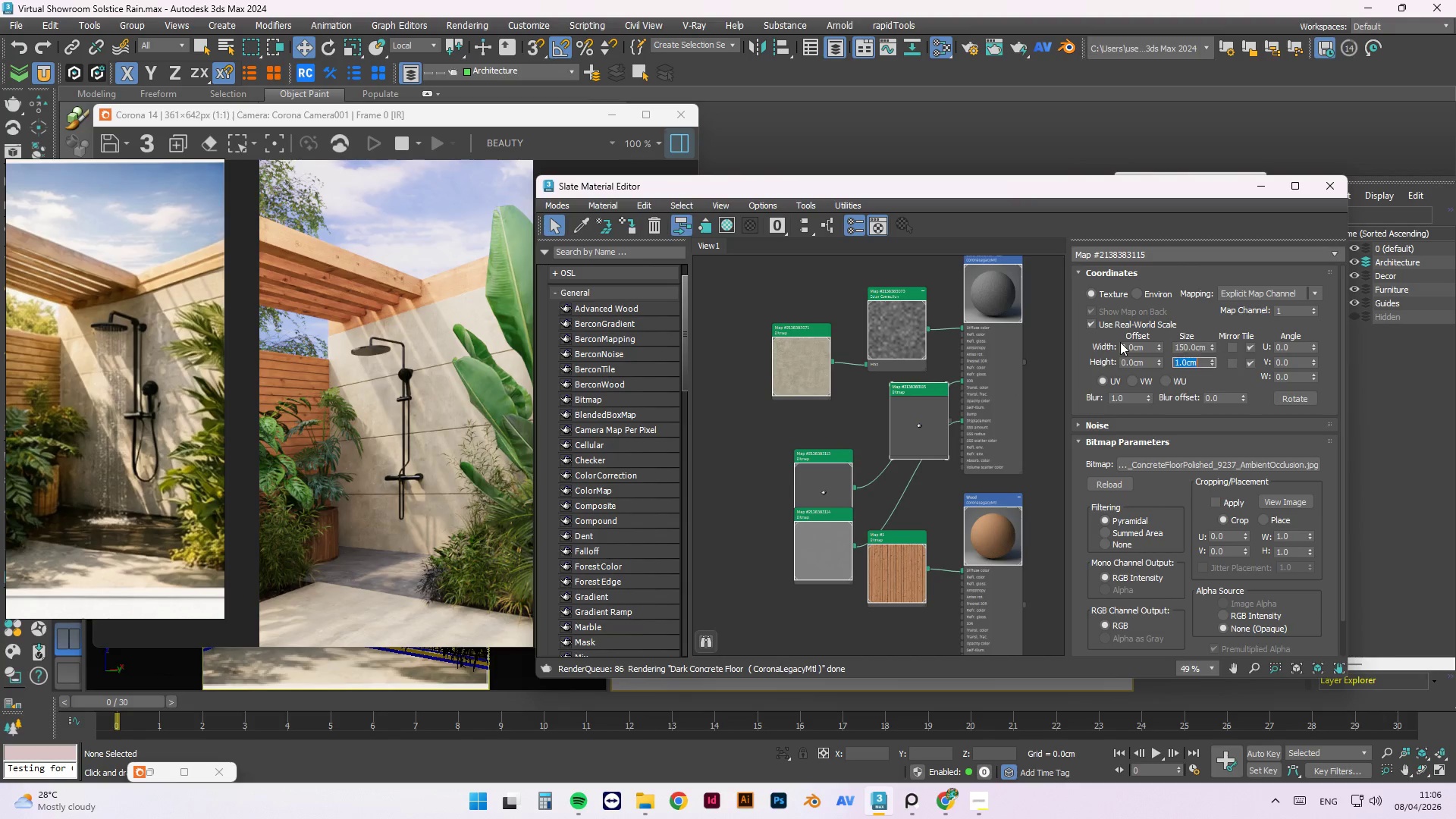 
key(Numpad1)
 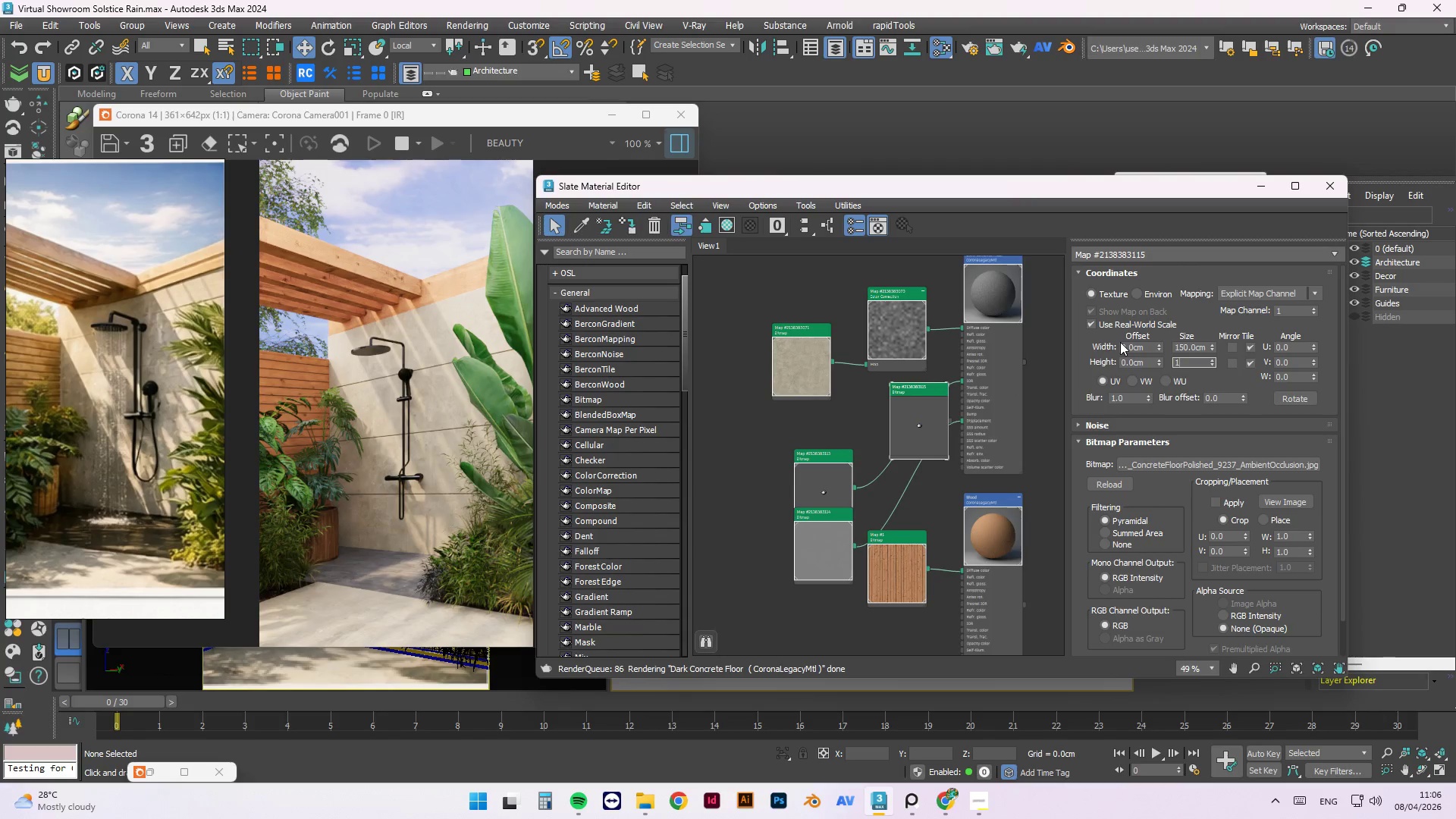 
key(Numpad5)
 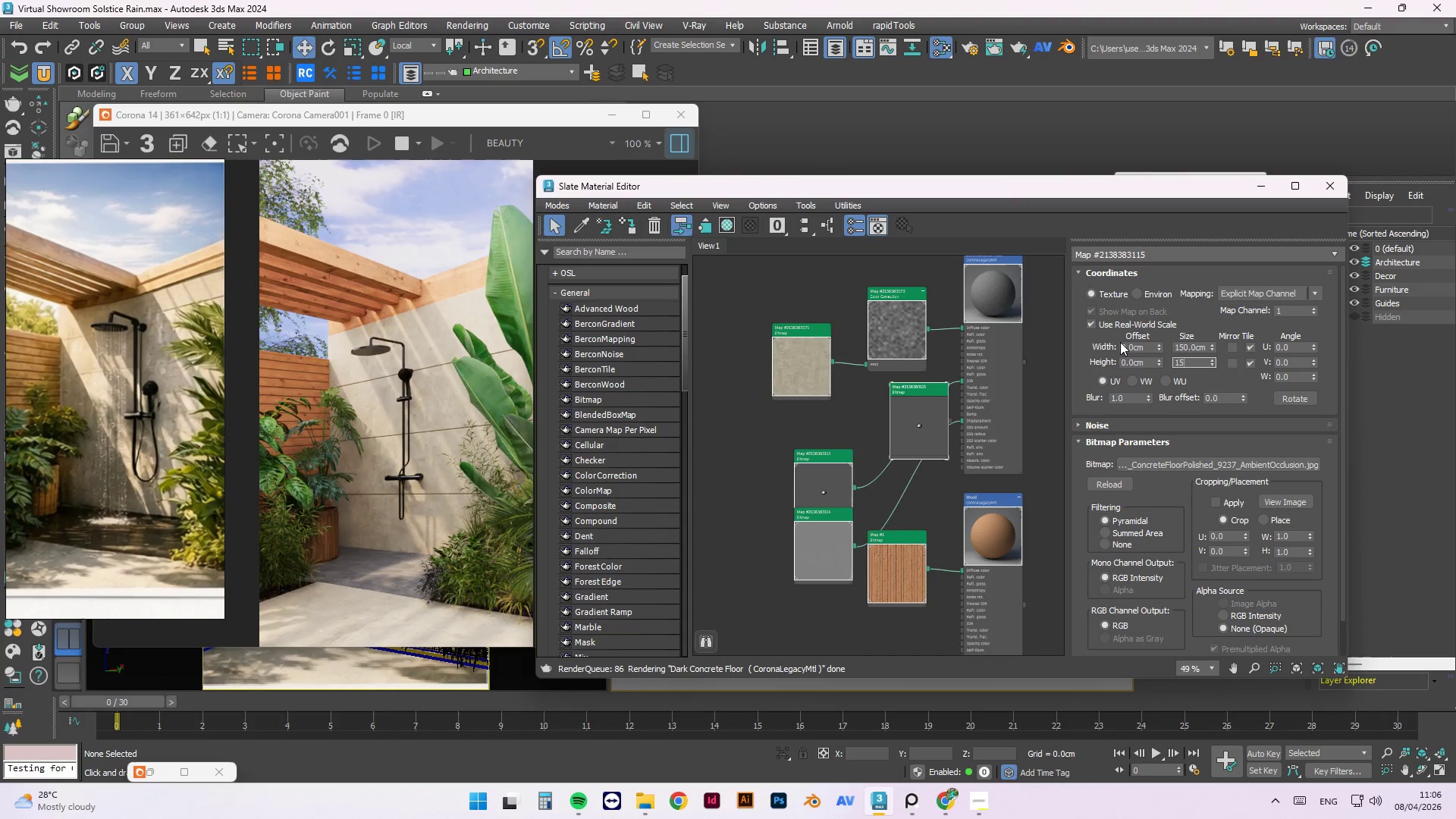 
key(Numpad0)
 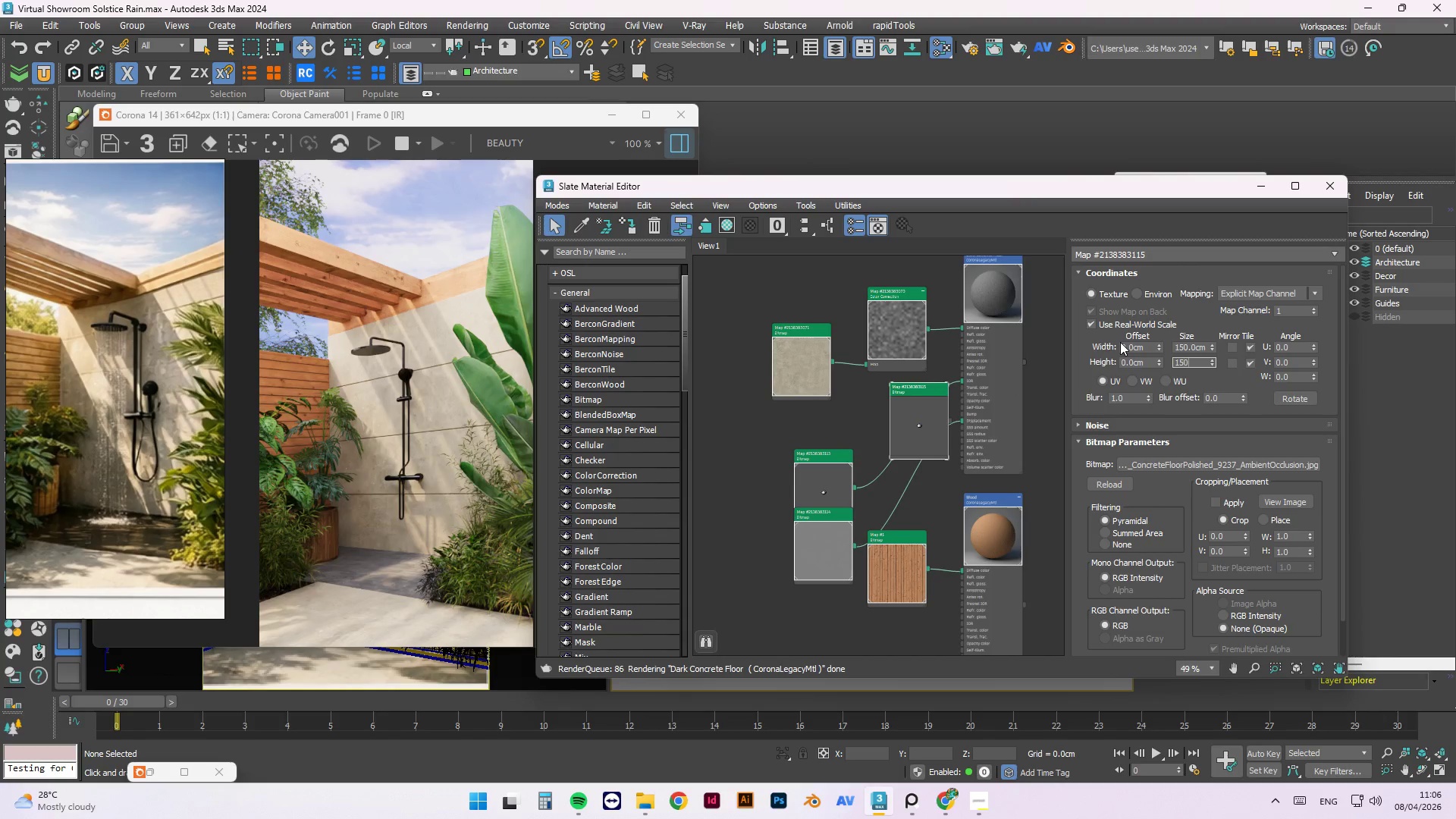 
key(NumpadEnter)
 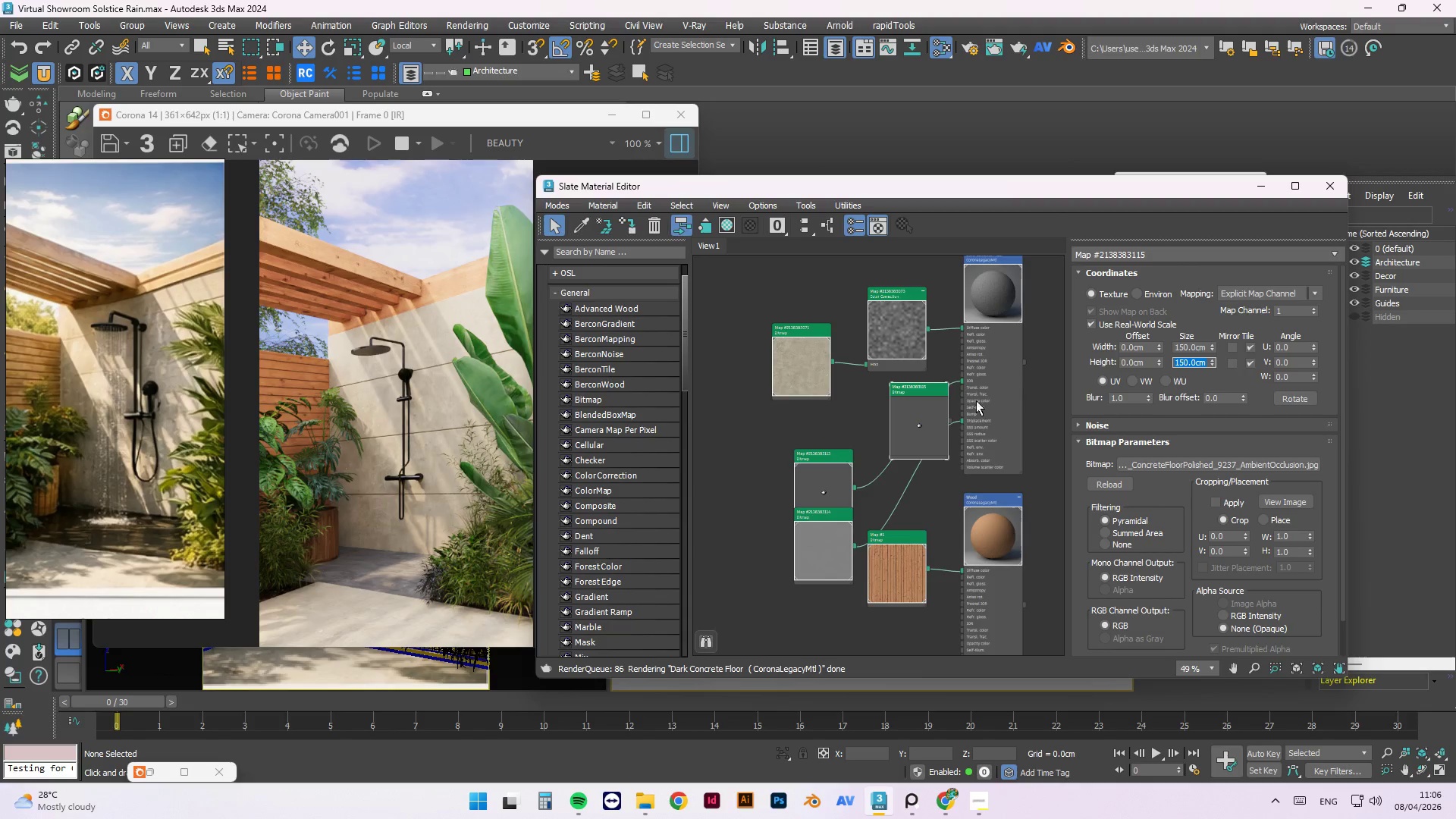 
right_click([911, 406])
 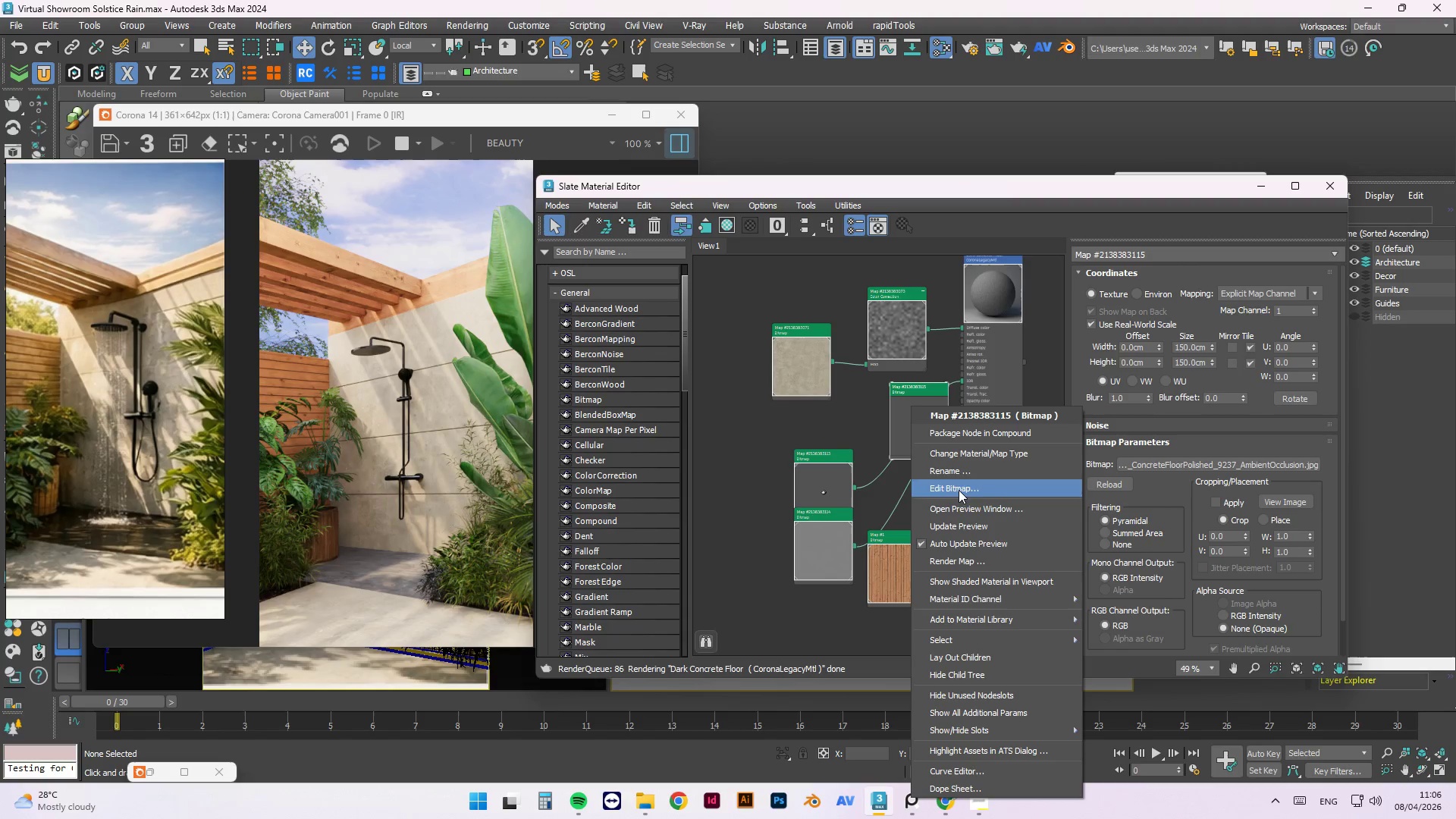 
left_click([957, 522])
 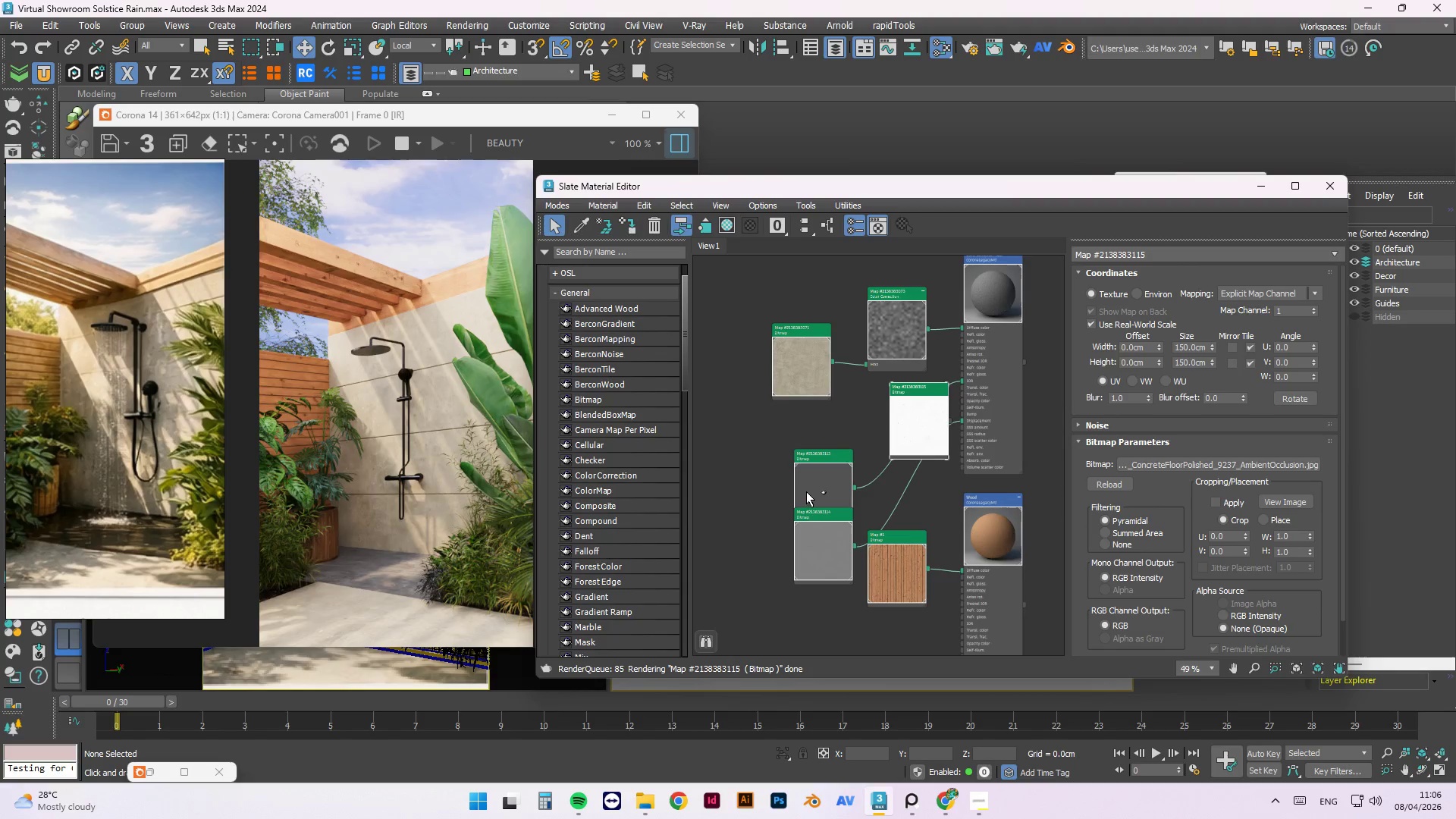 
right_click([806, 491])
 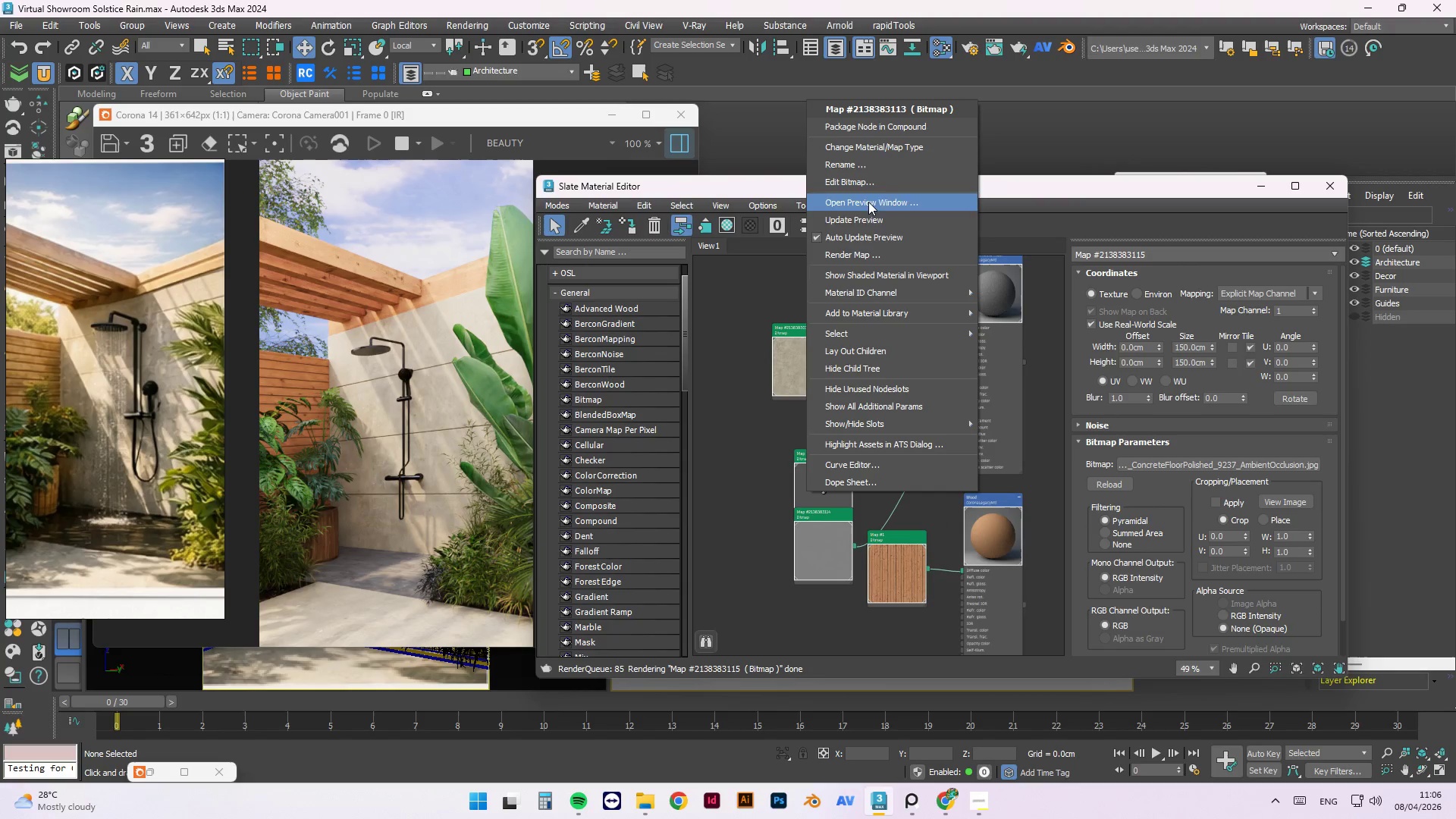 
left_click([868, 215])
 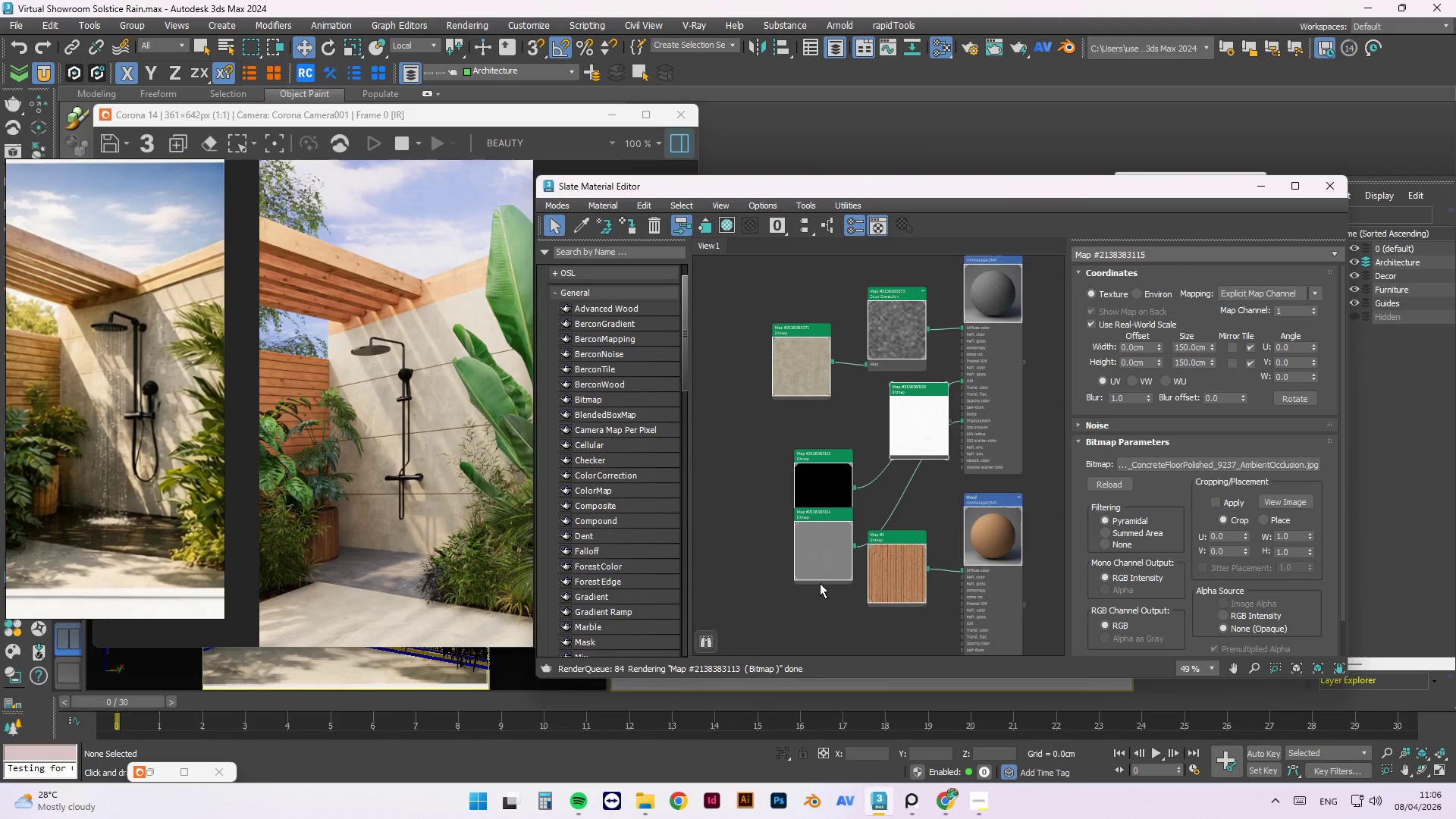 
right_click([816, 559])
 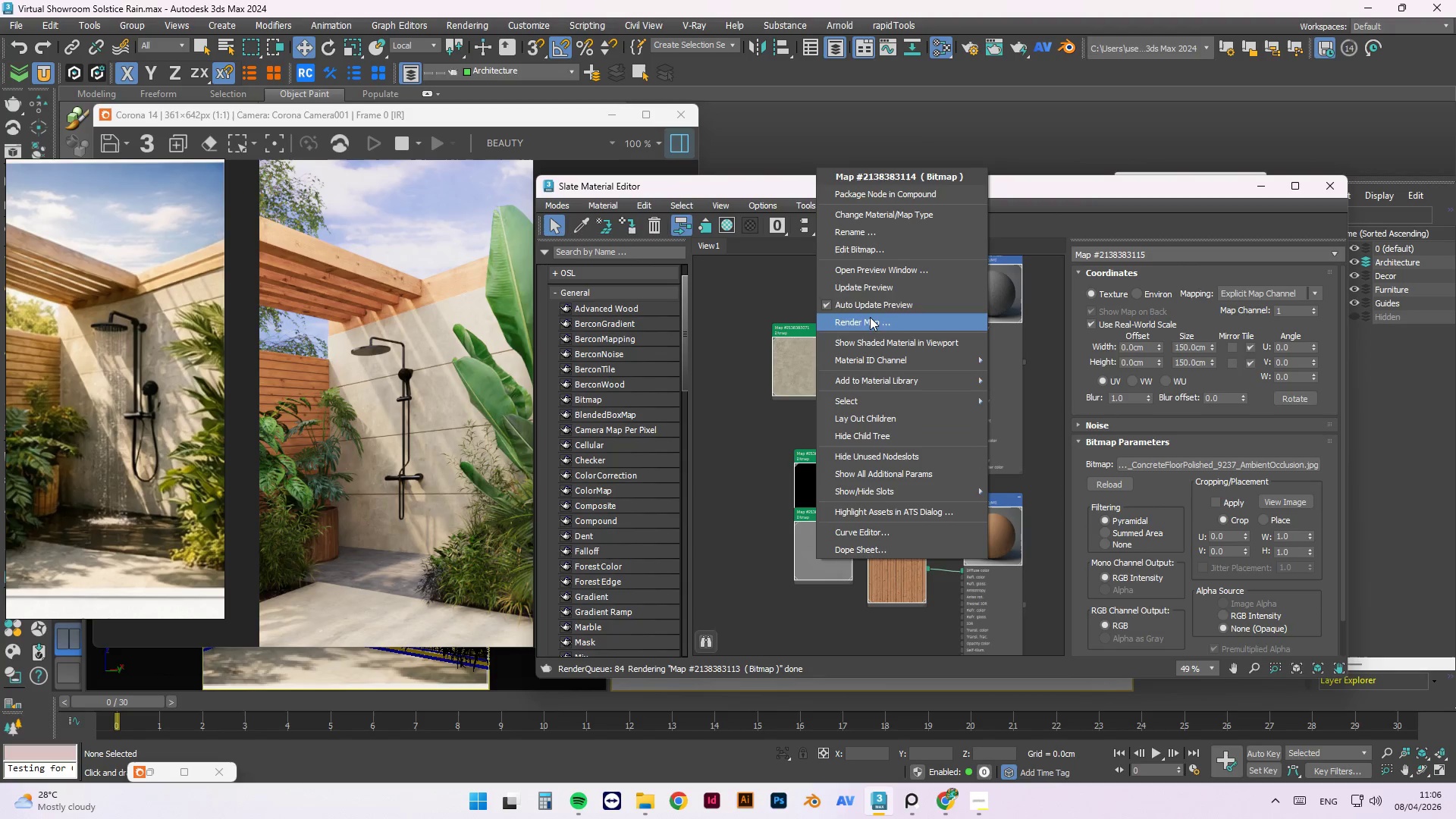 
left_click([872, 287])
 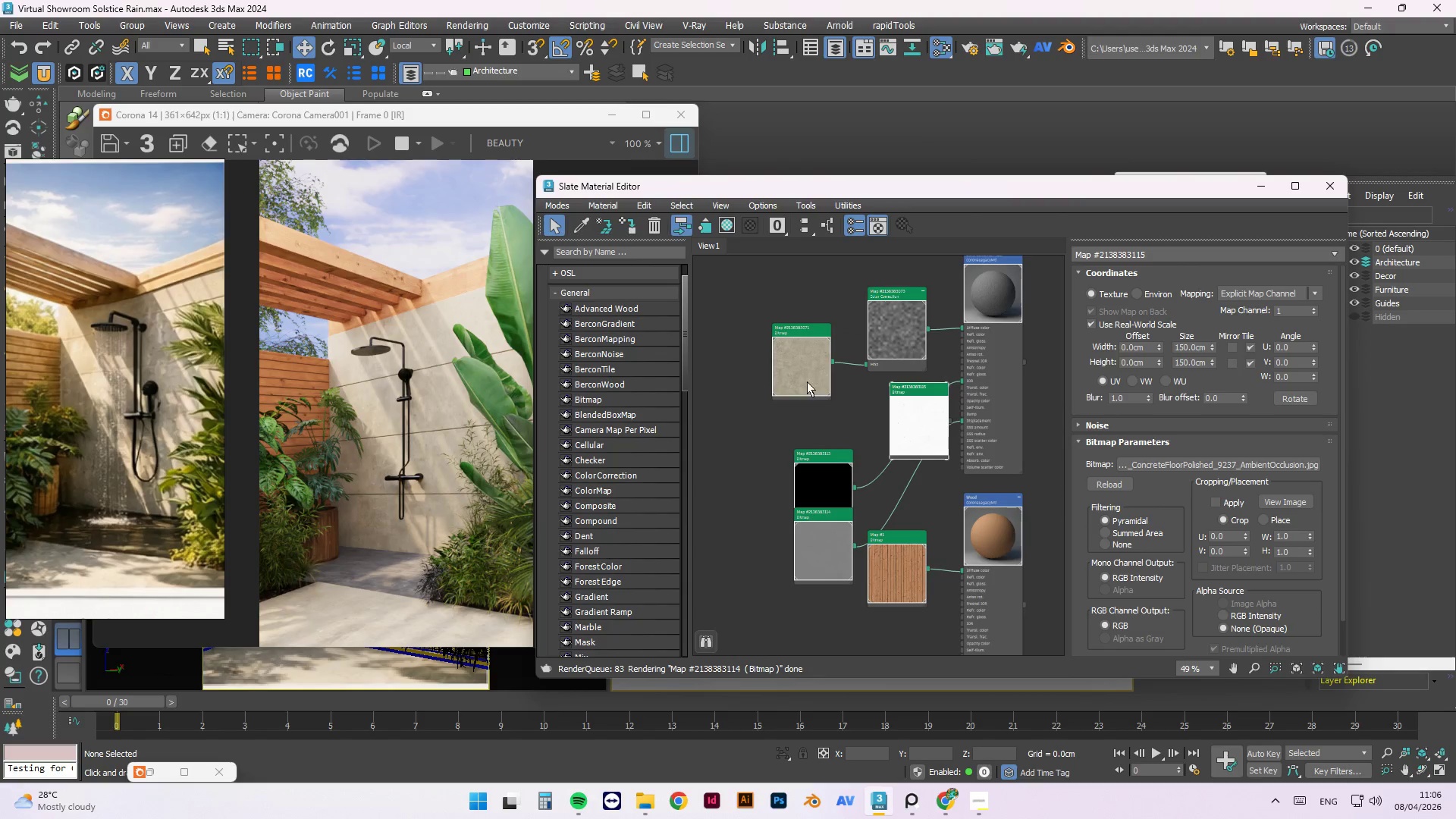 
left_click_drag(start_coordinate=[807, 366], to_coordinate=[709, 293])
 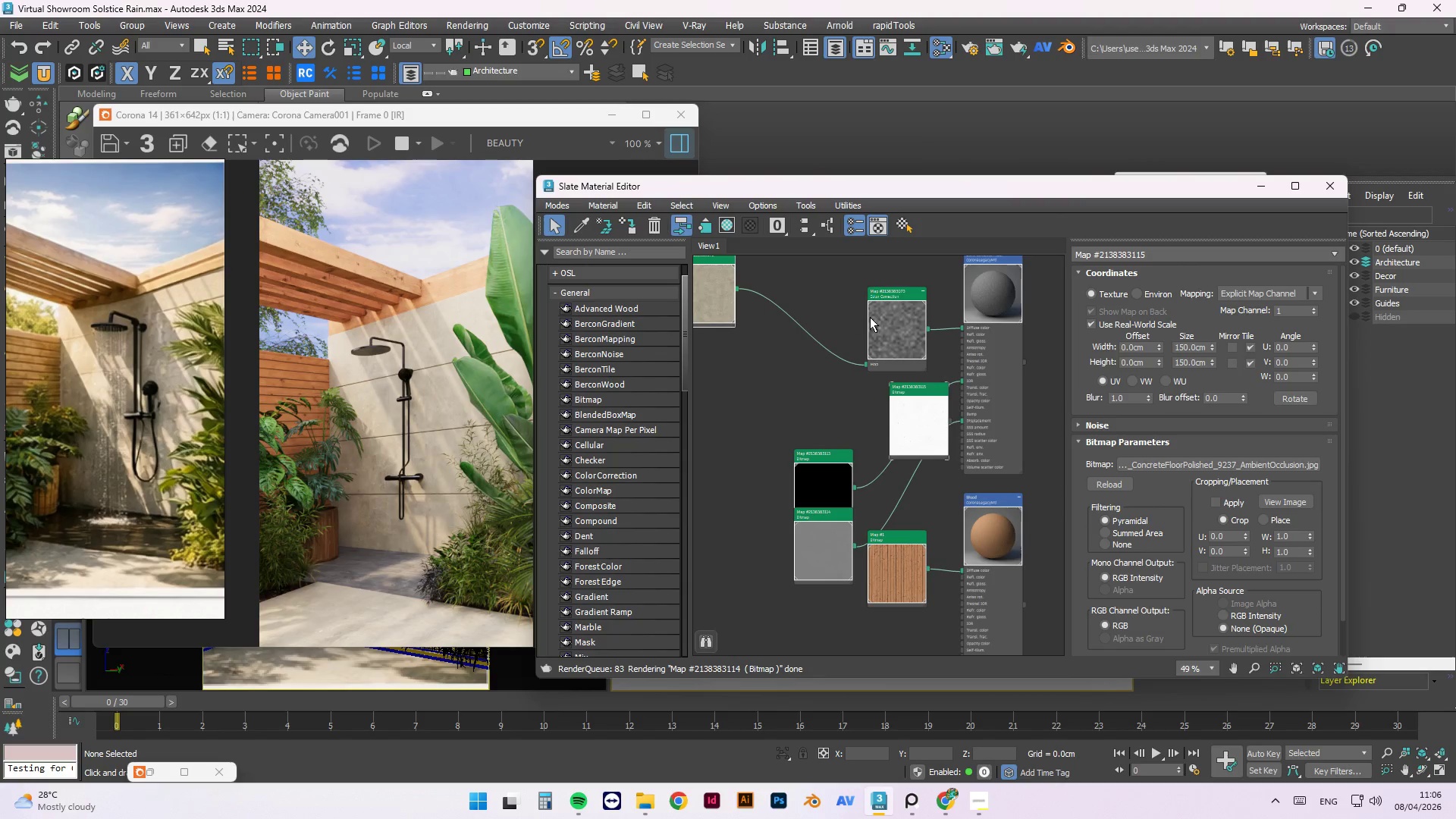 
left_click_drag(start_coordinate=[873, 313], to_coordinate=[760, 287])
 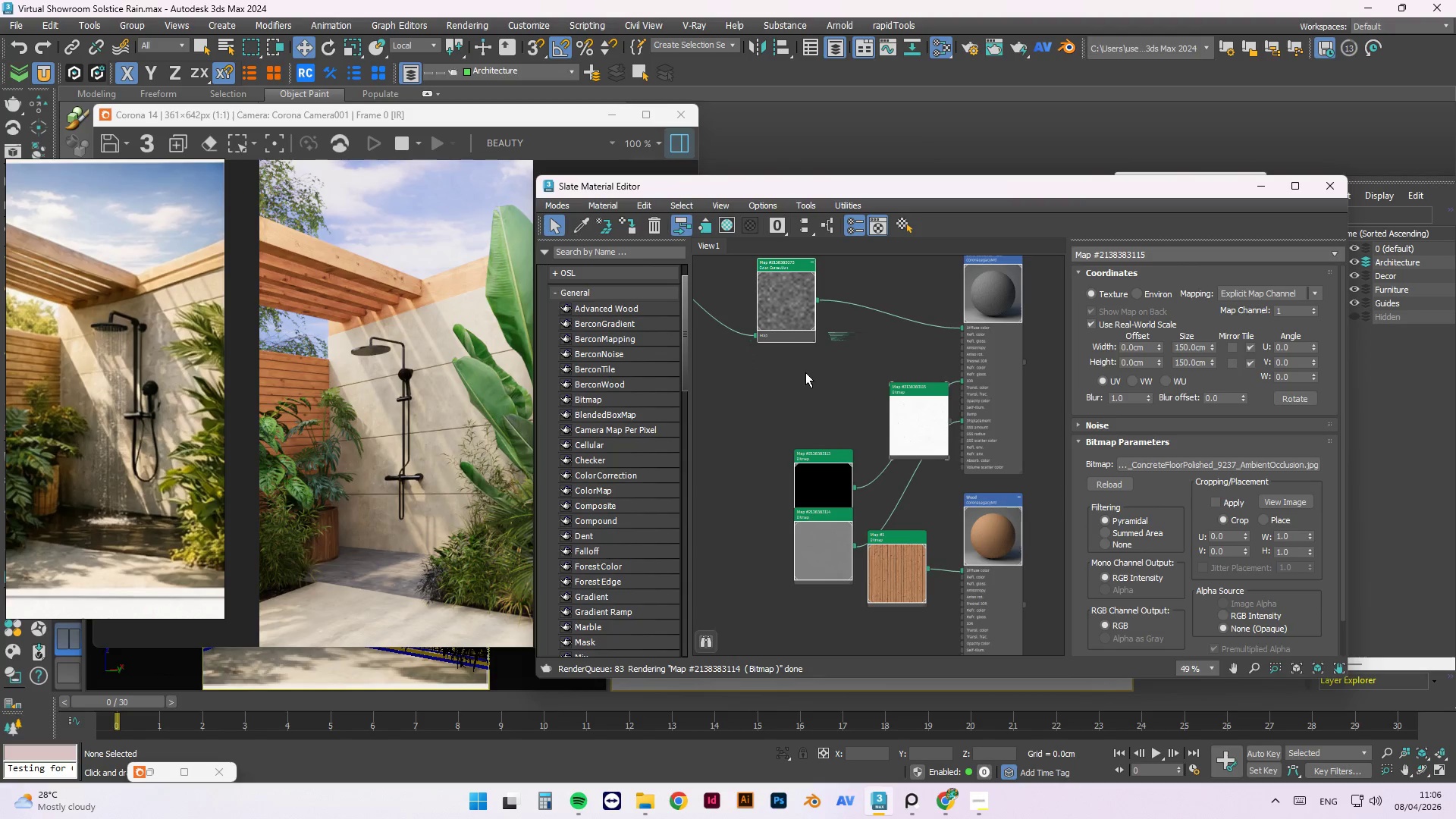 
left_click([805, 369])
 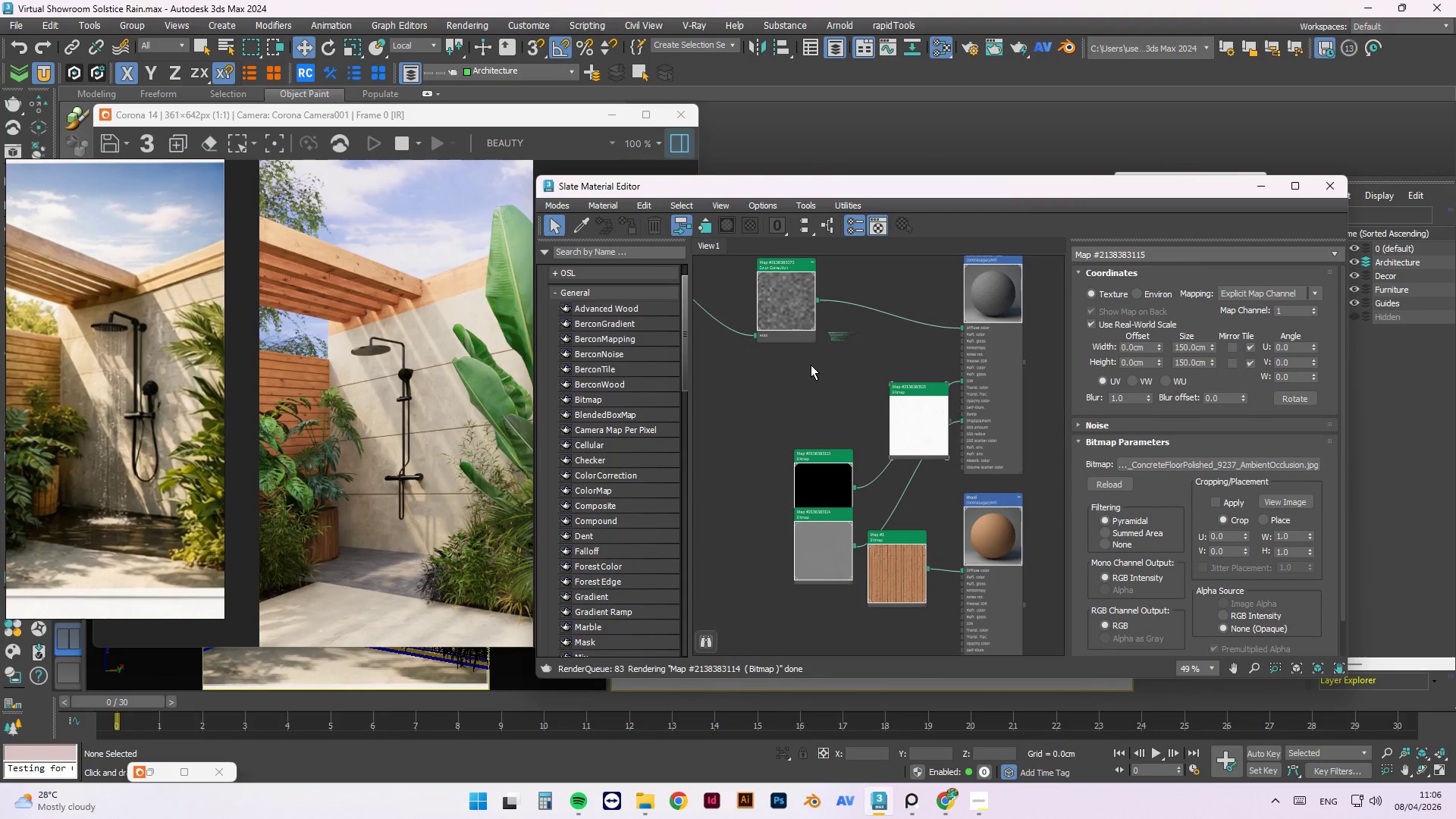 
right_click([844, 345])
 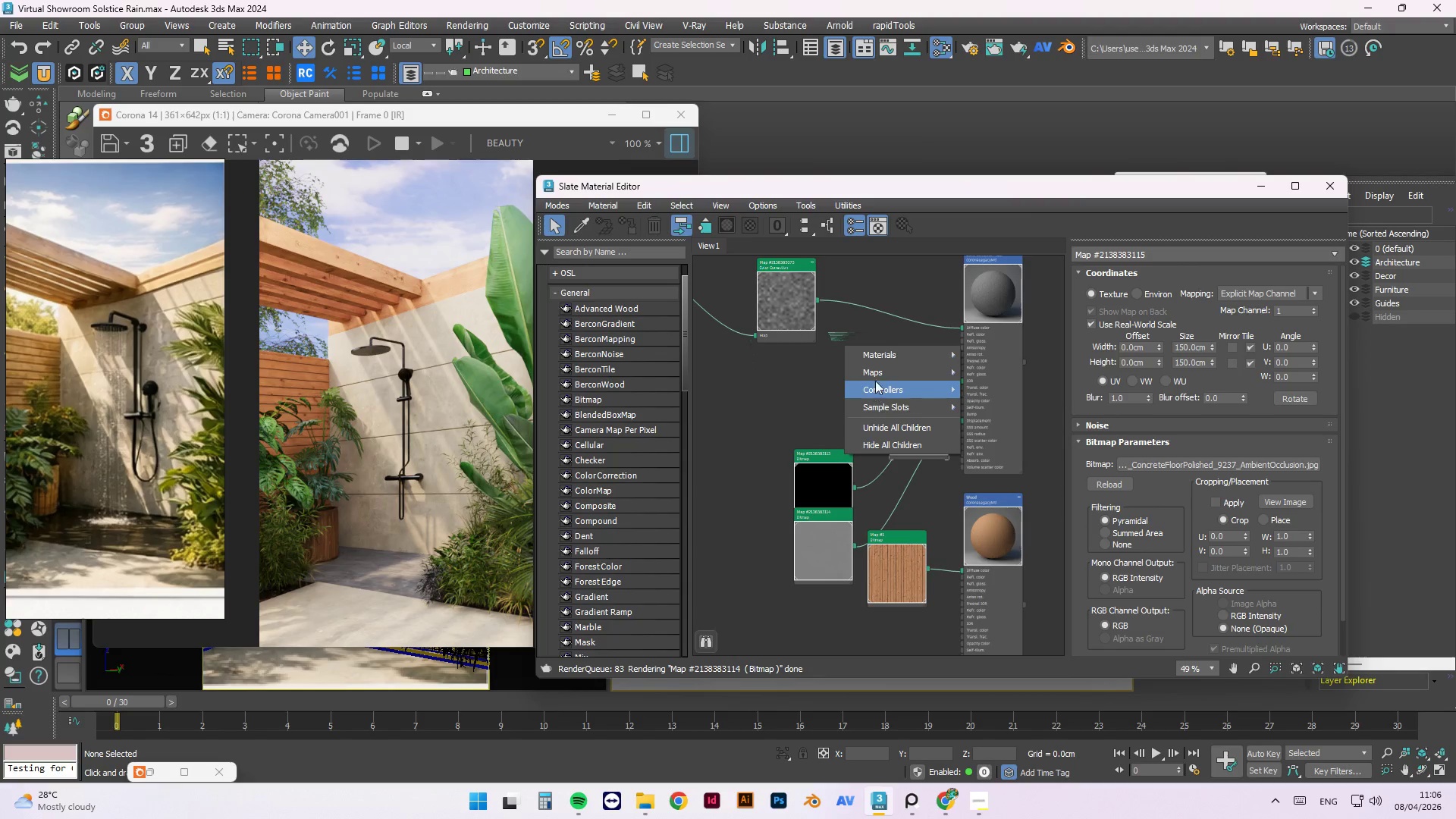 
left_click([876, 378])
 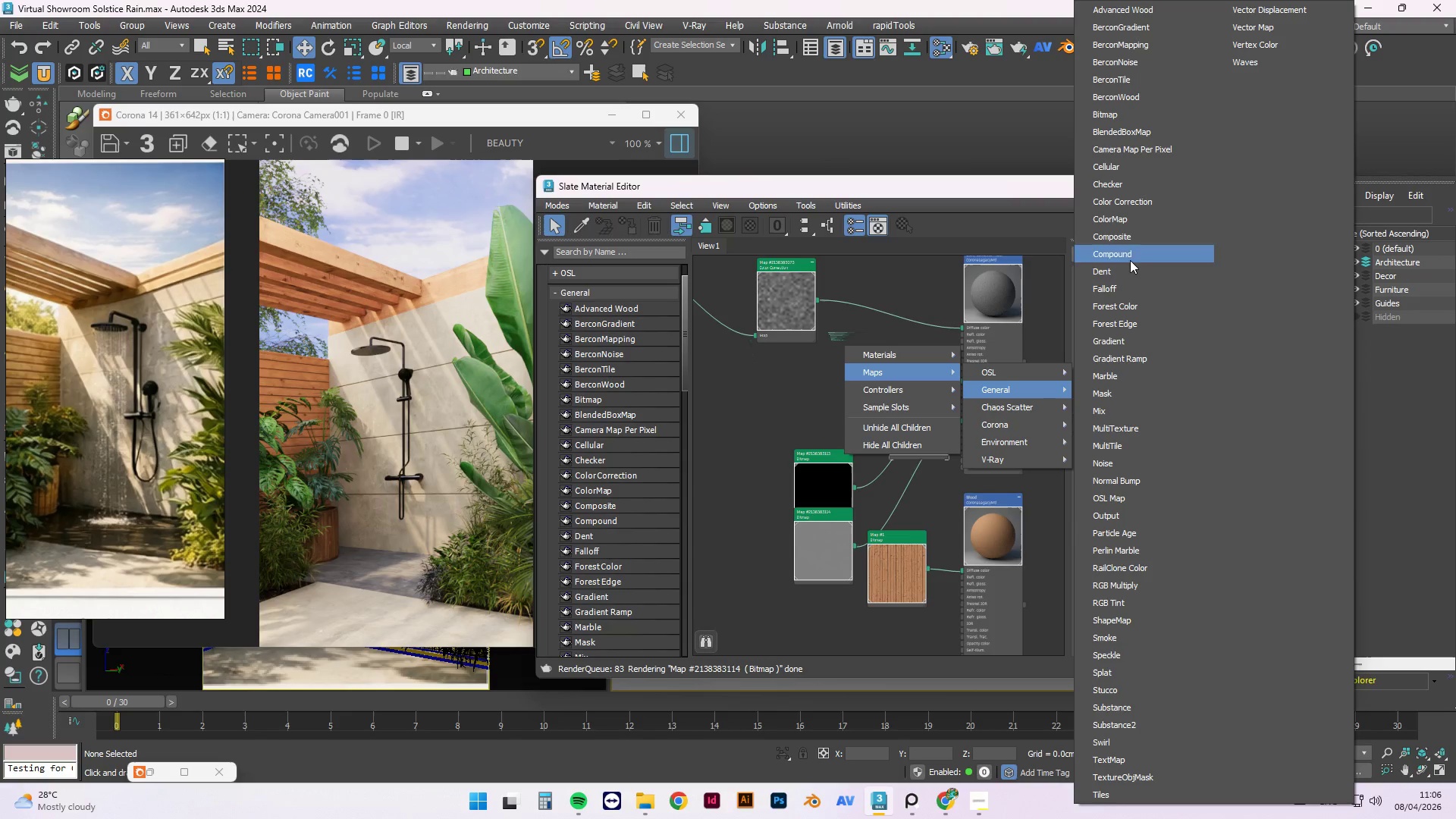 
left_click([1134, 231])
 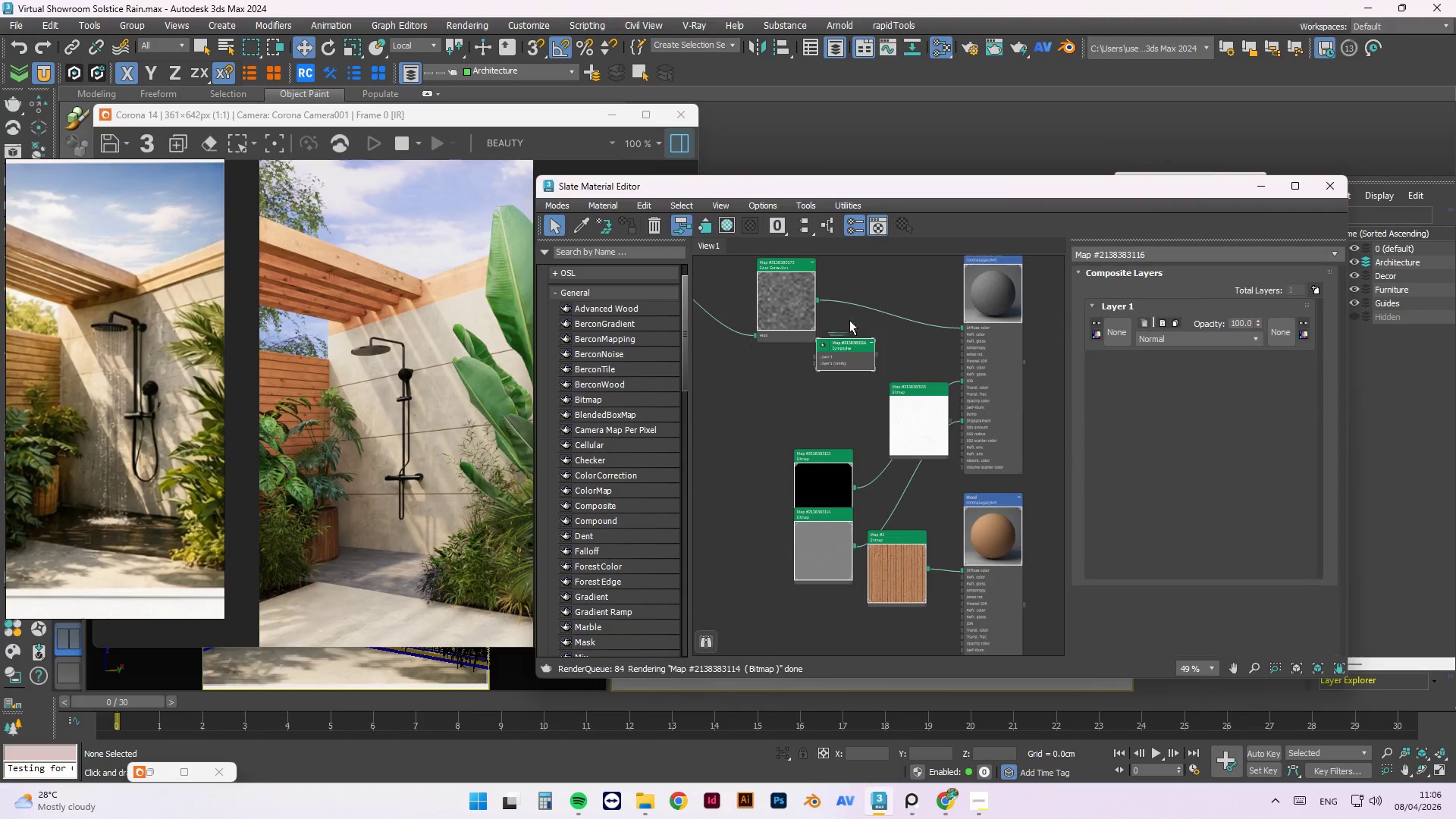 
scroll: coordinate [846, 322], scroll_direction: up, amount: 2.0
 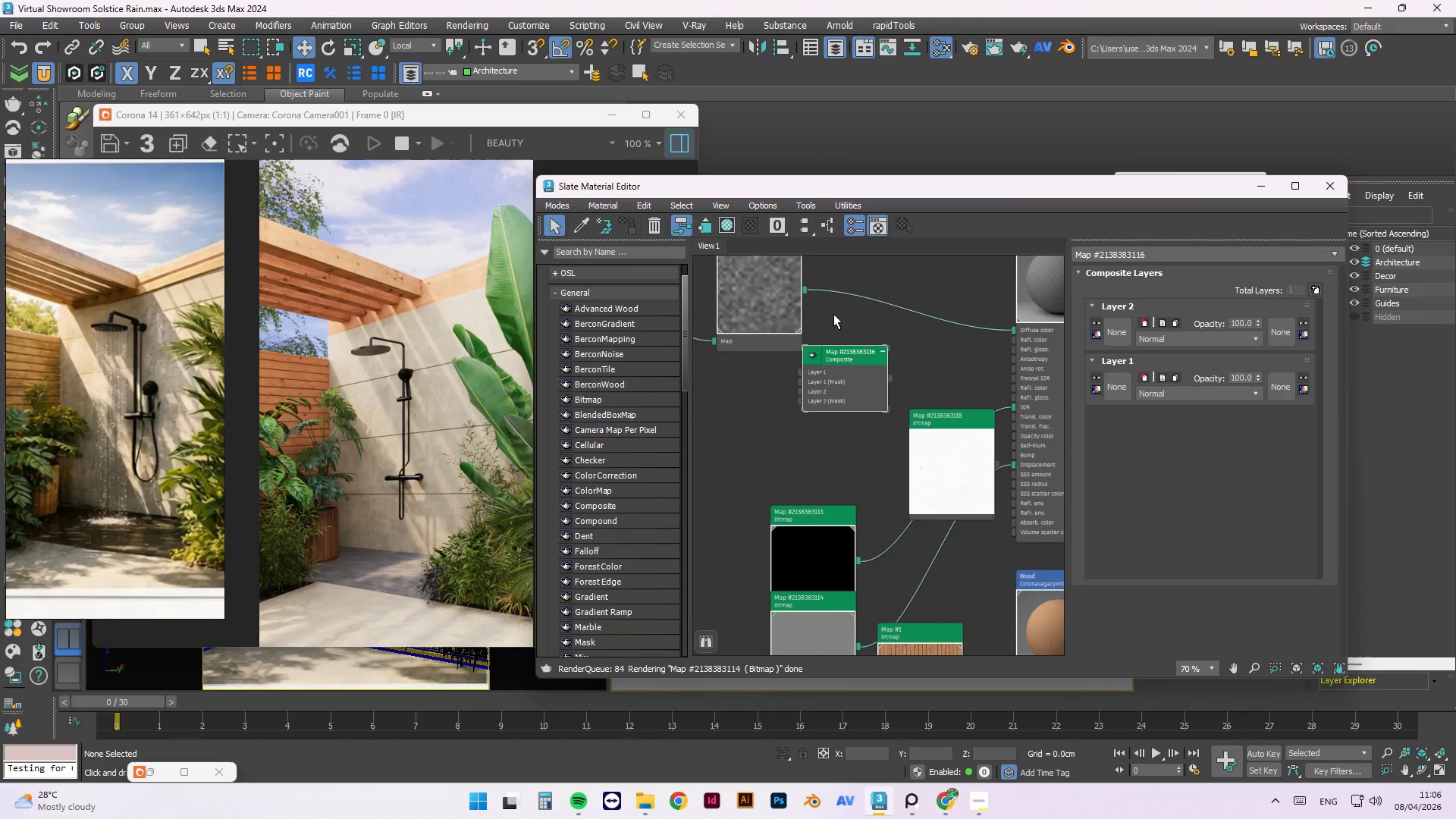 
left_click_drag(start_coordinate=[807, 290], to_coordinate=[817, 372])
 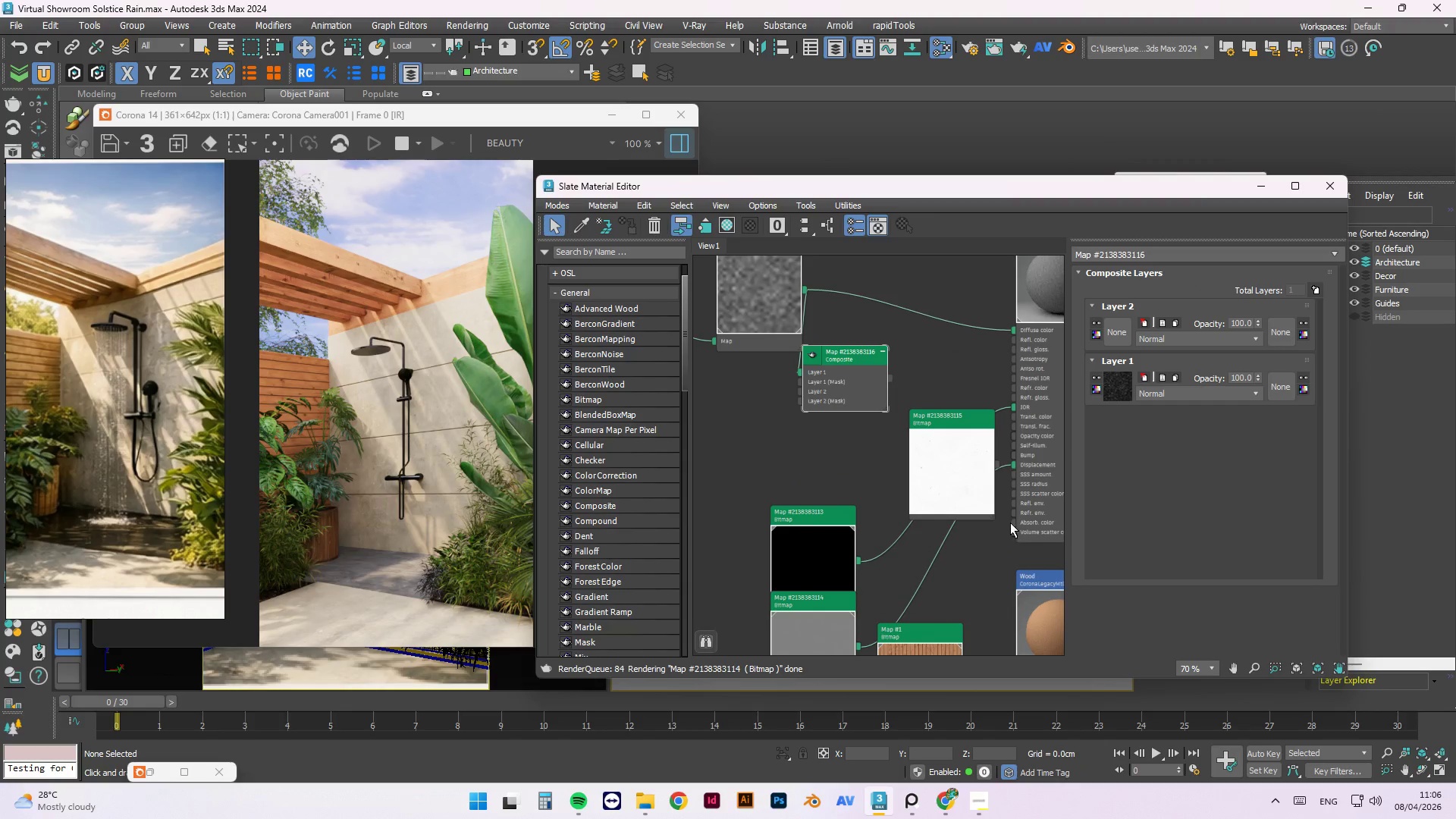 
left_click_drag(start_coordinate=[965, 491], to_coordinate=[698, 480])
 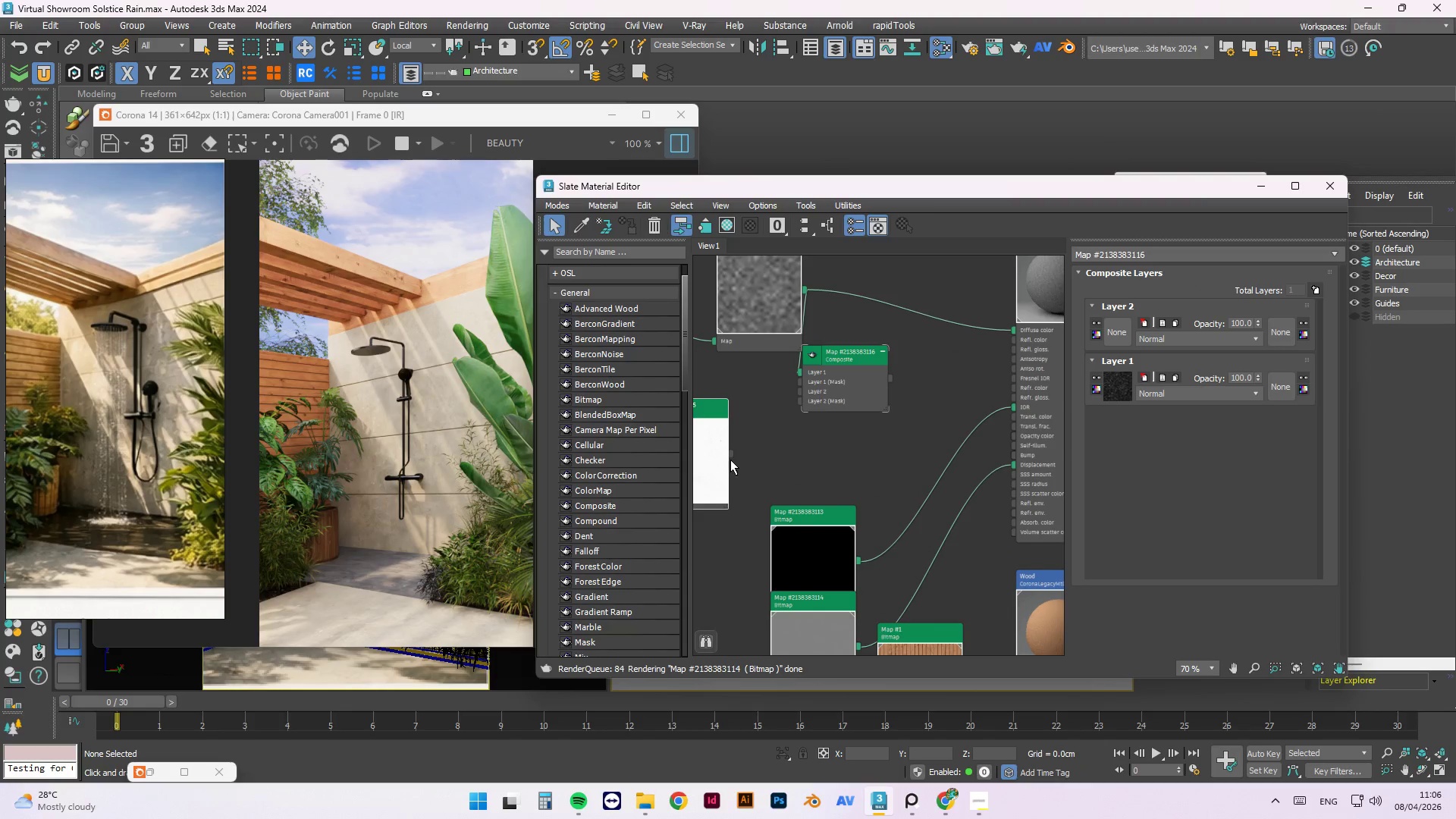 
left_click_drag(start_coordinate=[730, 458], to_coordinate=[806, 393])
 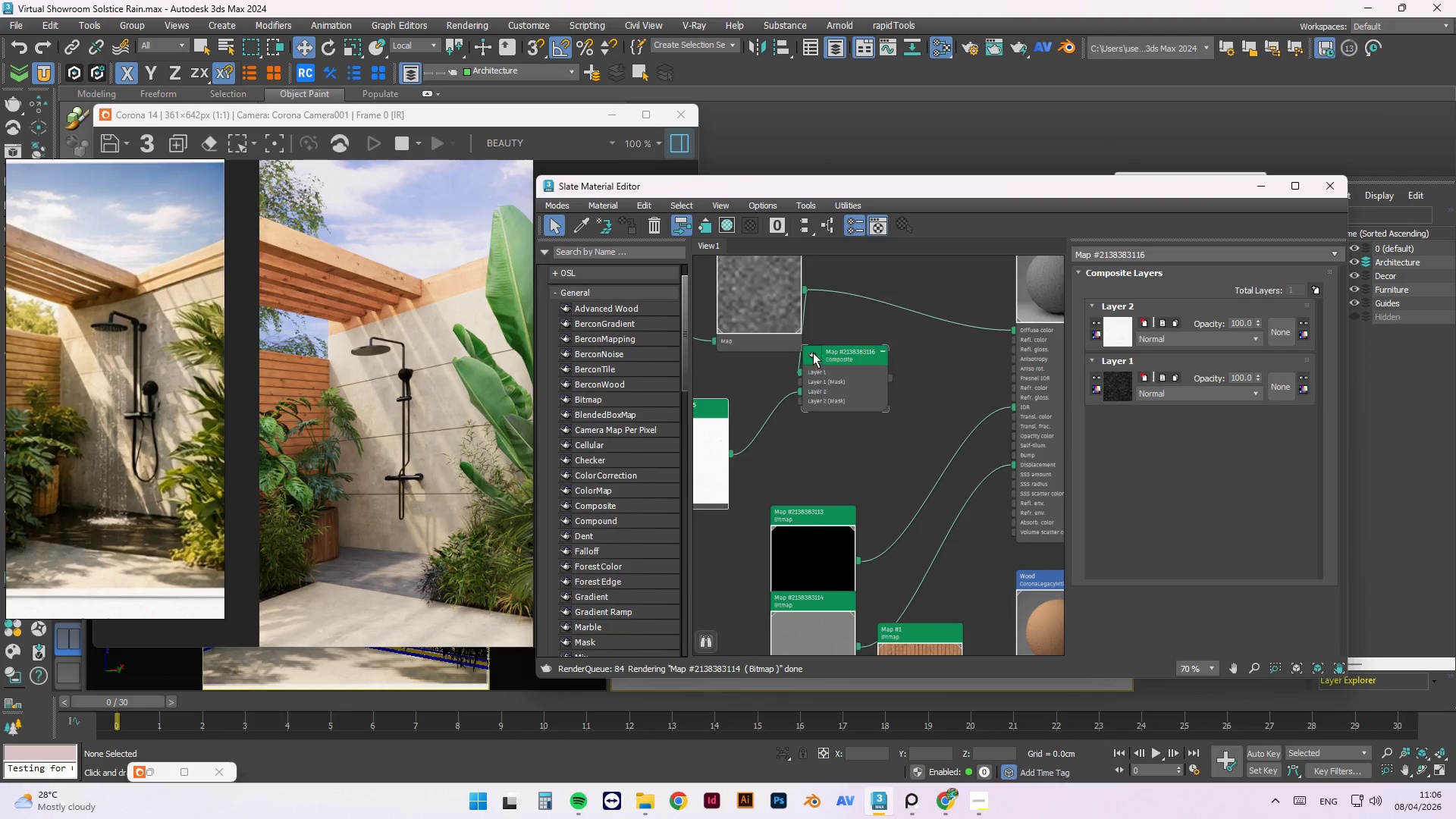 
double_click([813, 353])
 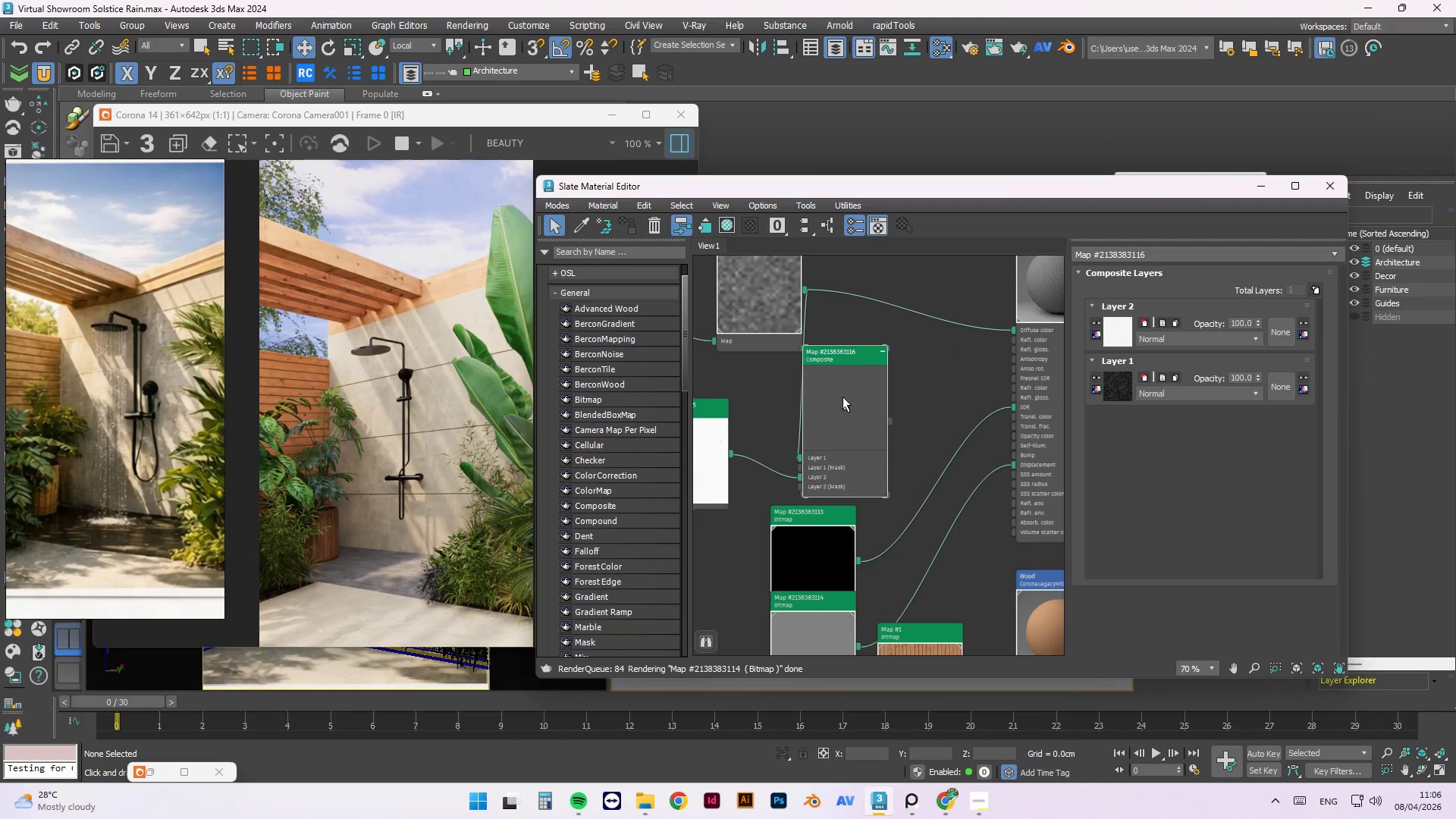 
right_click([843, 397])
 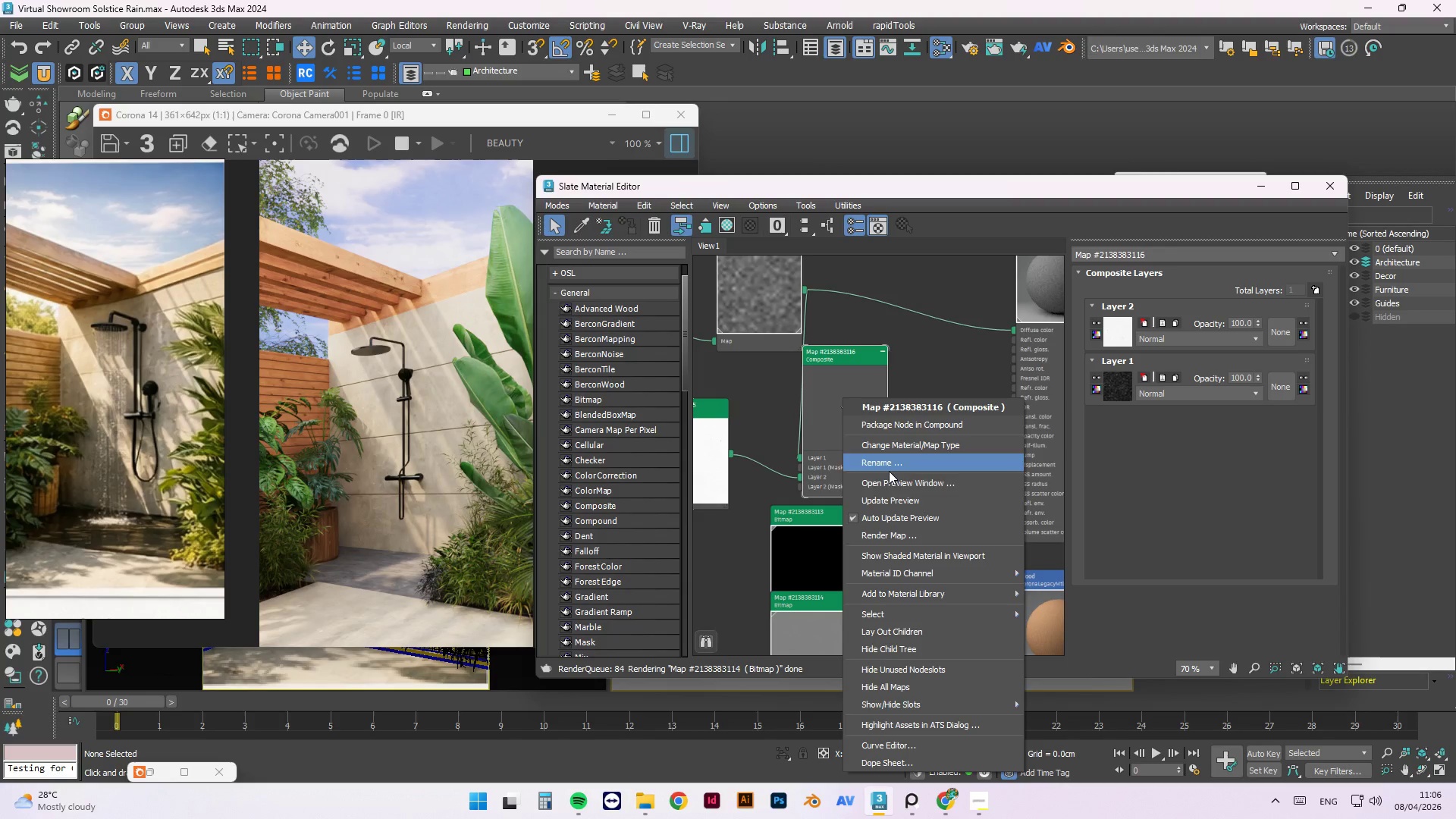 
left_click([890, 497])
 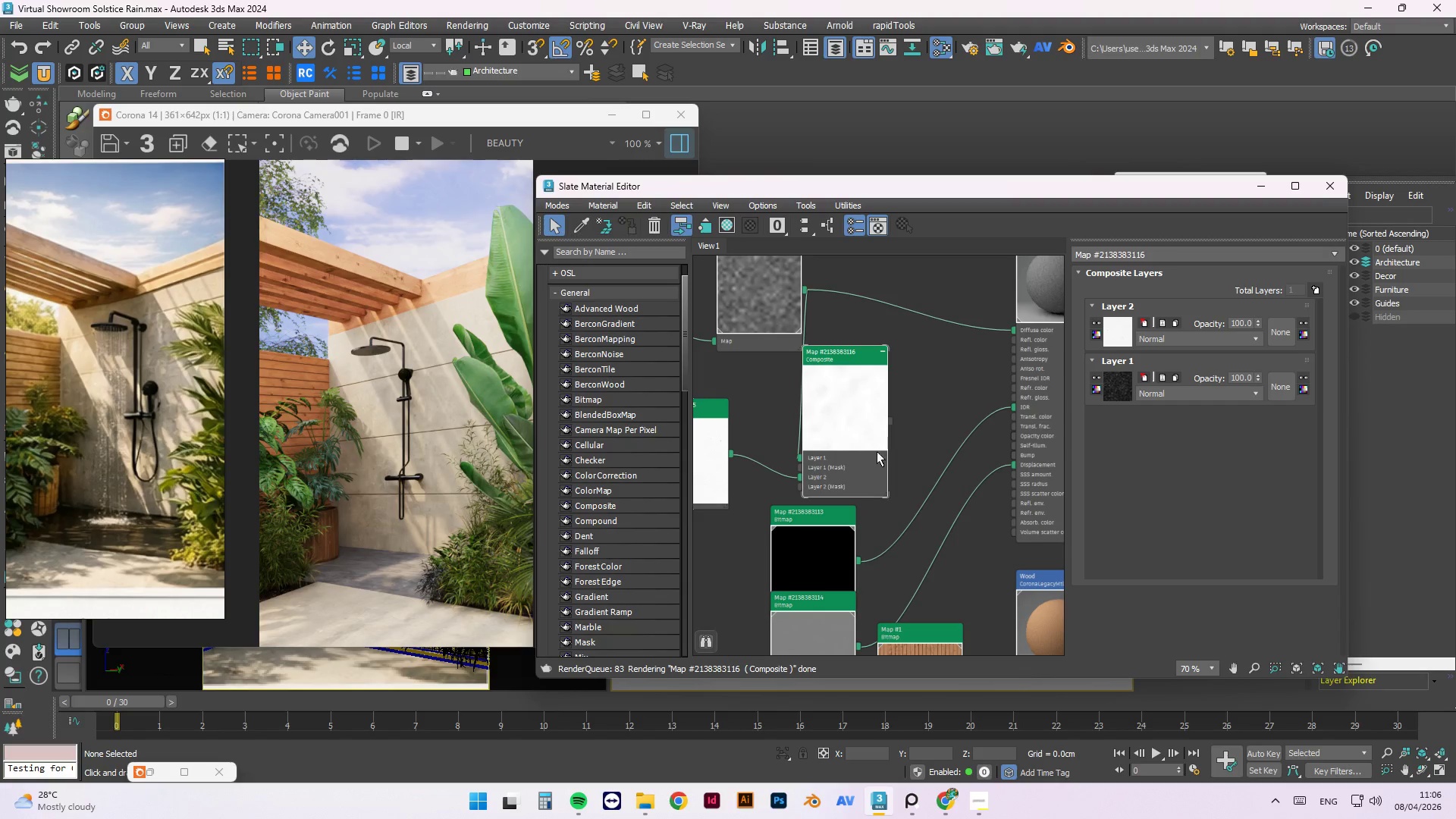 
left_click([858, 416])
 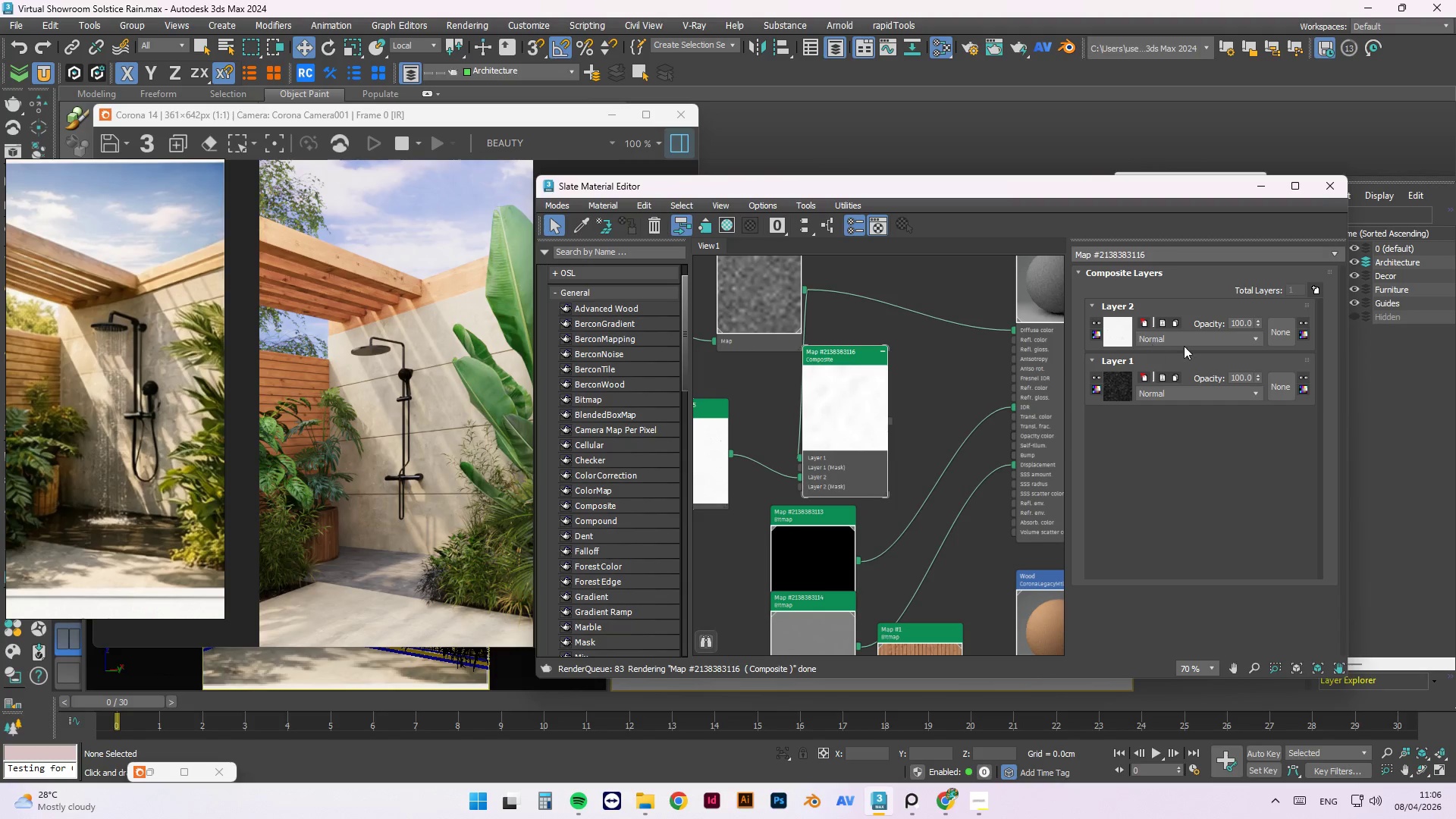 
left_click([1185, 343])
 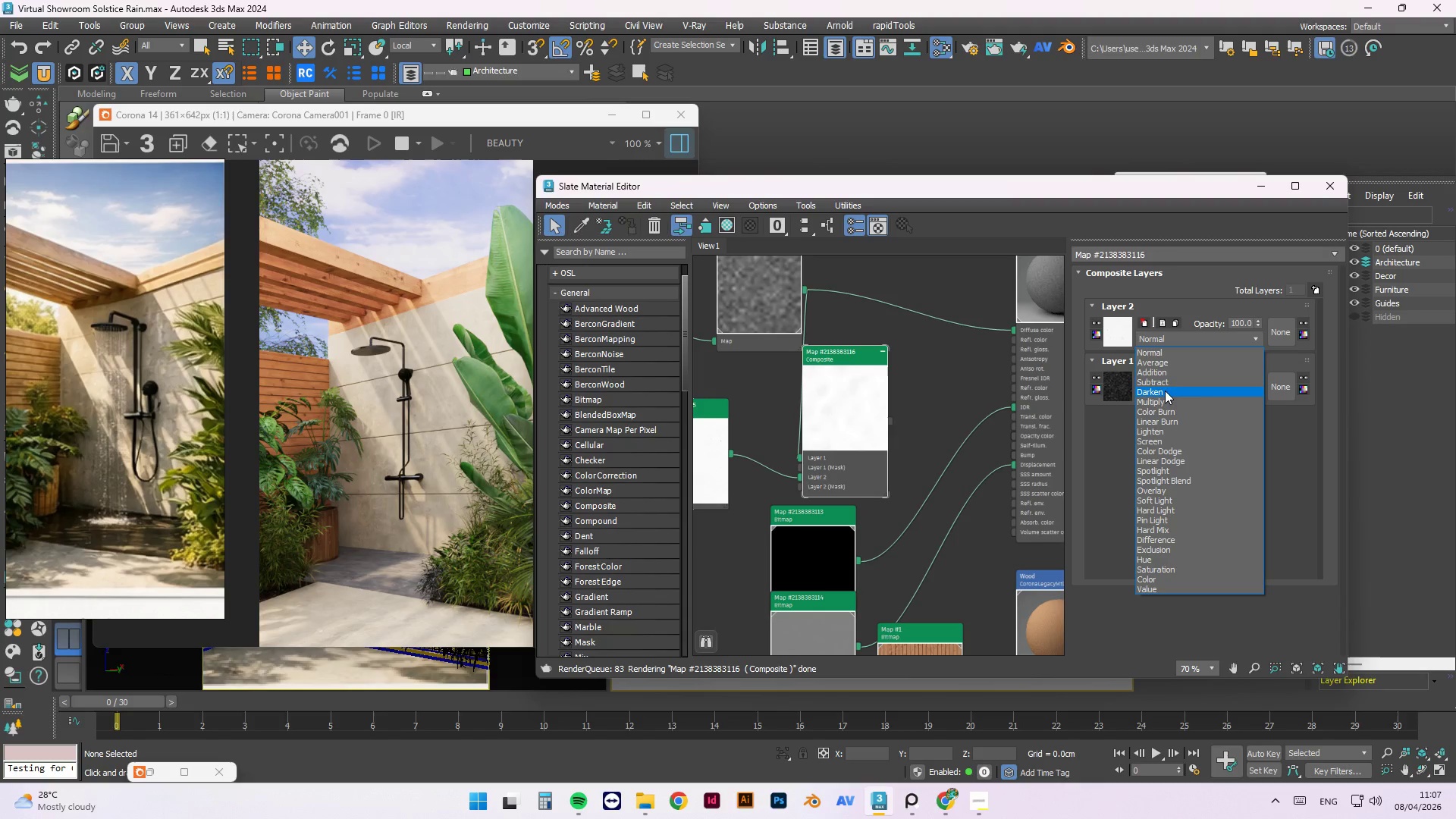 
left_click([1163, 398])
 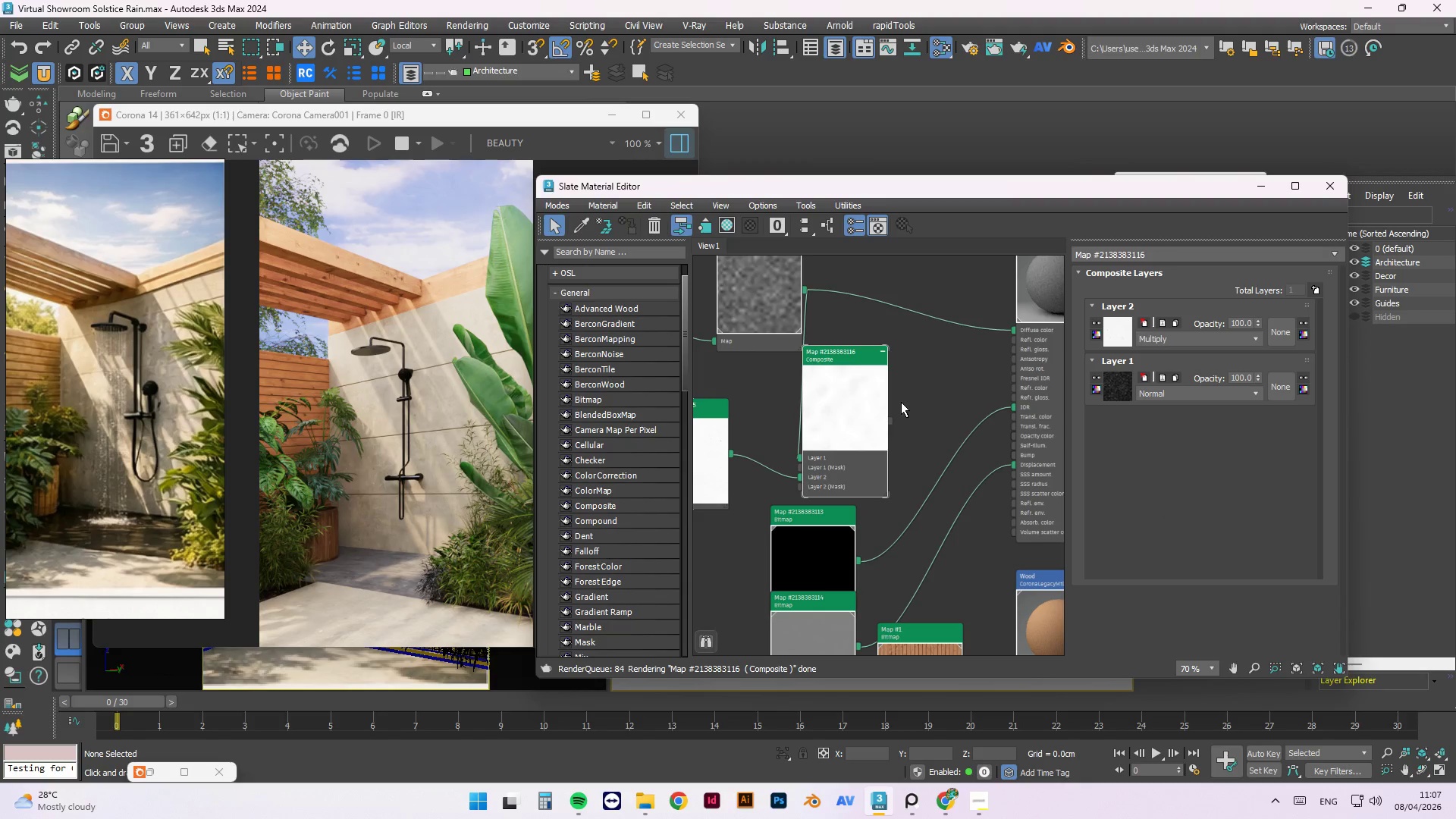 
right_click([864, 403])
 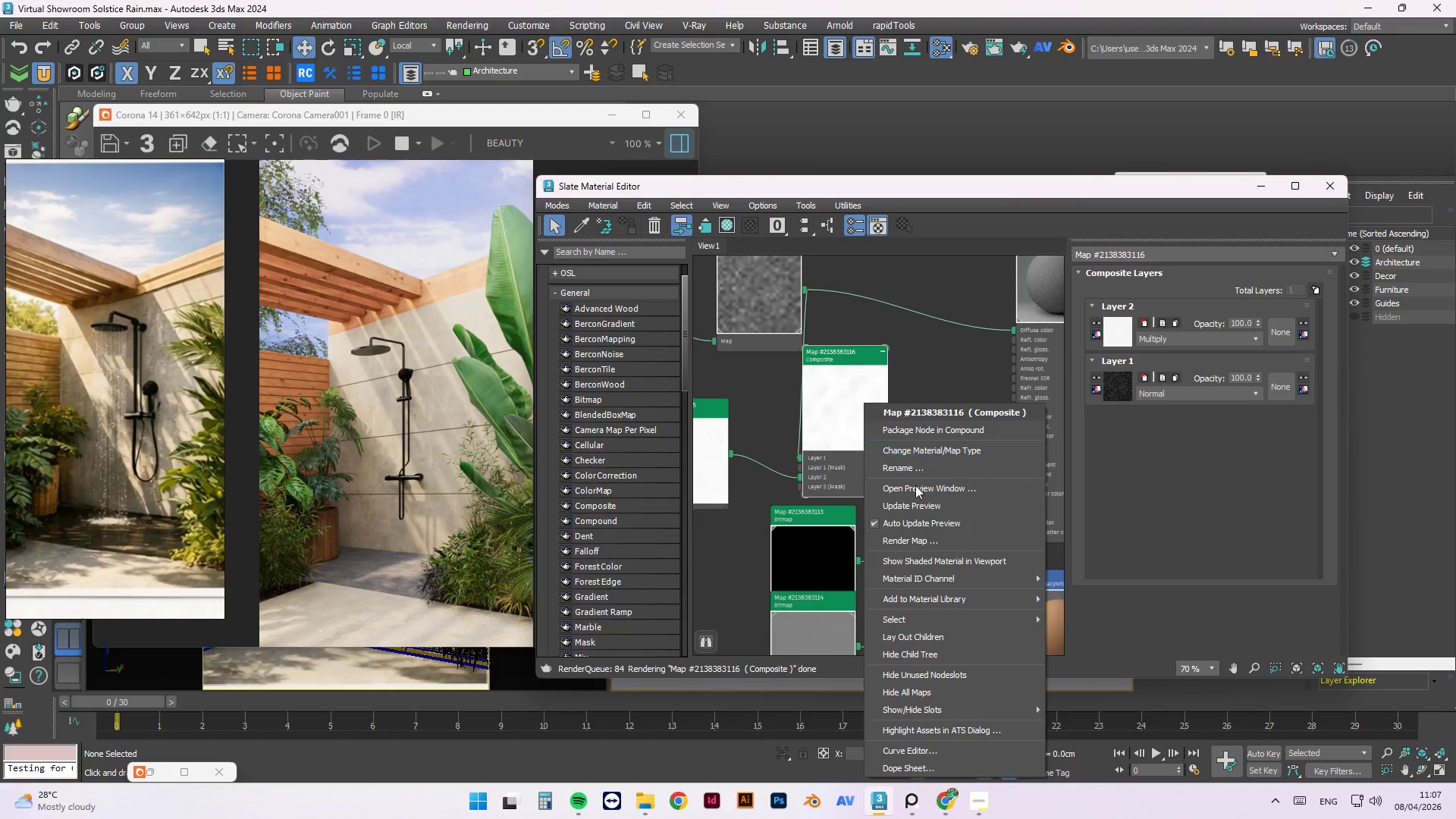 
left_click([914, 509])
 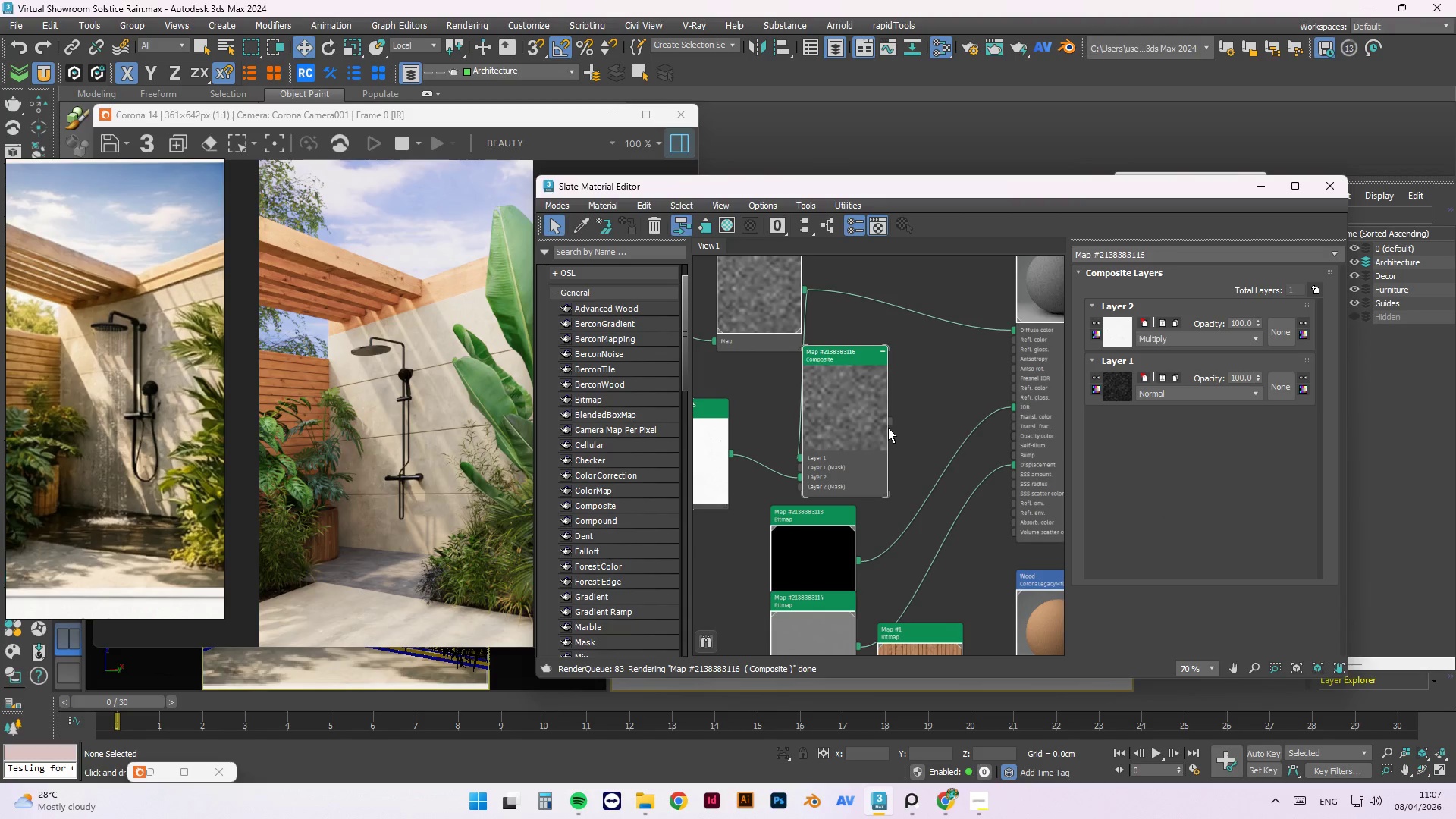 
left_click_drag(start_coordinate=[889, 419], to_coordinate=[1015, 333])
 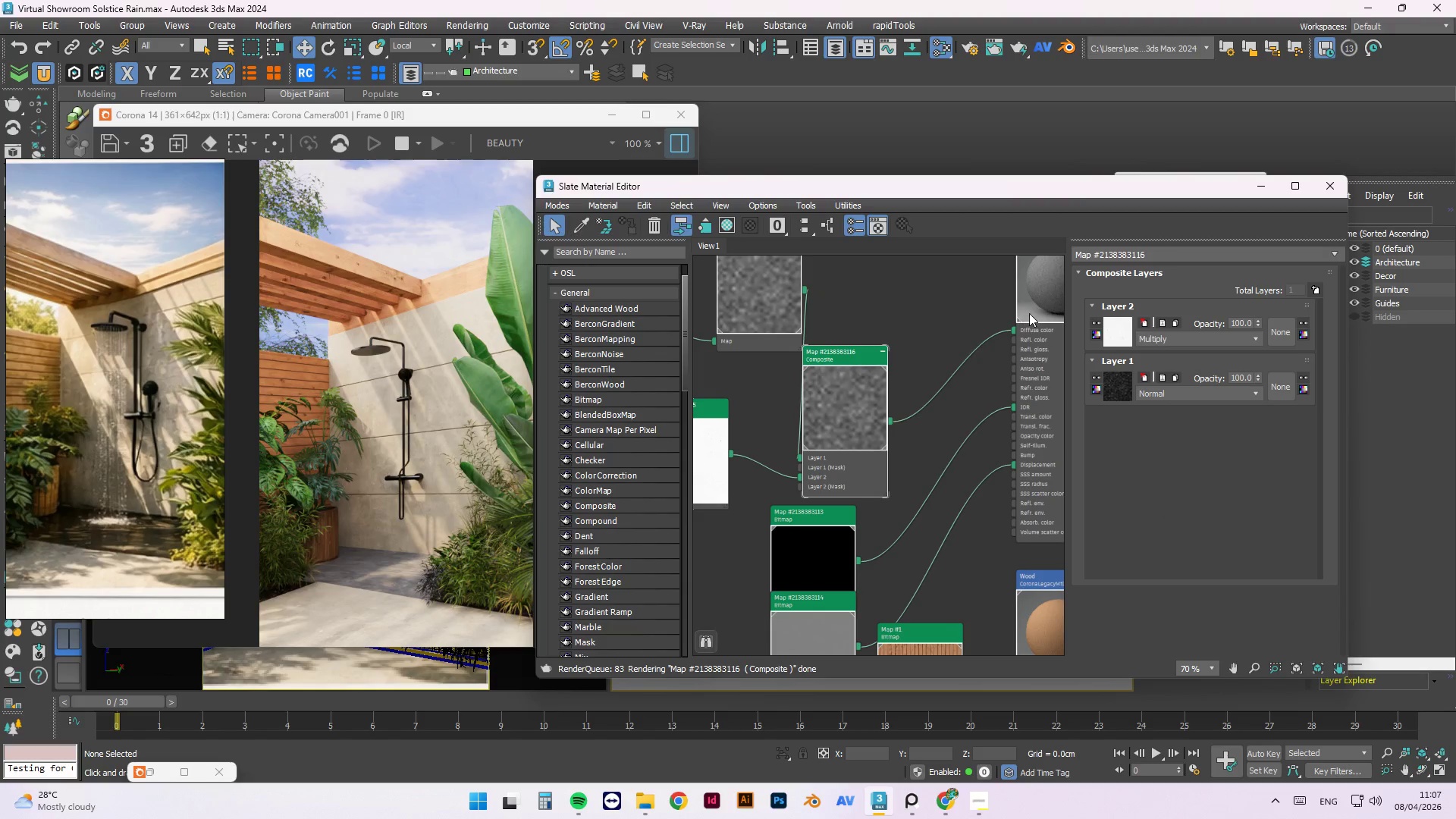 
right_click([1030, 312])
 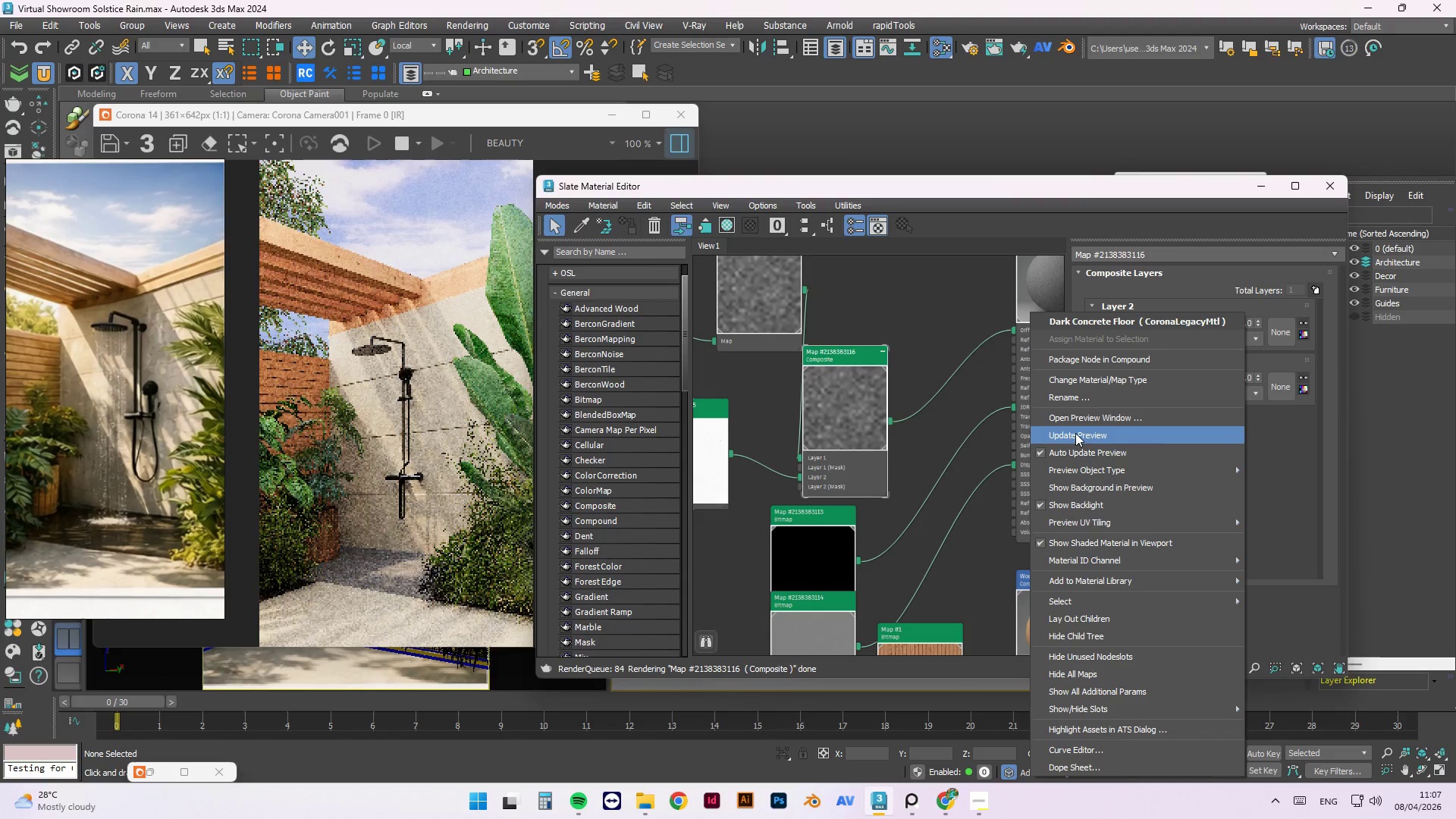 
left_click([1075, 435])
 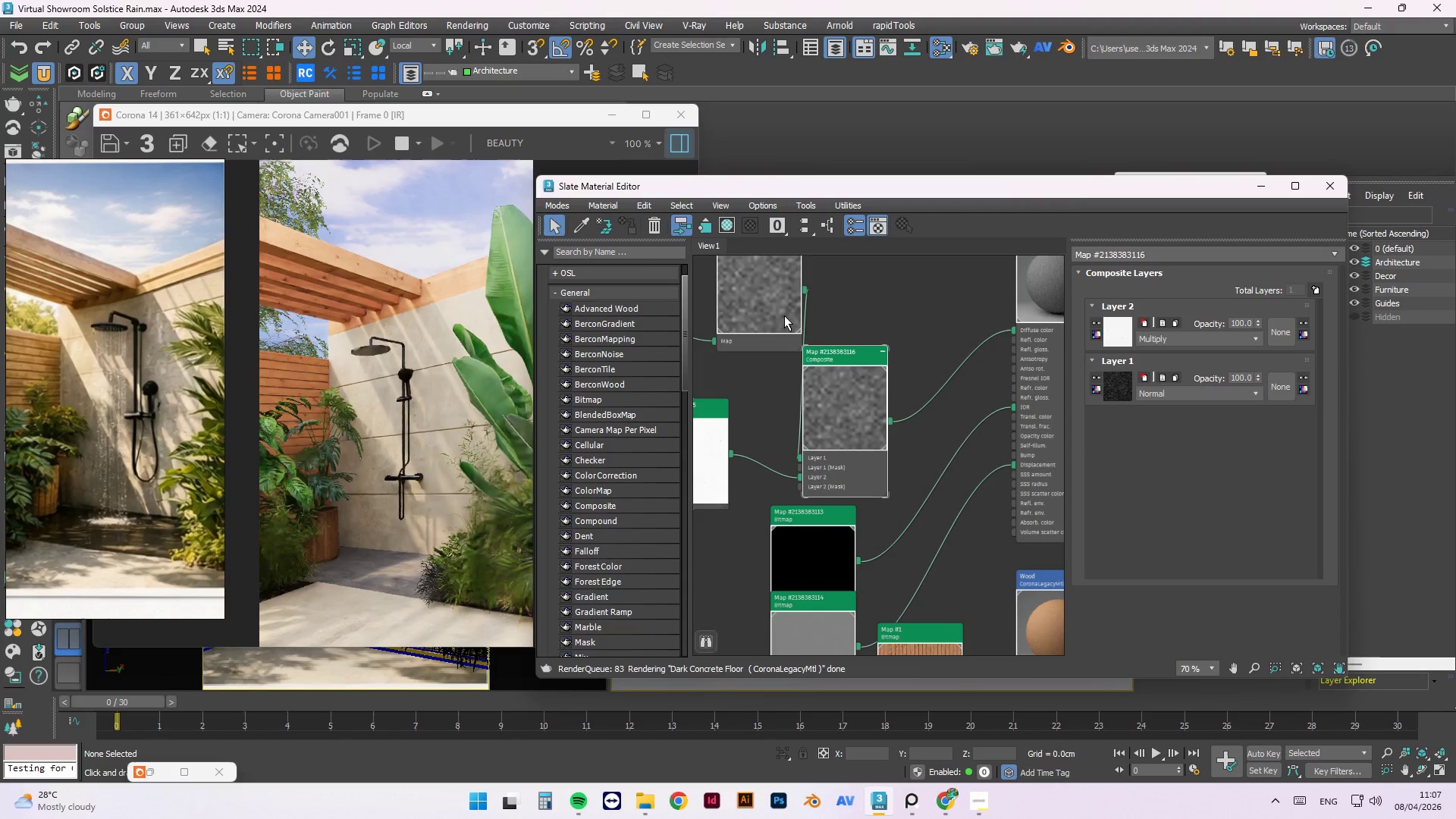 
left_click_drag(start_coordinate=[780, 313], to_coordinate=[709, 323])
 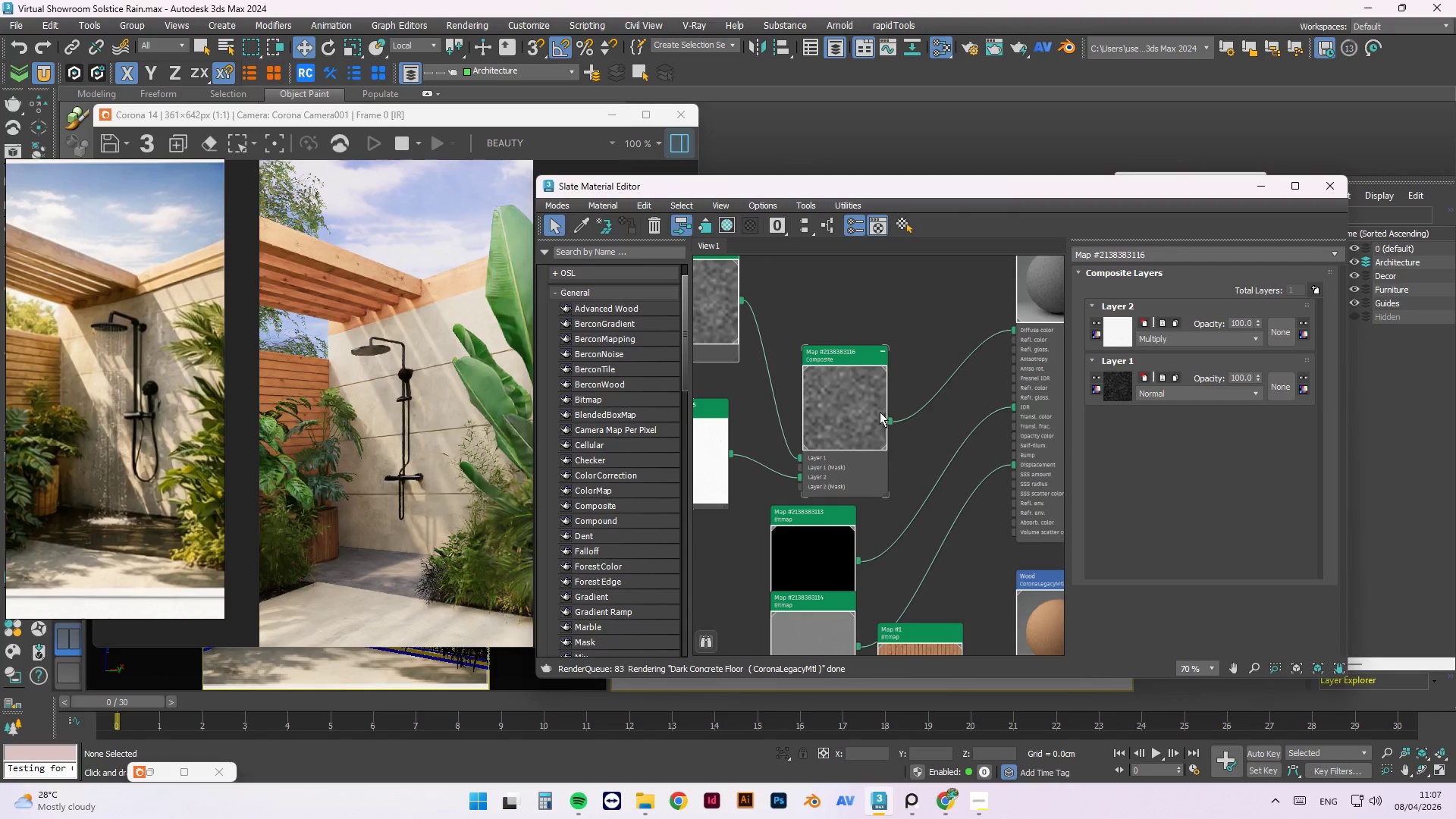 
left_click_drag(start_coordinate=[860, 399], to_coordinate=[927, 300])
 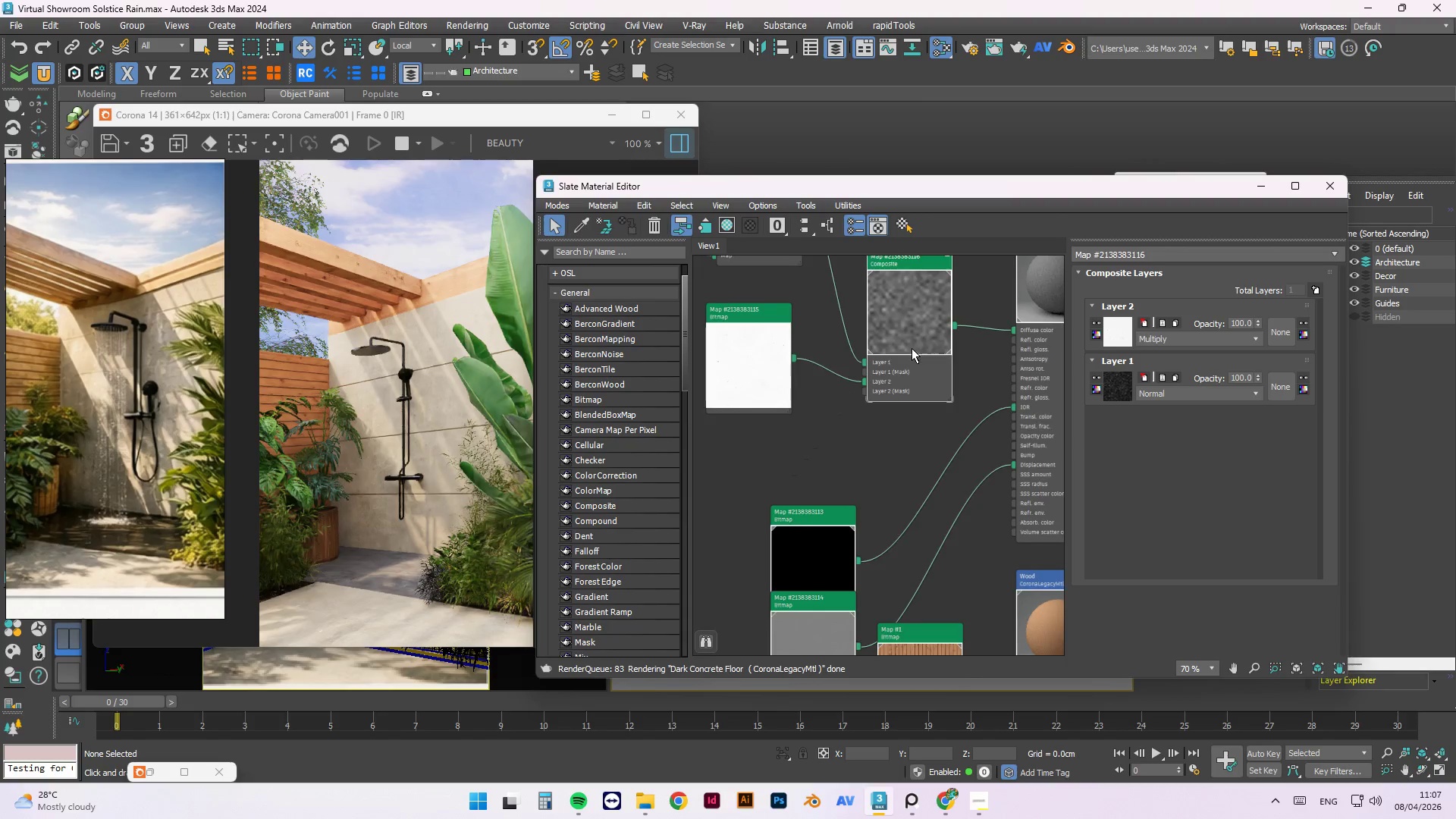 
scroll: coordinate [912, 348], scroll_direction: down, amount: 1.0
 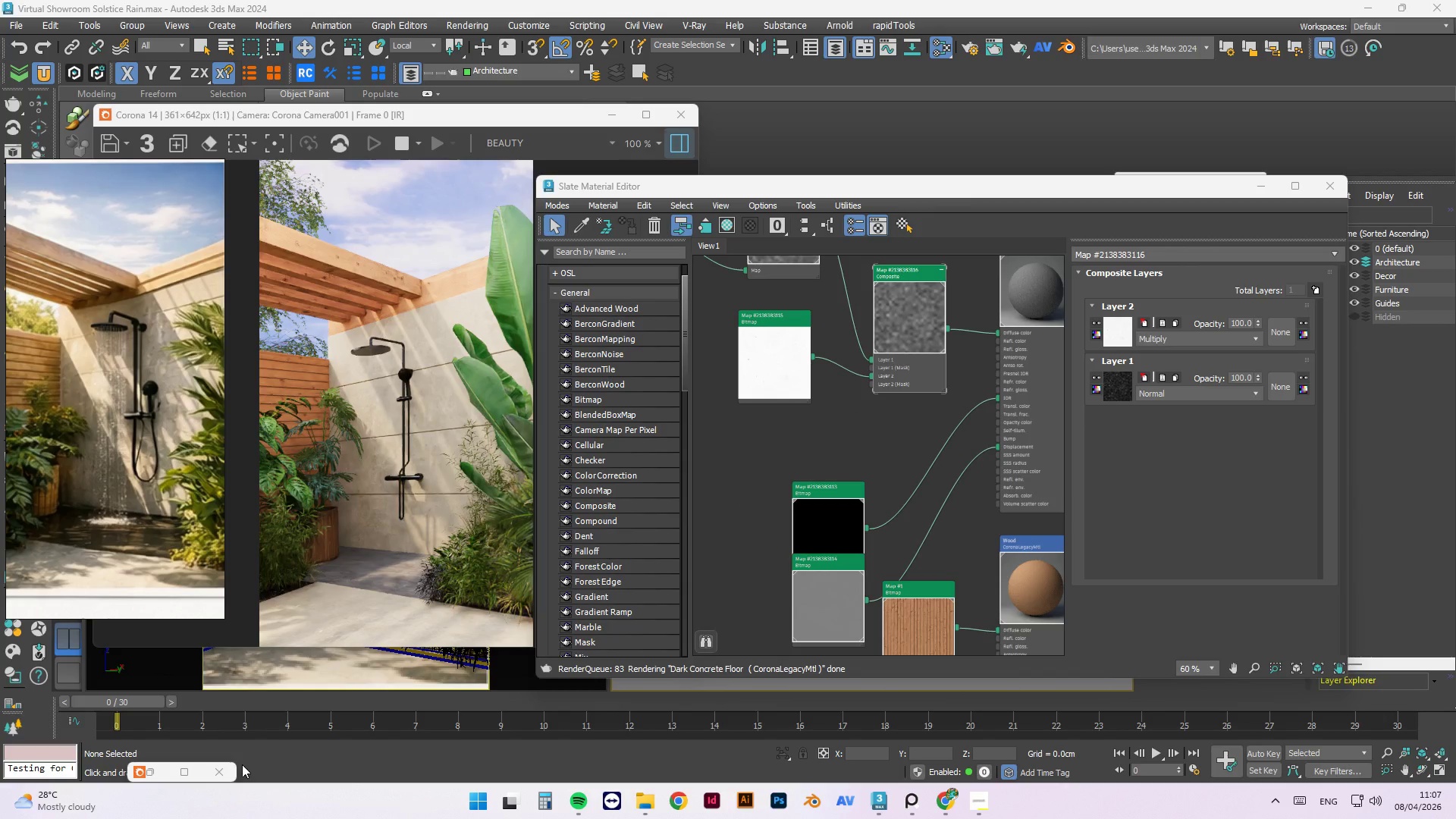 
left_click([640, 802])
 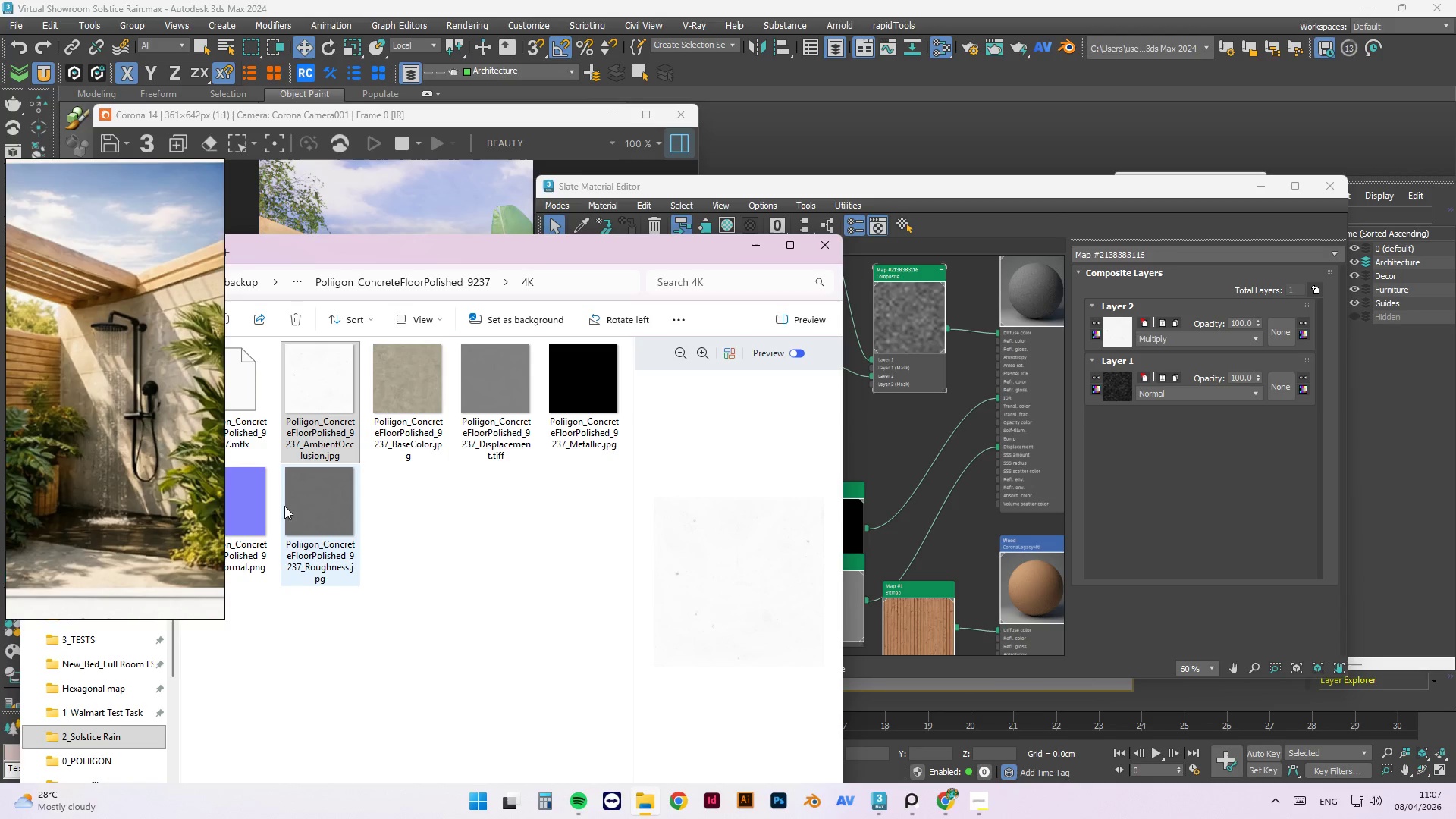 
left_click_drag(start_coordinate=[290, 509], to_coordinate=[913, 438])
 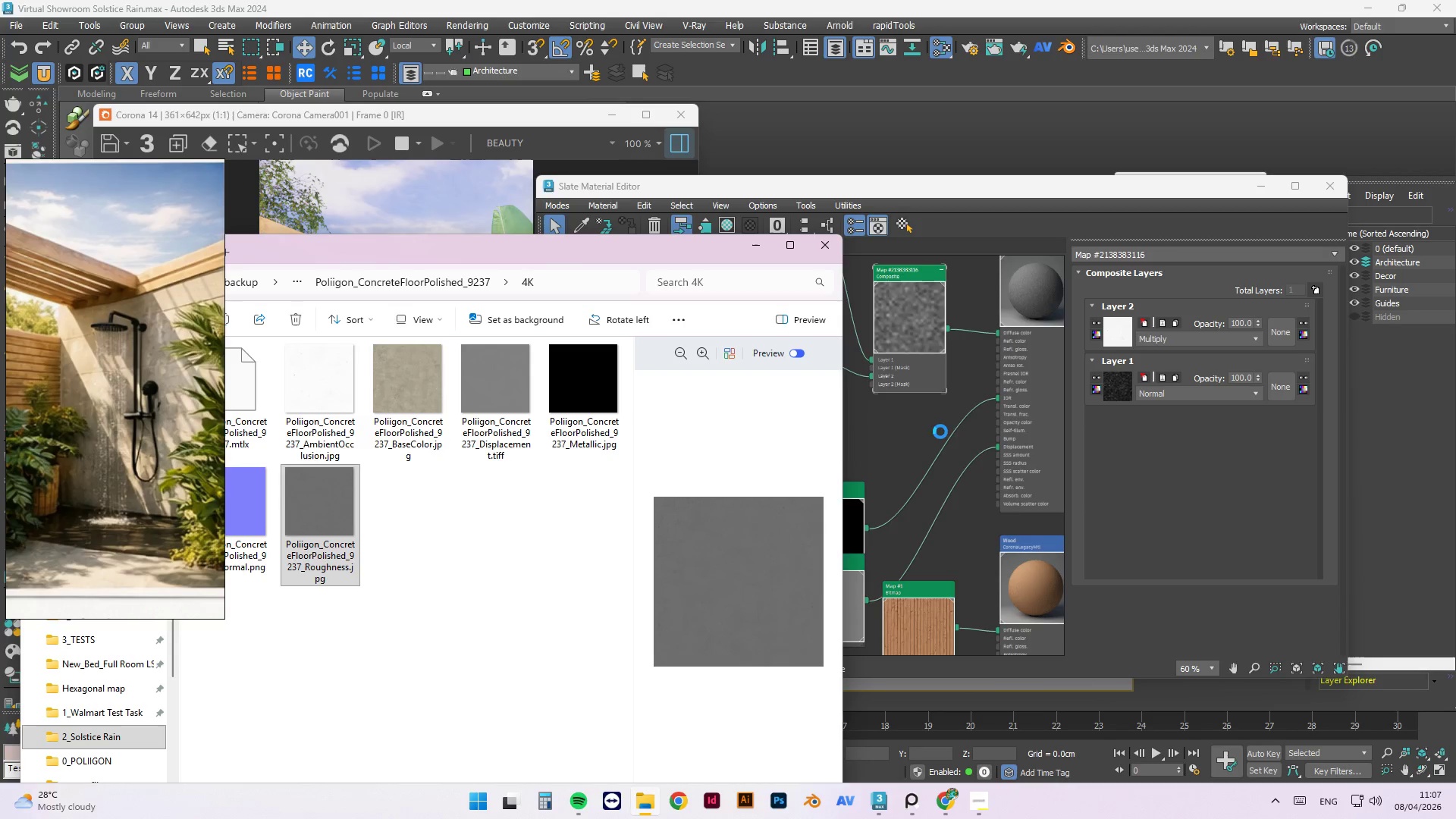 
scroll: coordinate [940, 431], scroll_direction: up, amount: 2.0
 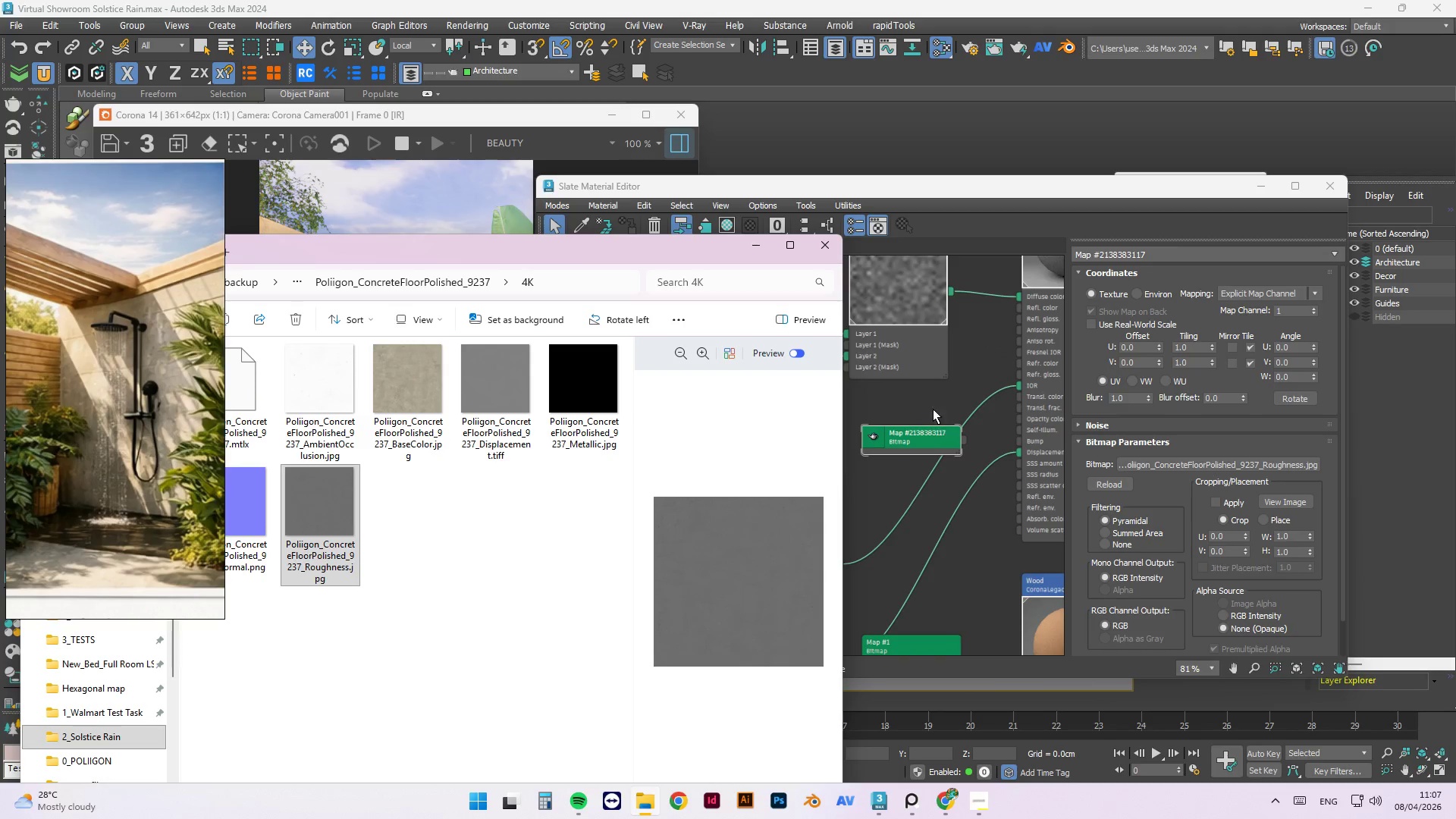 
left_click([917, 401])
 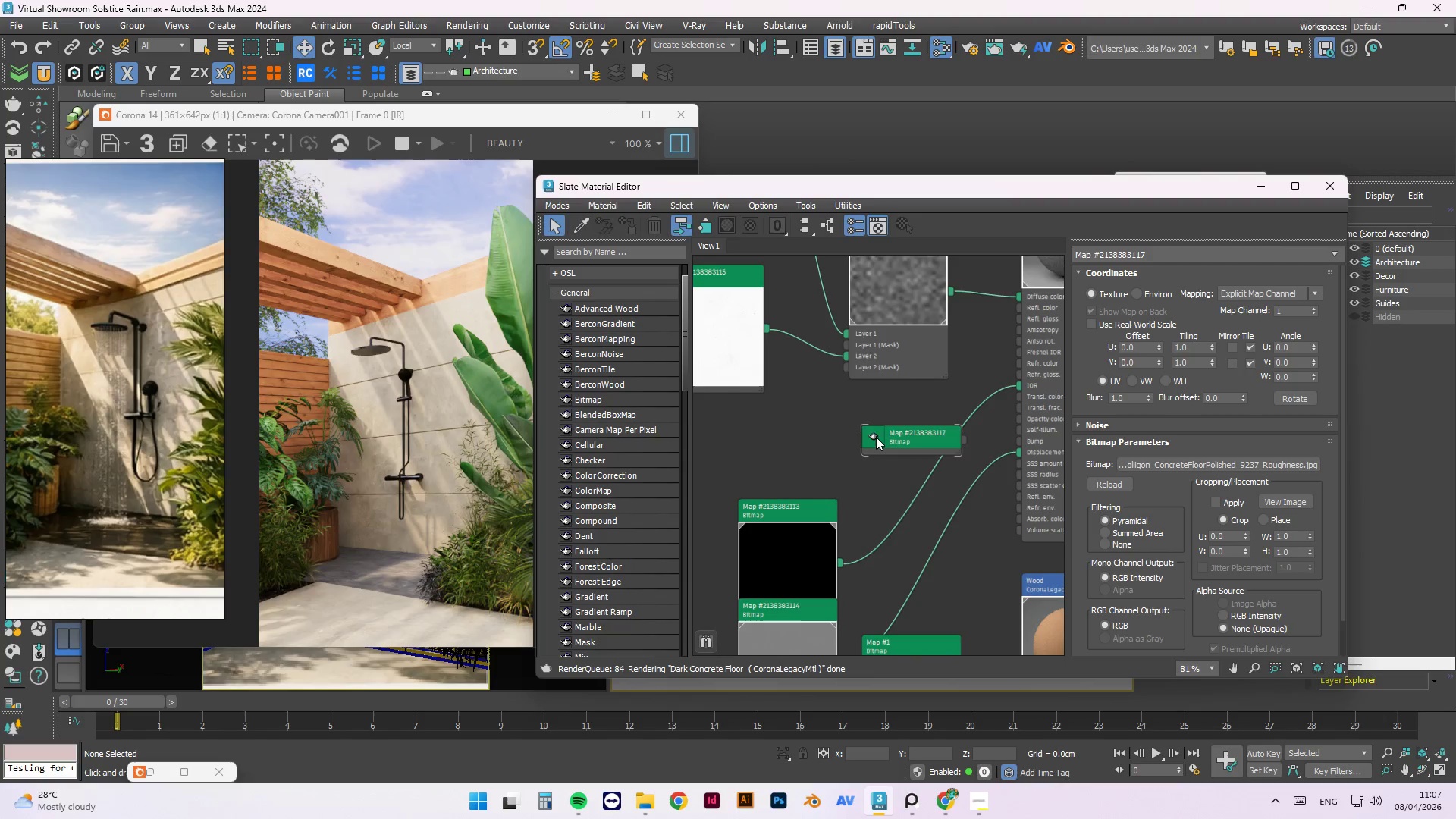 
double_click([876, 437])
 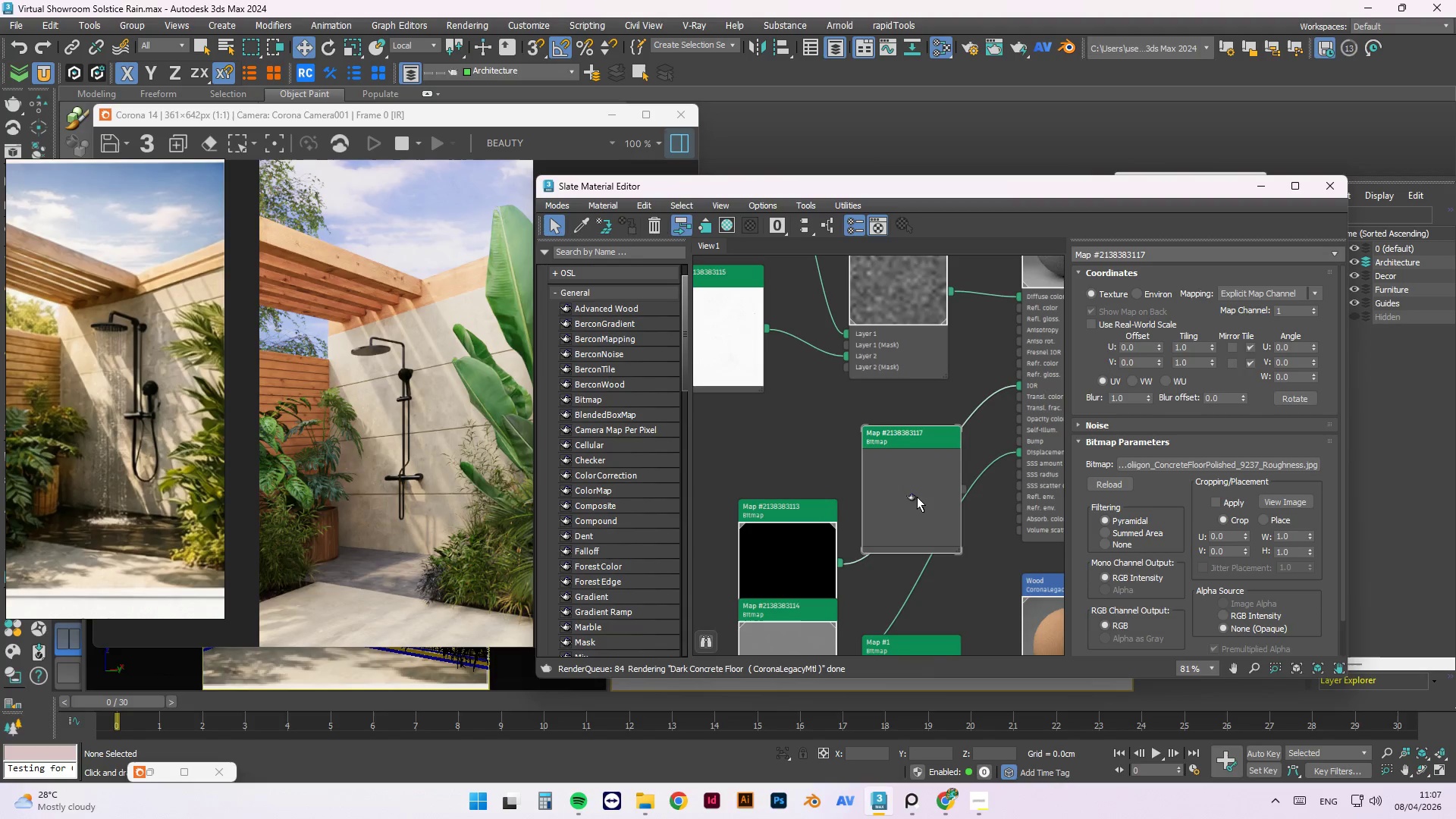 
left_click_drag(start_coordinate=[915, 496], to_coordinate=[872, 469])
 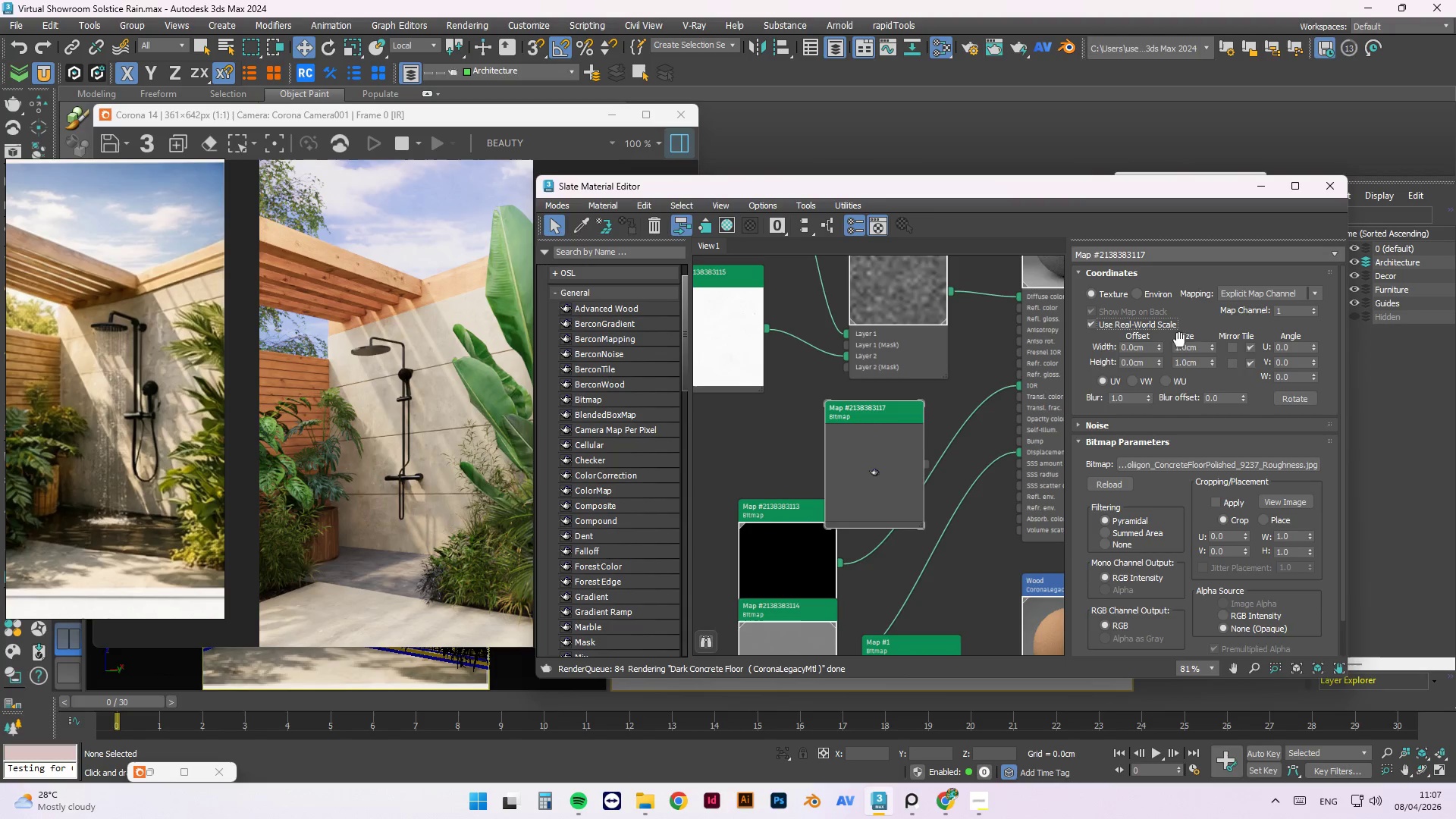 
left_click_drag(start_coordinate=[1206, 350], to_coordinate=[1140, 339])
 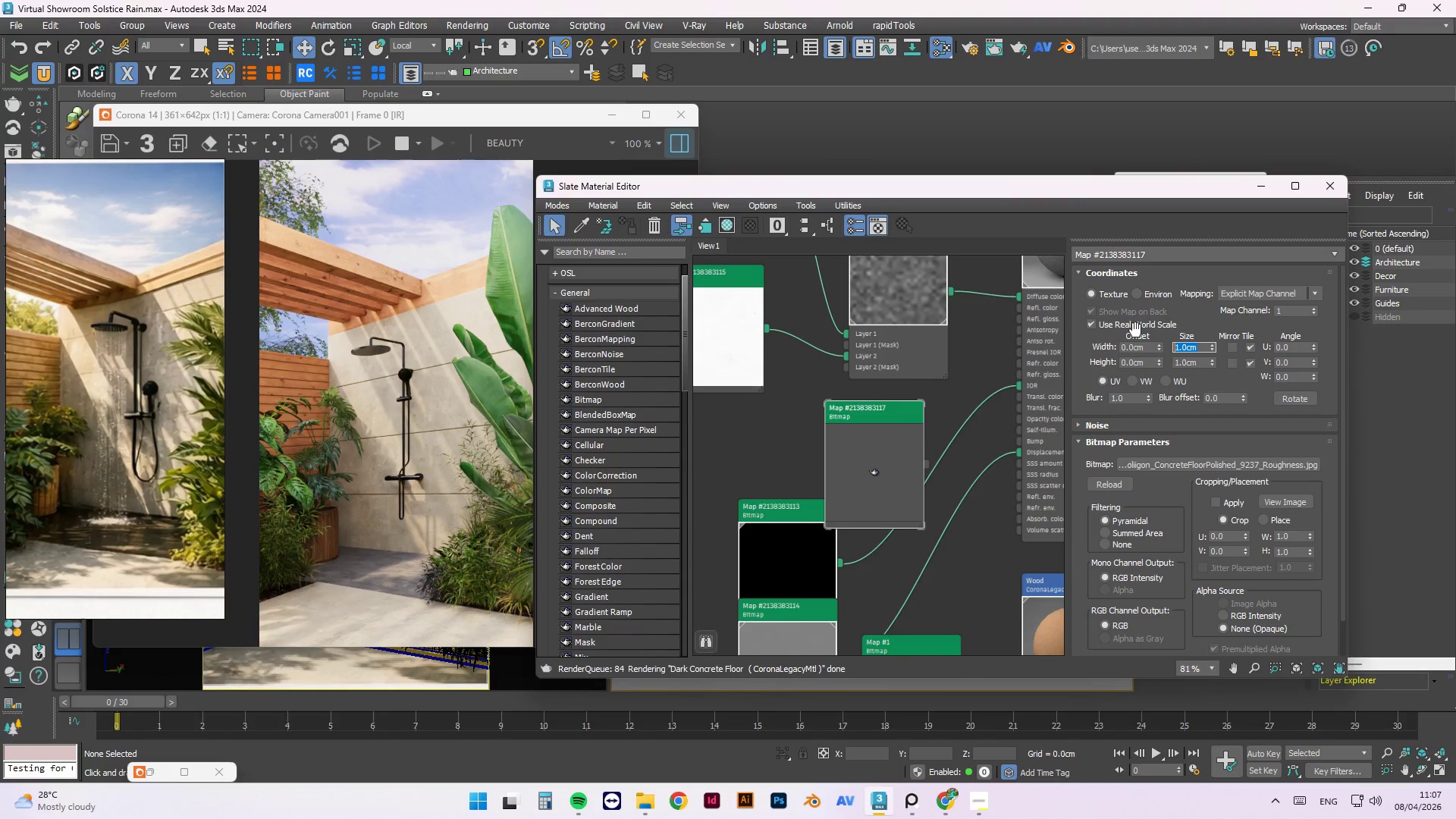 
key(Numpad1)
 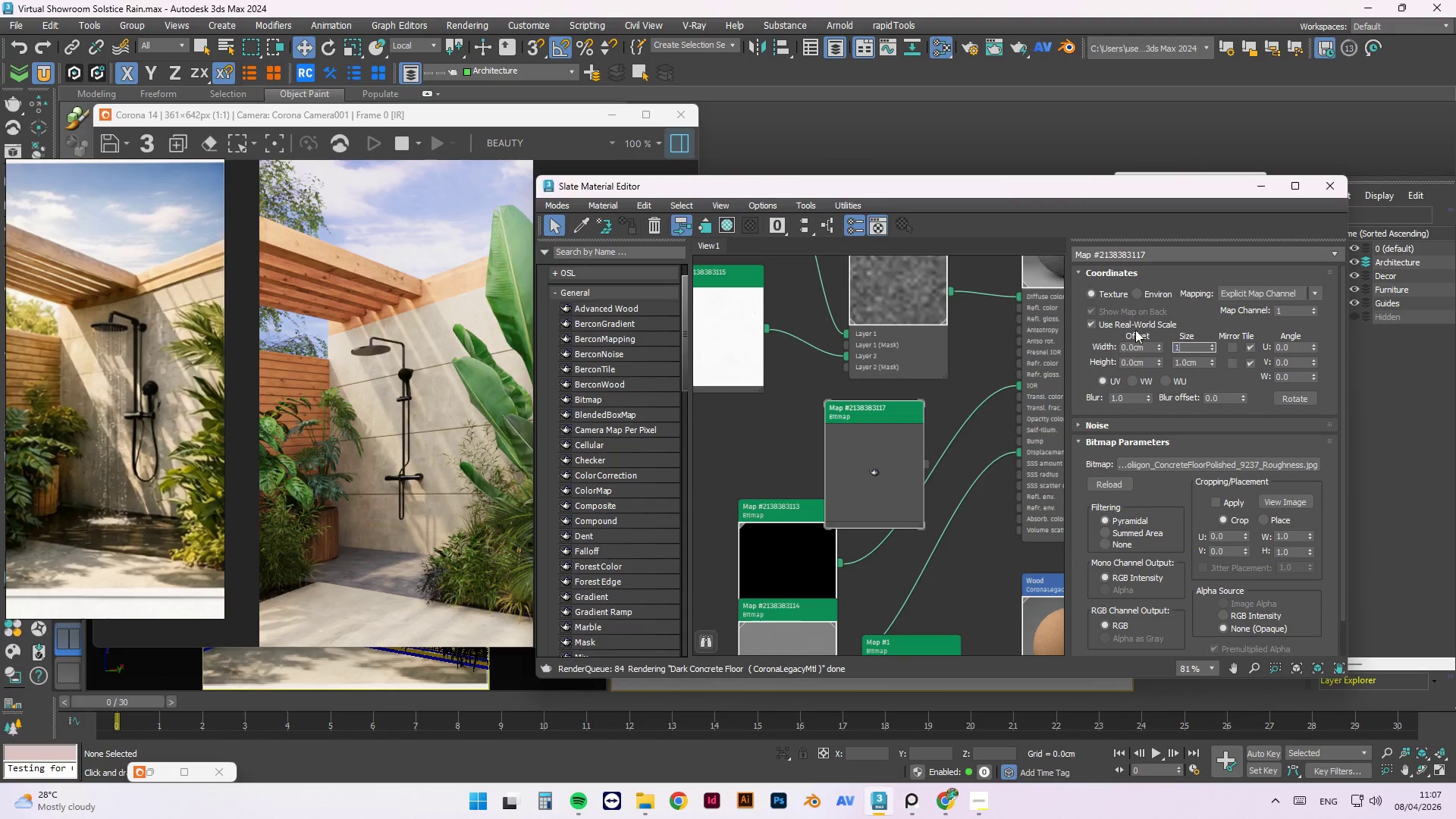 
key(Numpad5)
 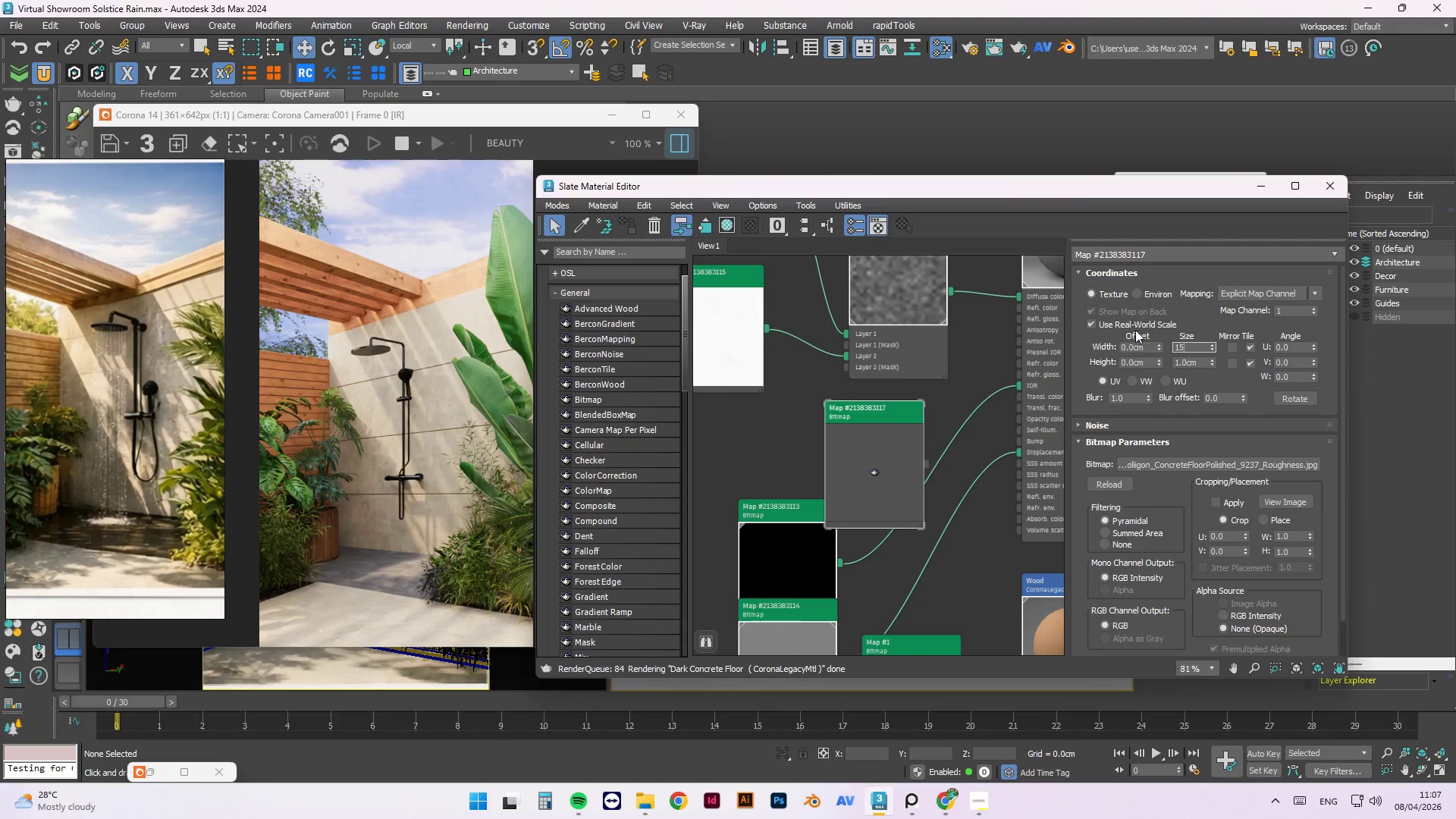 
key(Numpad0)
 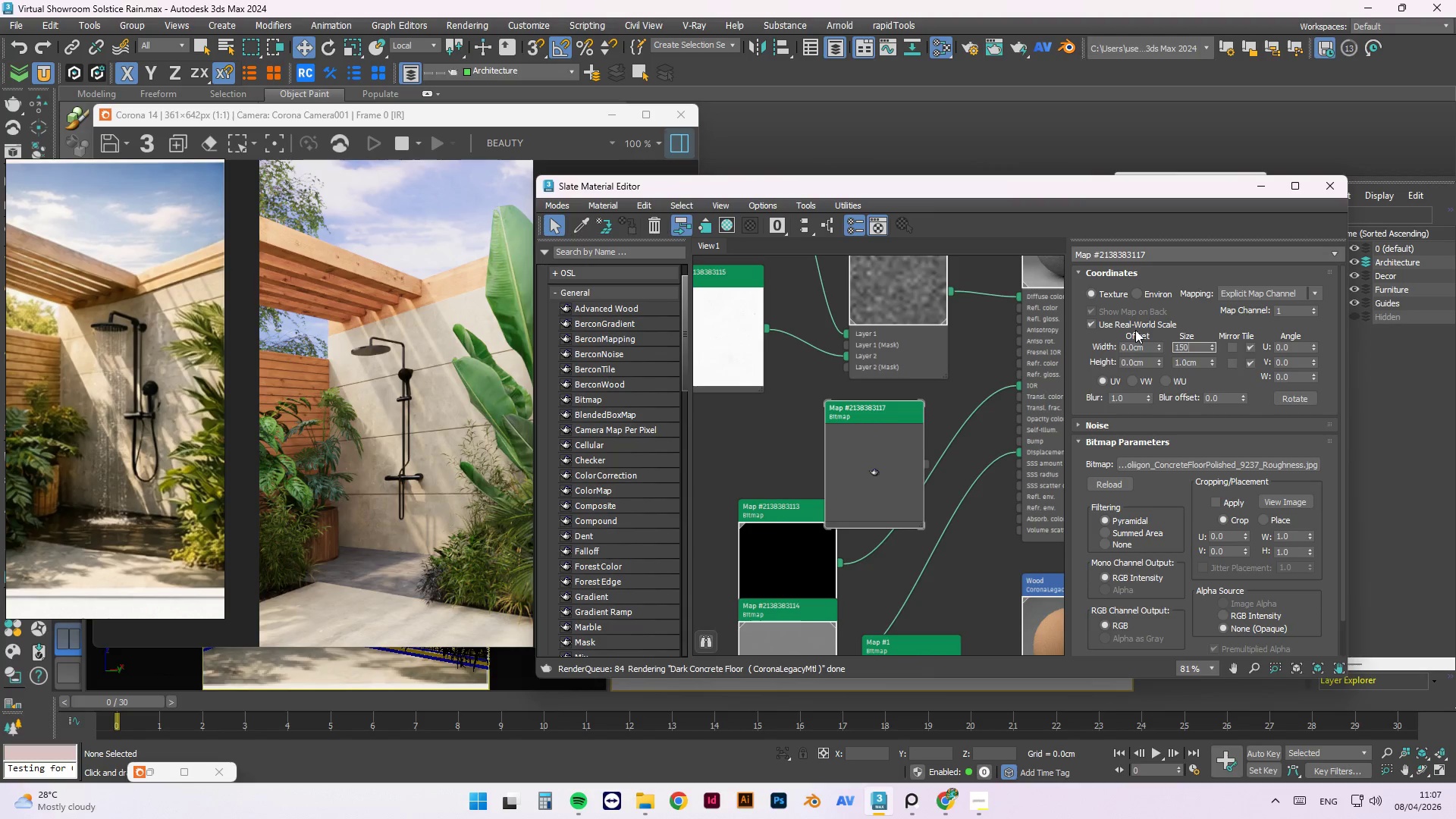 
key(Tab)
 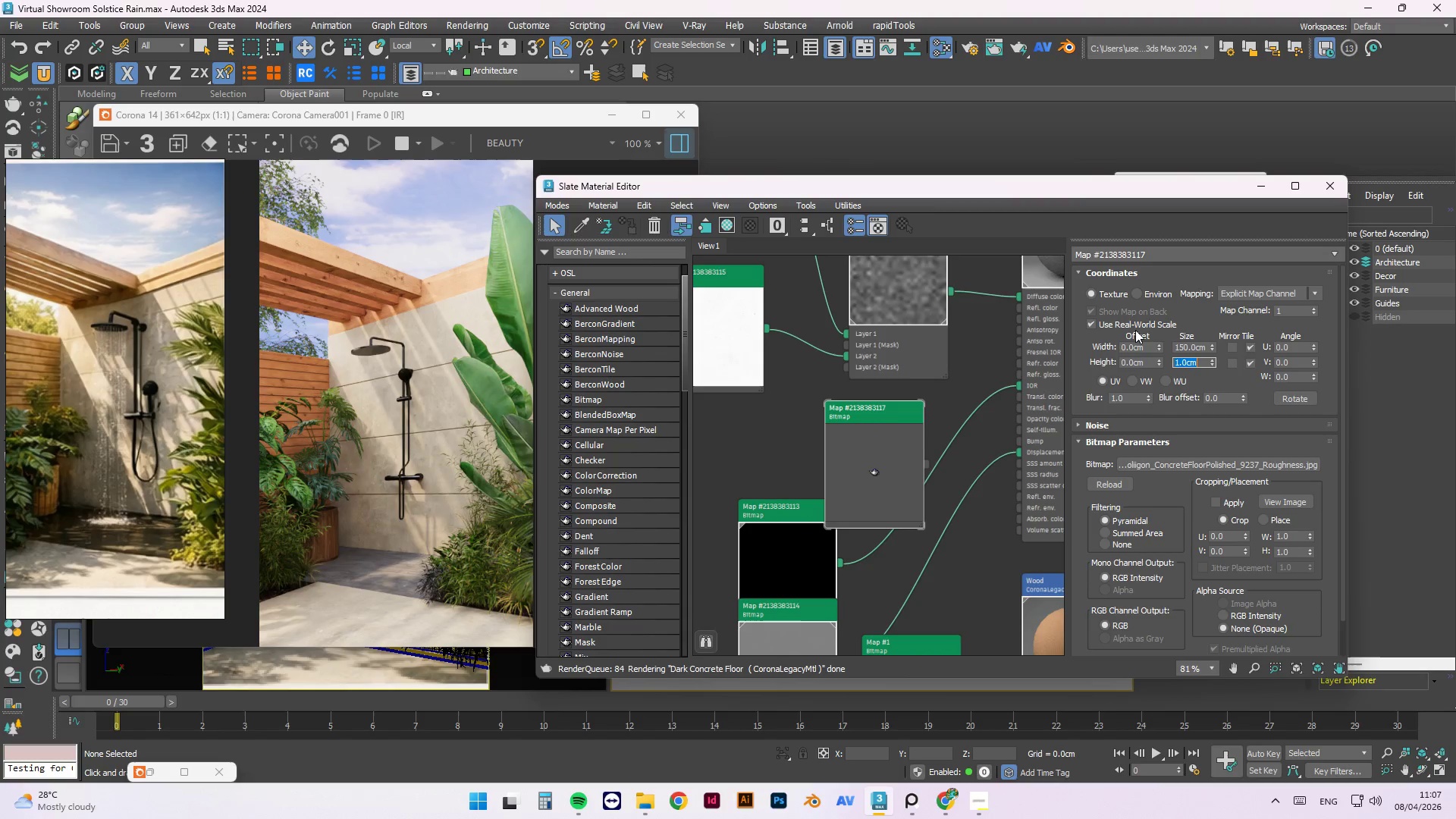 
key(Numpad1)
 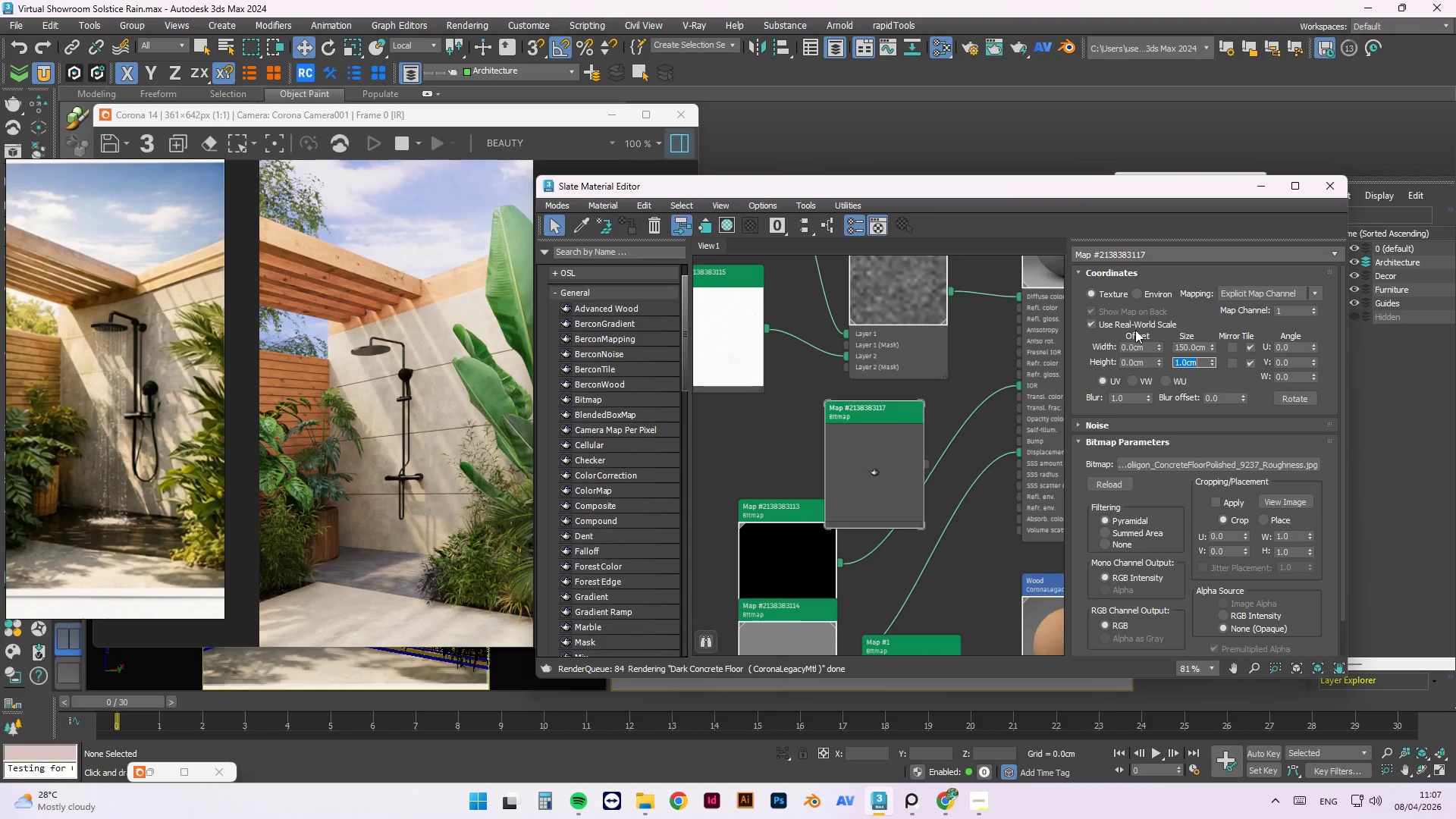 
key(Numpad5)
 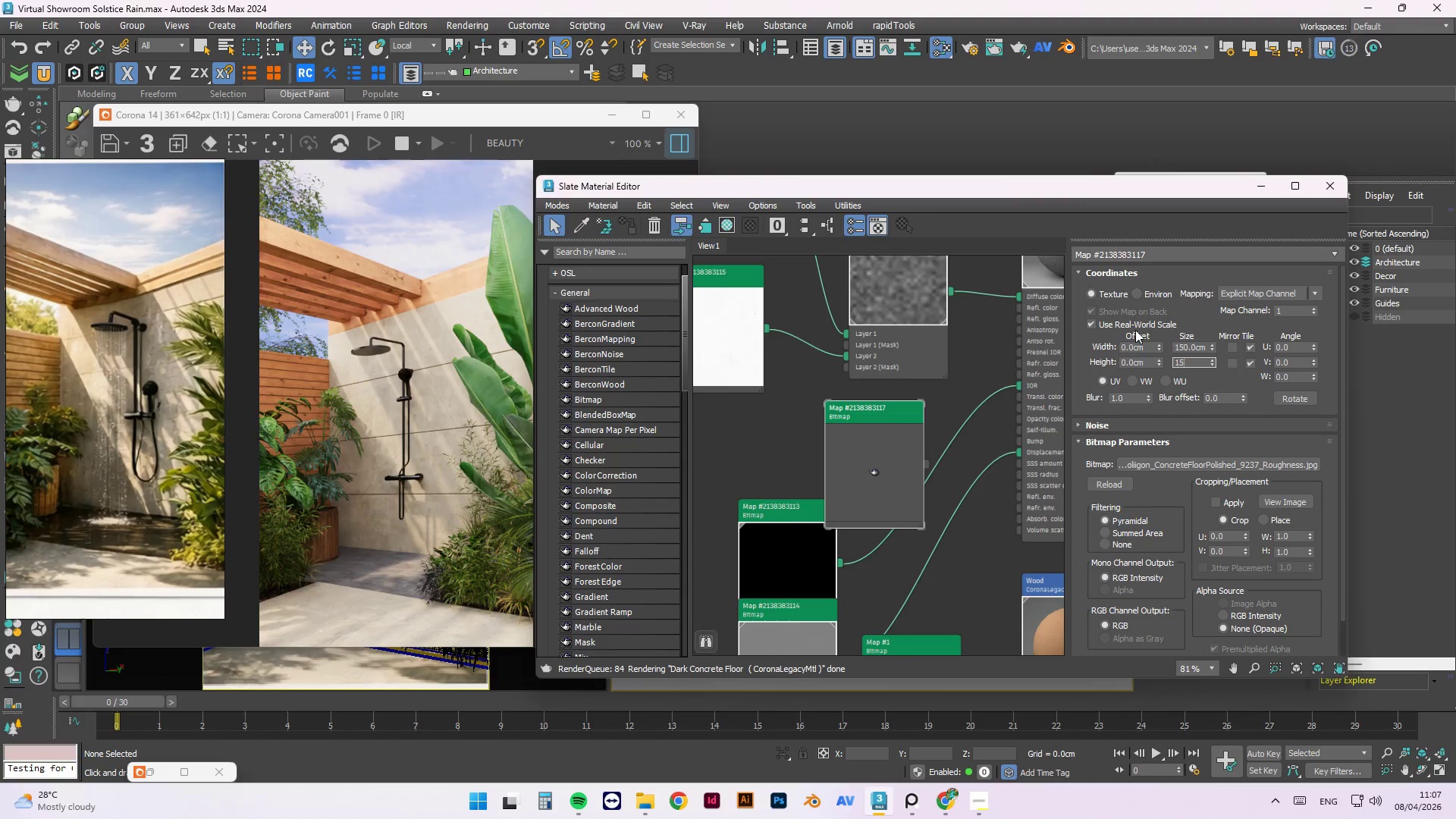 
key(Numpad0)
 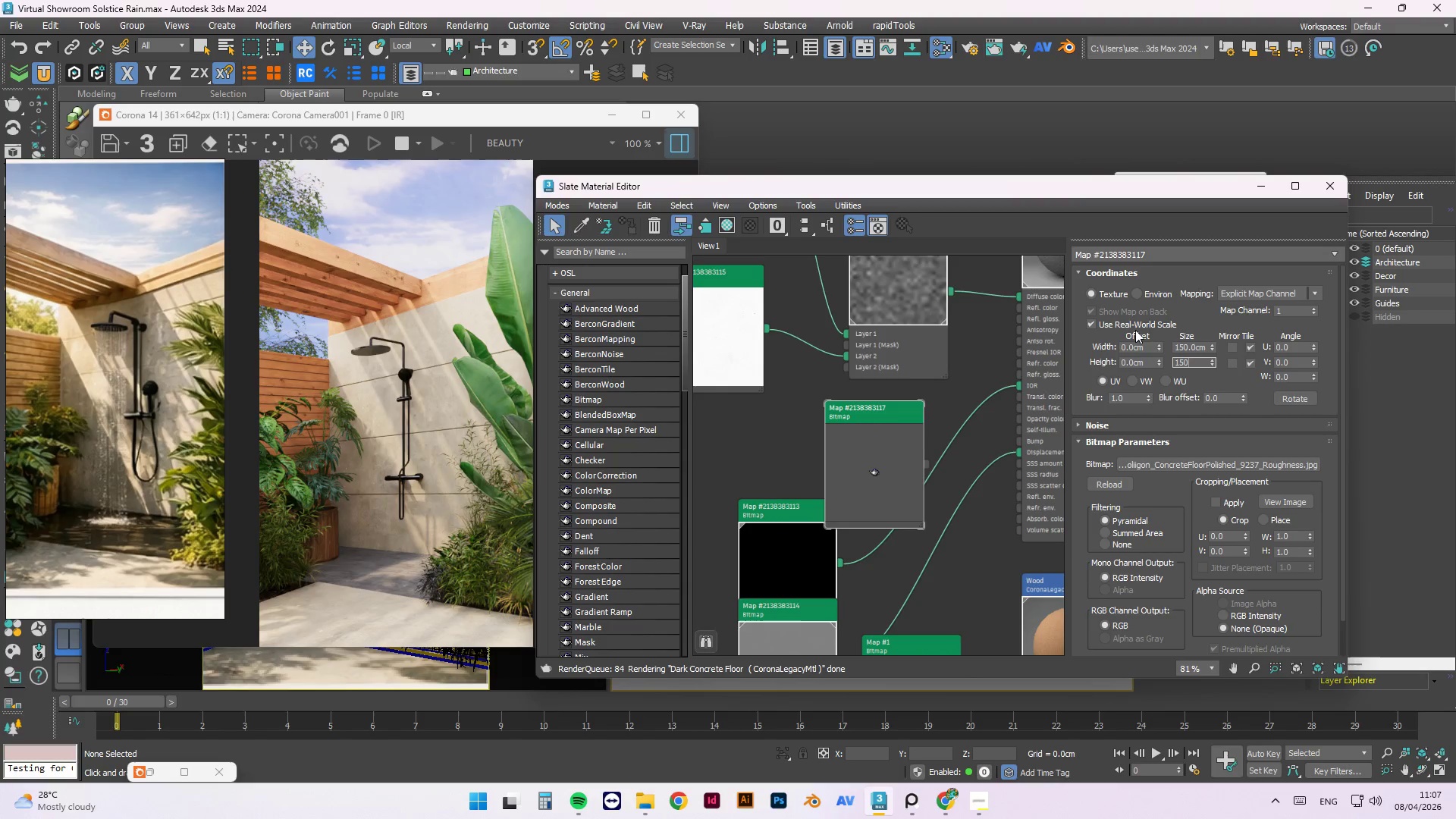 
key(NumpadEnter)
 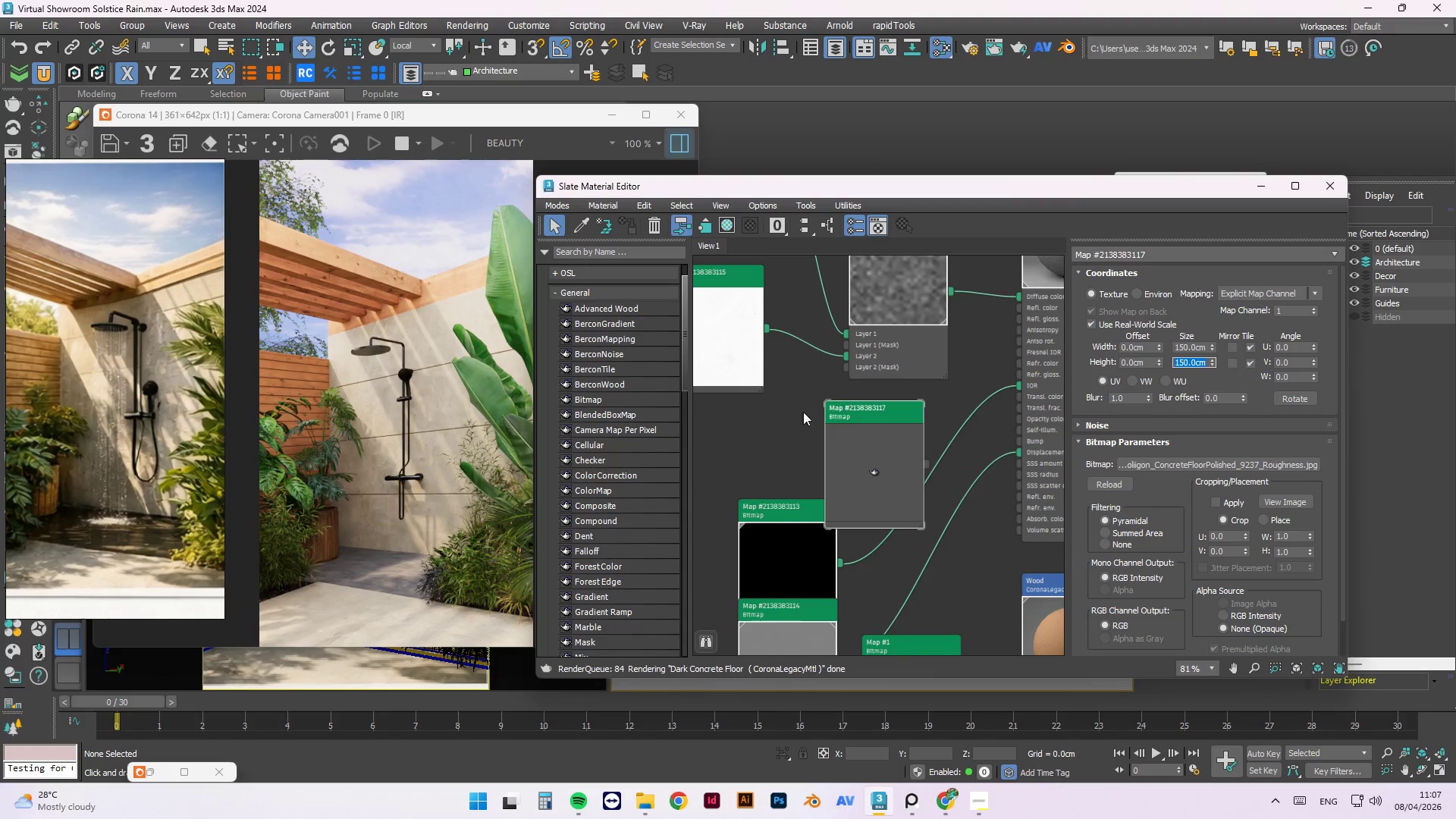 
scroll: coordinate [861, 429], scroll_direction: down, amount: 2.0
 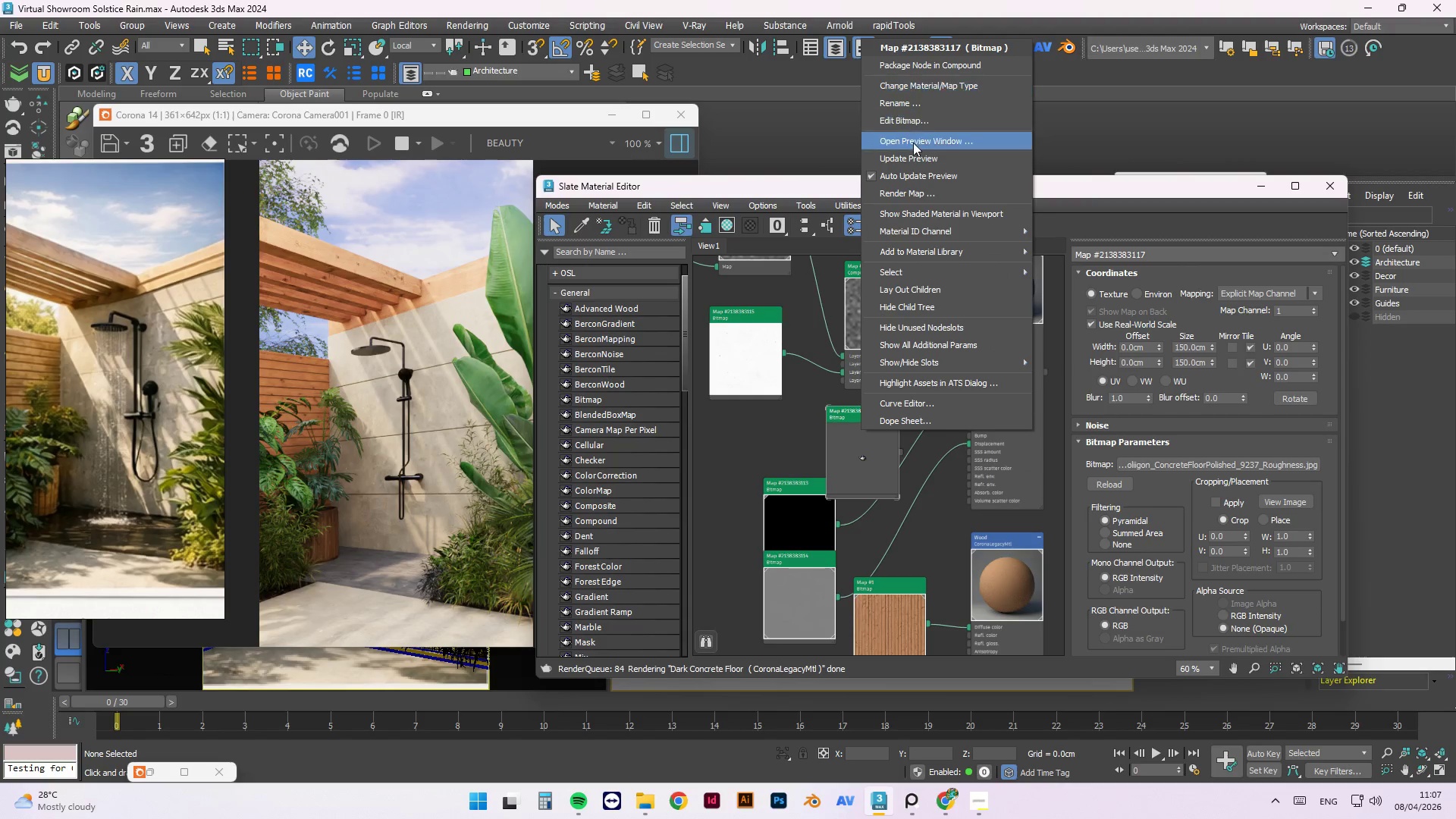 
left_click([914, 155])
 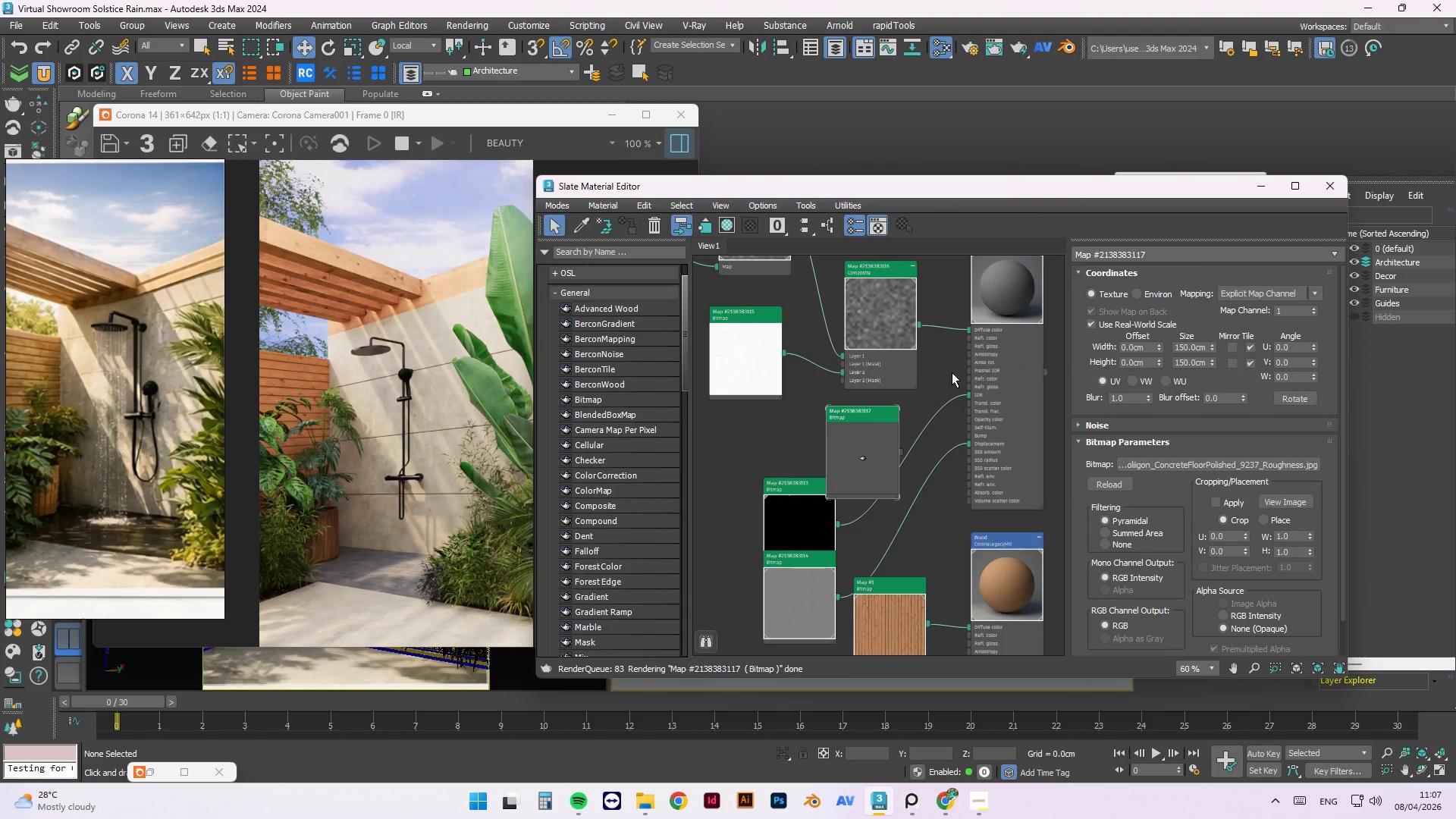 
scroll: coordinate [945, 385], scroll_direction: up, amount: 2.0
 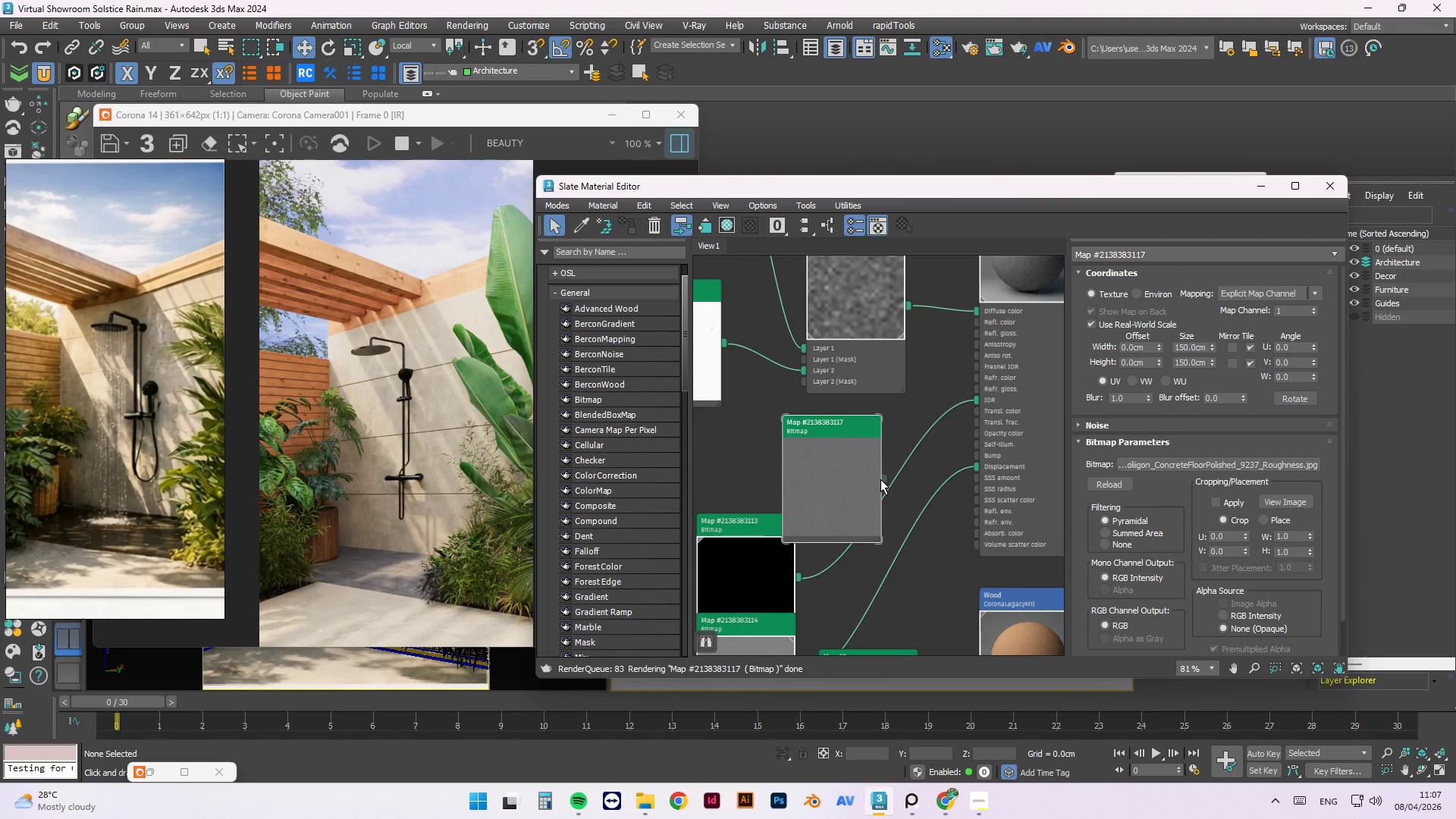 
left_click_drag(start_coordinate=[880, 479], to_coordinate=[979, 336])
 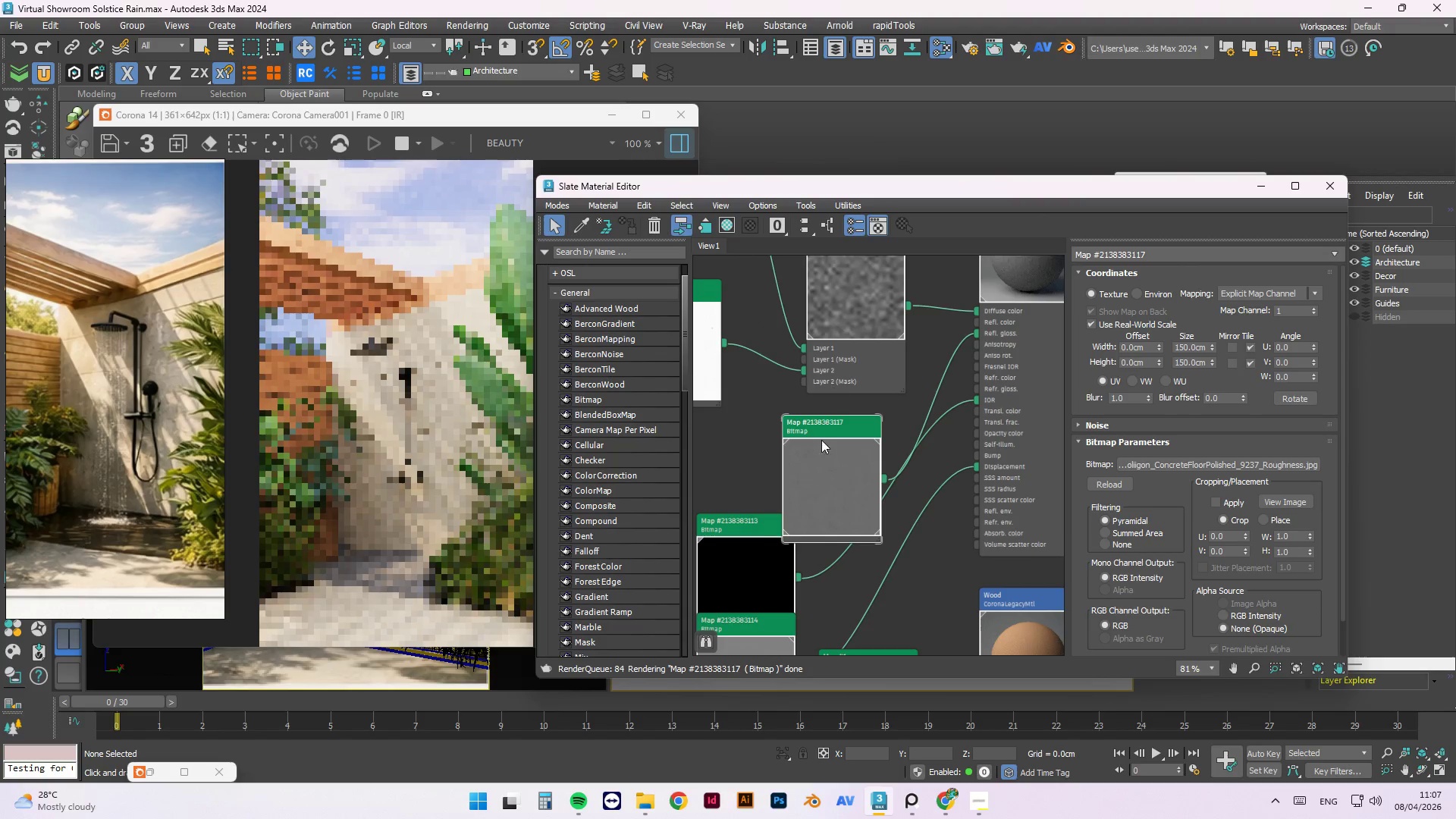 
left_click_drag(start_coordinate=[832, 488], to_coordinate=[742, 479])
 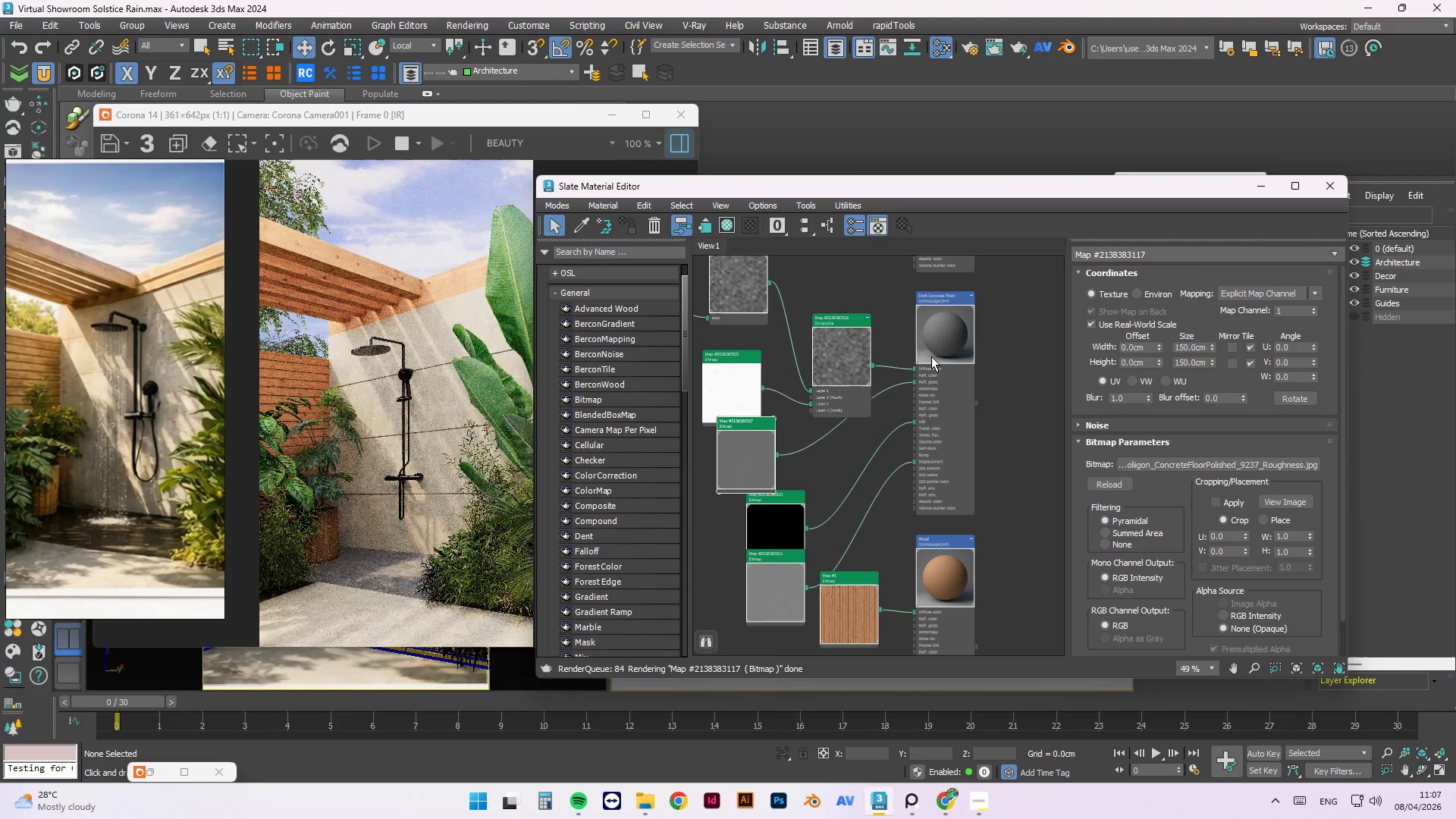 
scroll: coordinate [822, 456], scroll_direction: down, amount: 3.0
 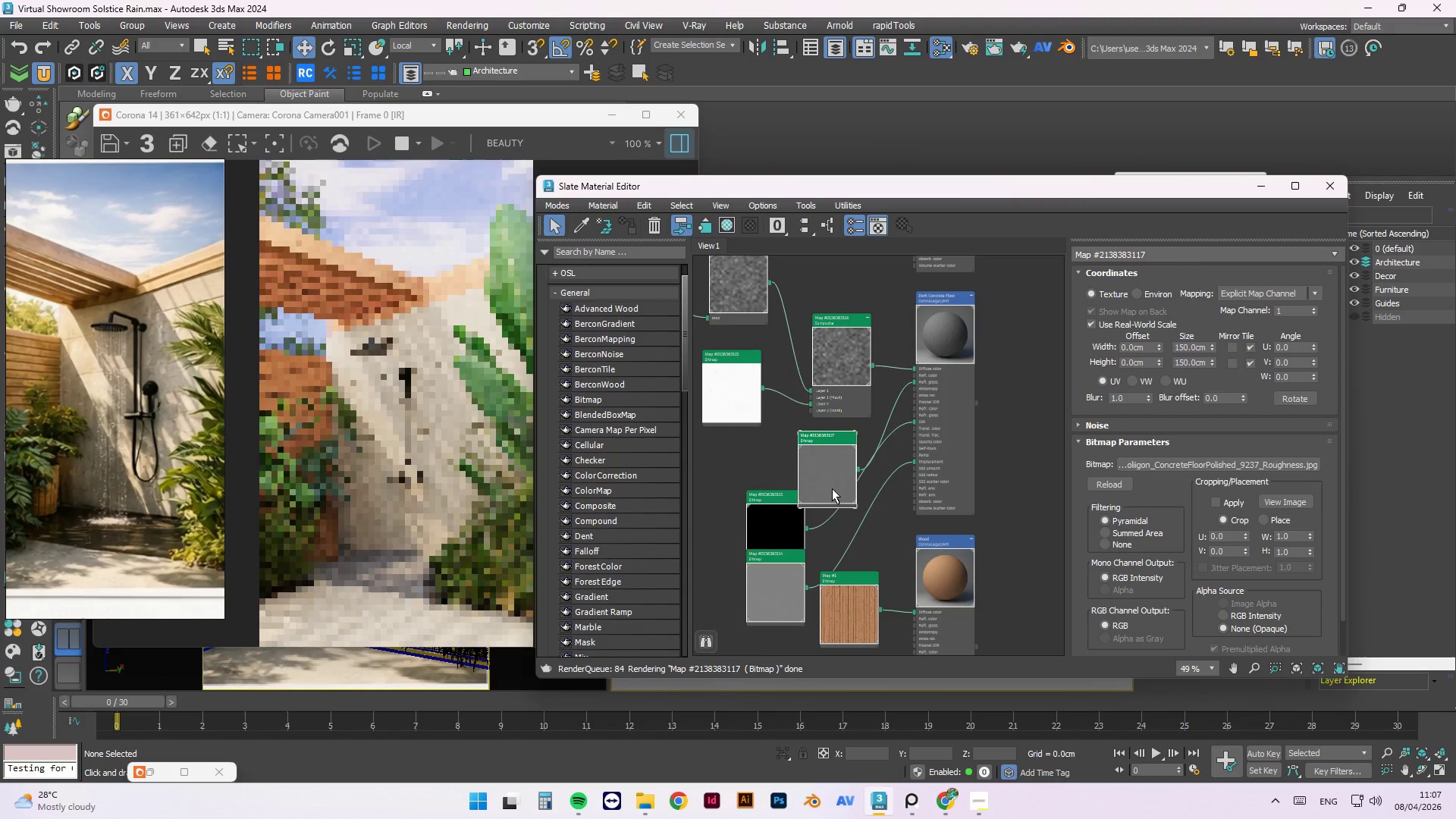 
right_click([932, 348])
 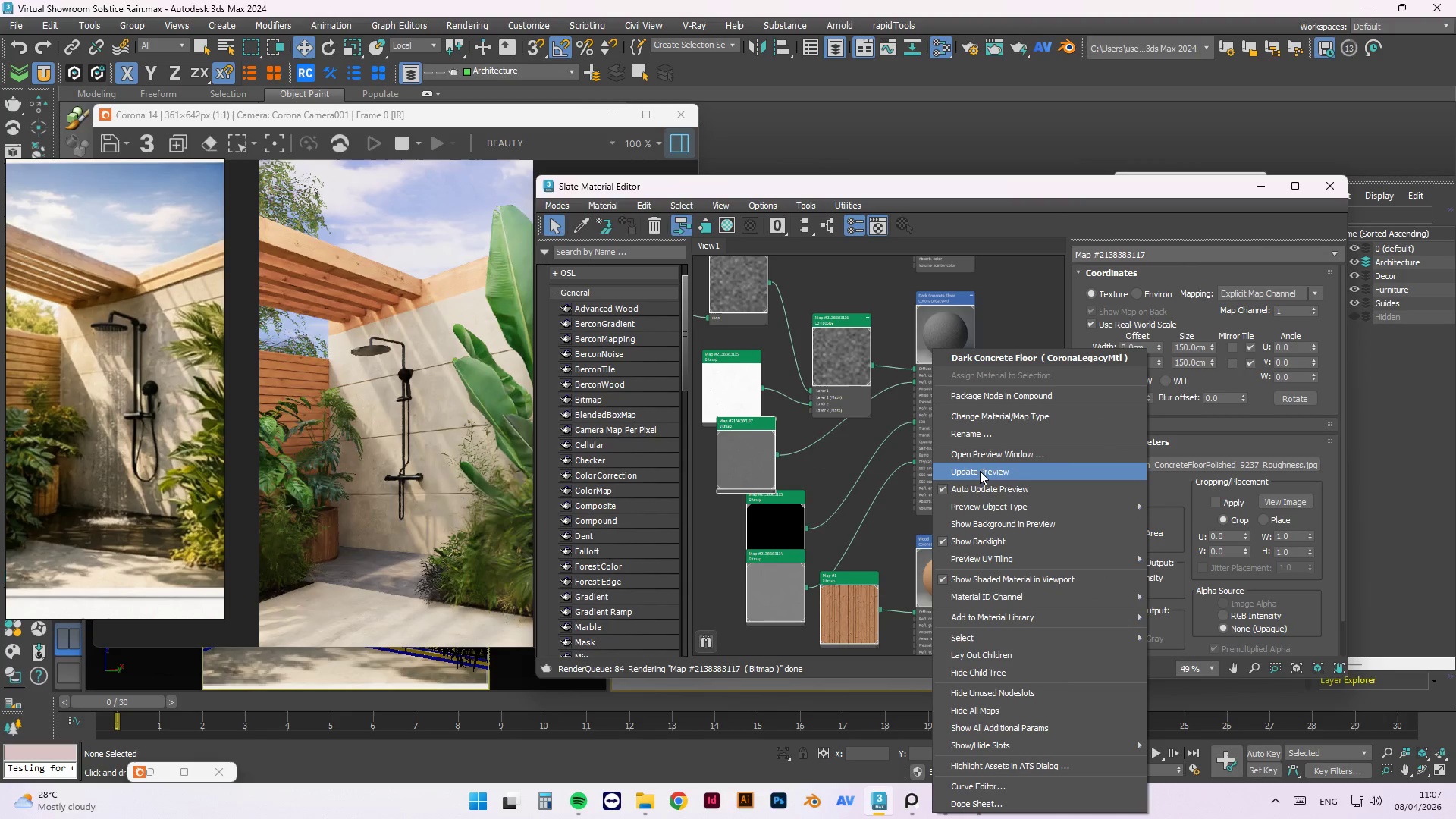 
left_click([980, 471])
 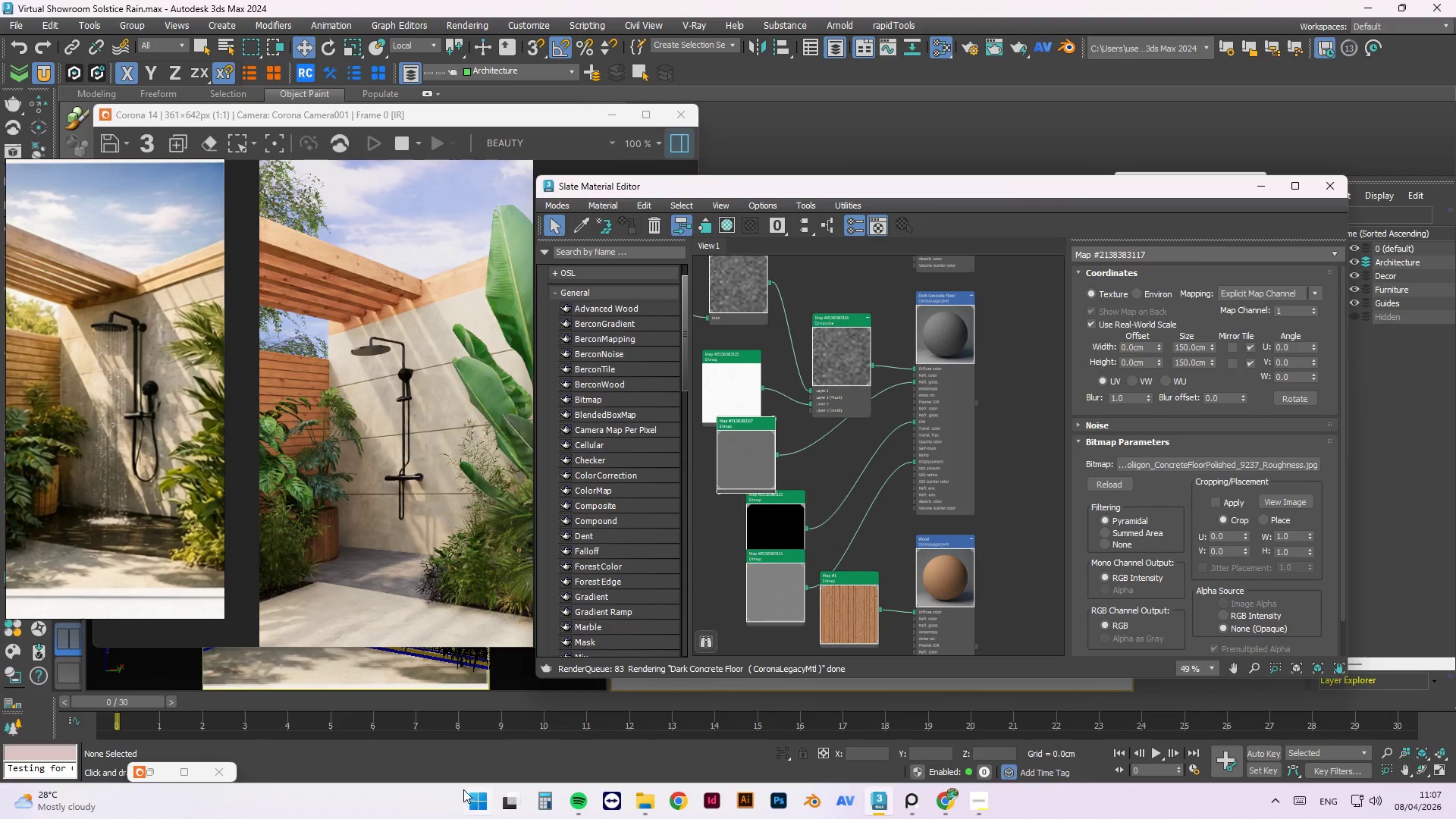 
left_click([639, 805])
 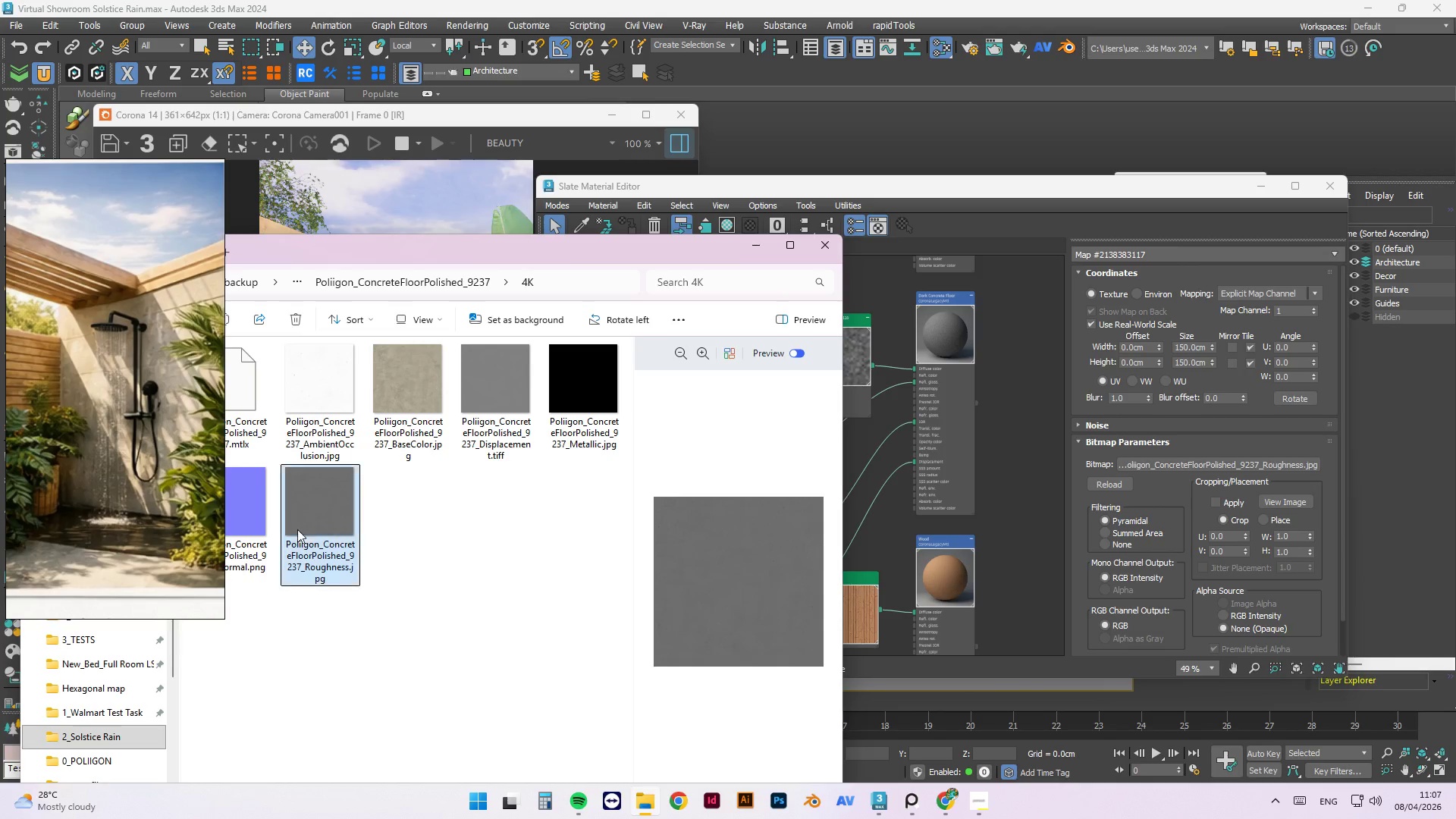 
left_click_drag(start_coordinate=[258, 520], to_coordinate=[902, 405])
 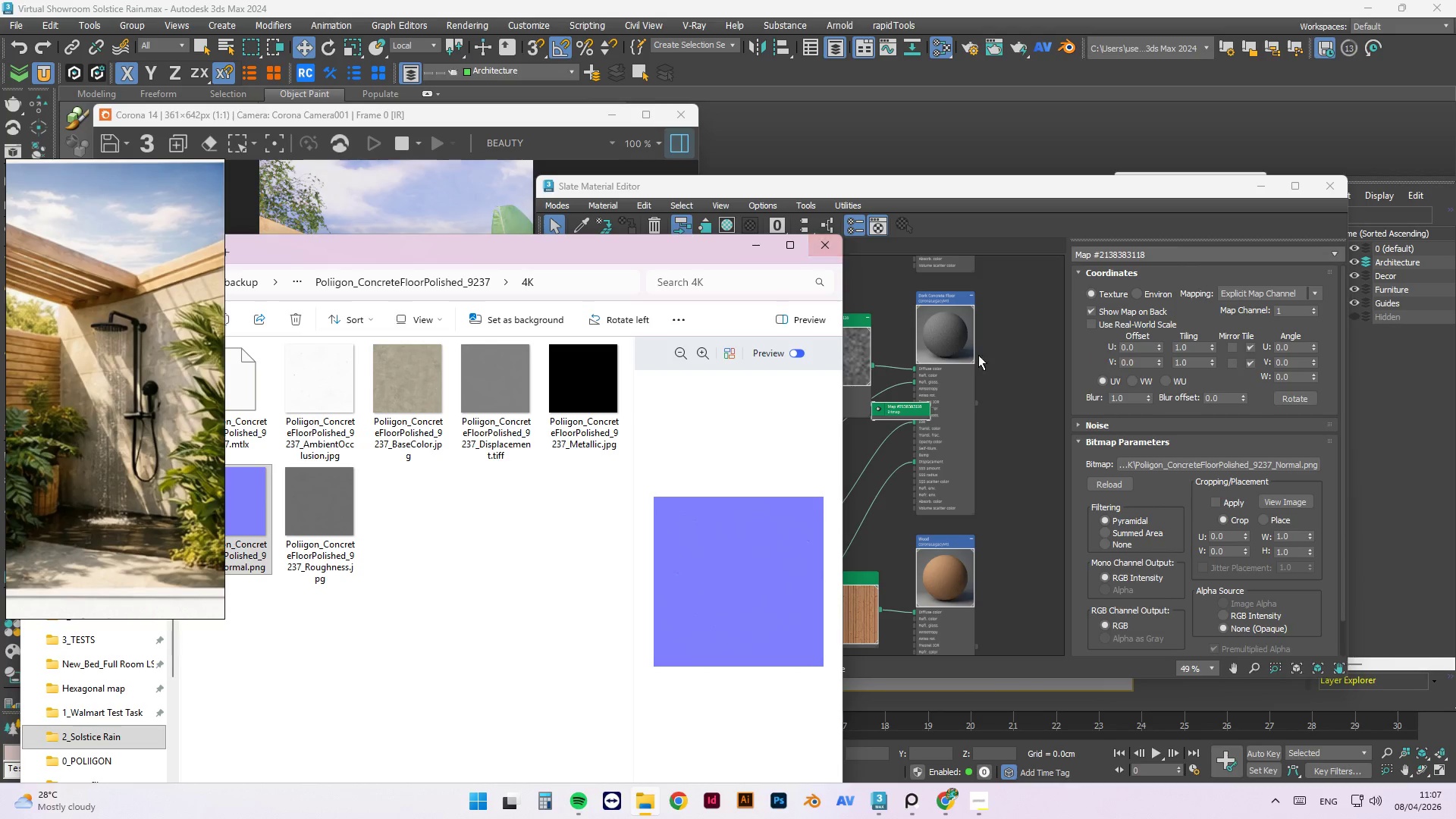 
left_click([995, 384])
 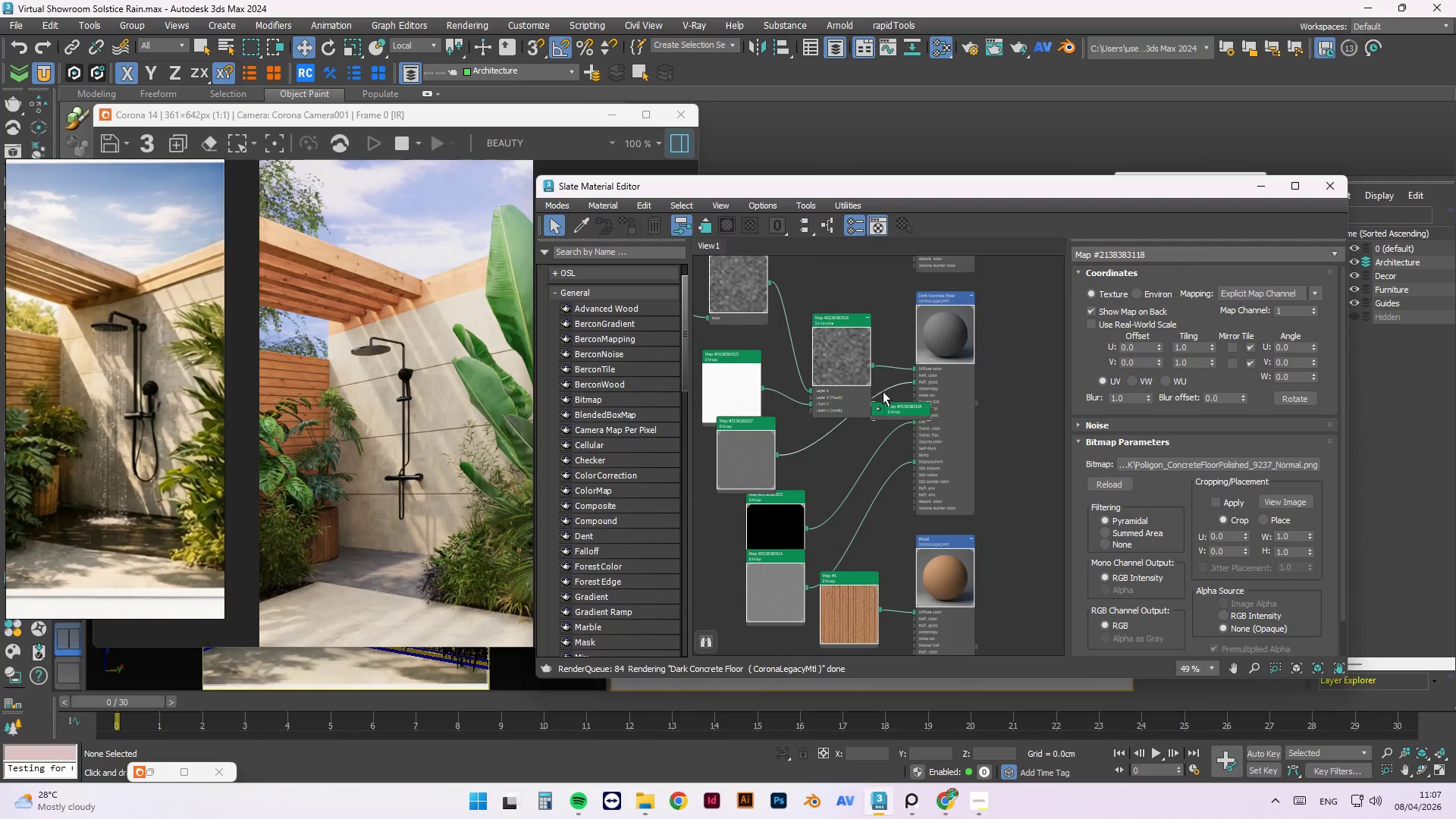 
left_click([876, 416])
 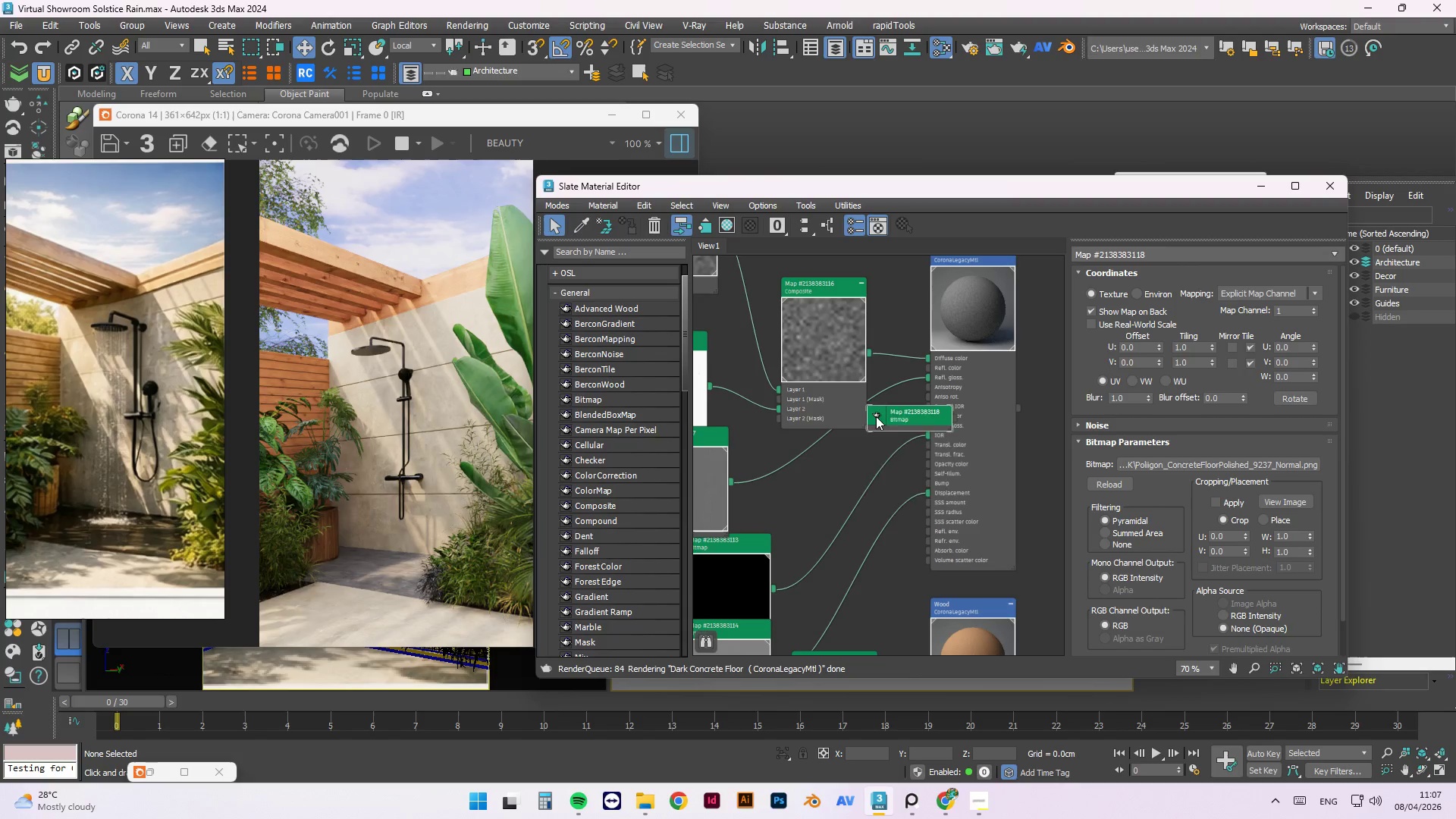 
scroll: coordinate [882, 394], scroll_direction: up, amount: 2.0
 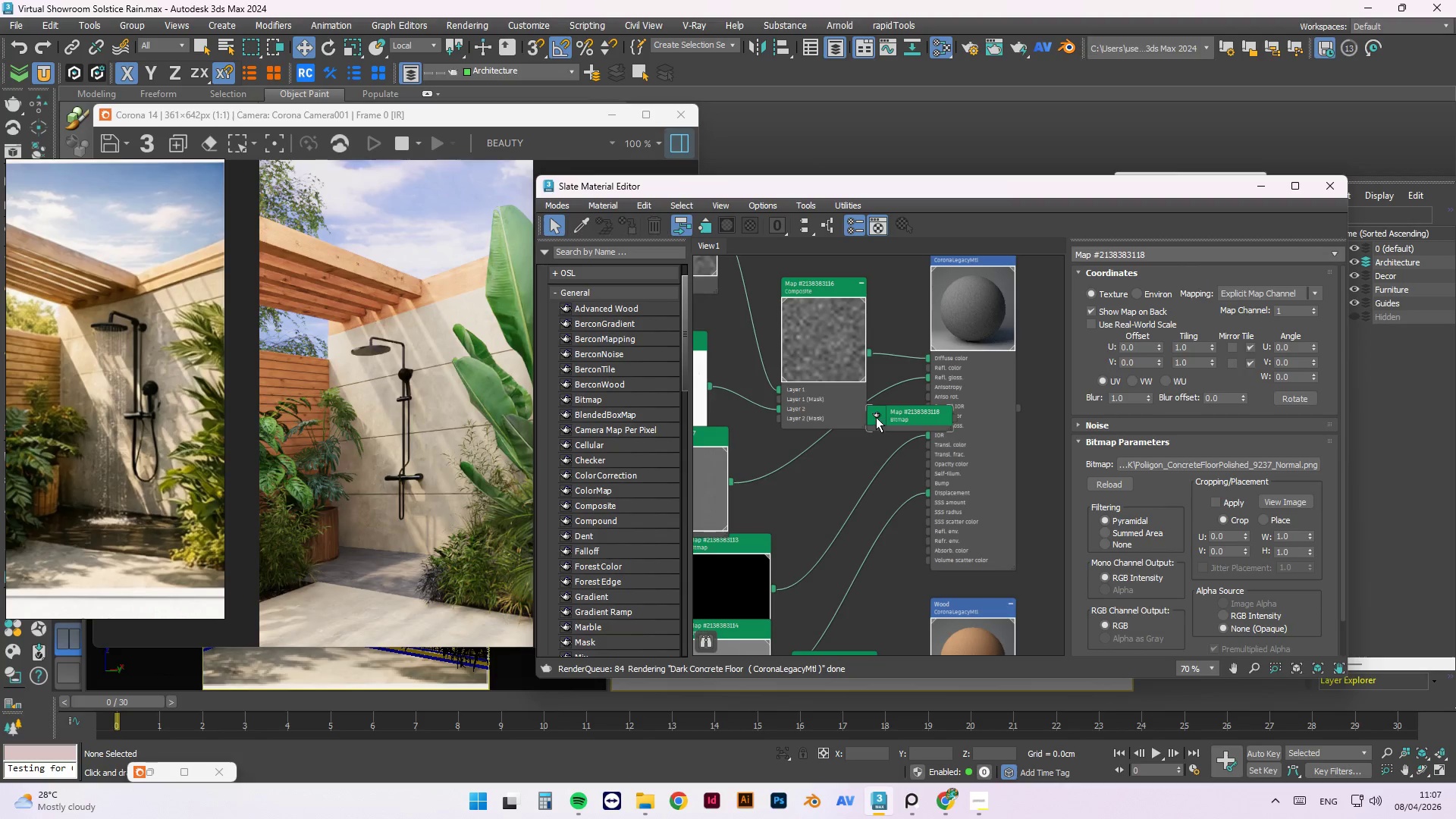 
double_click([876, 416])
 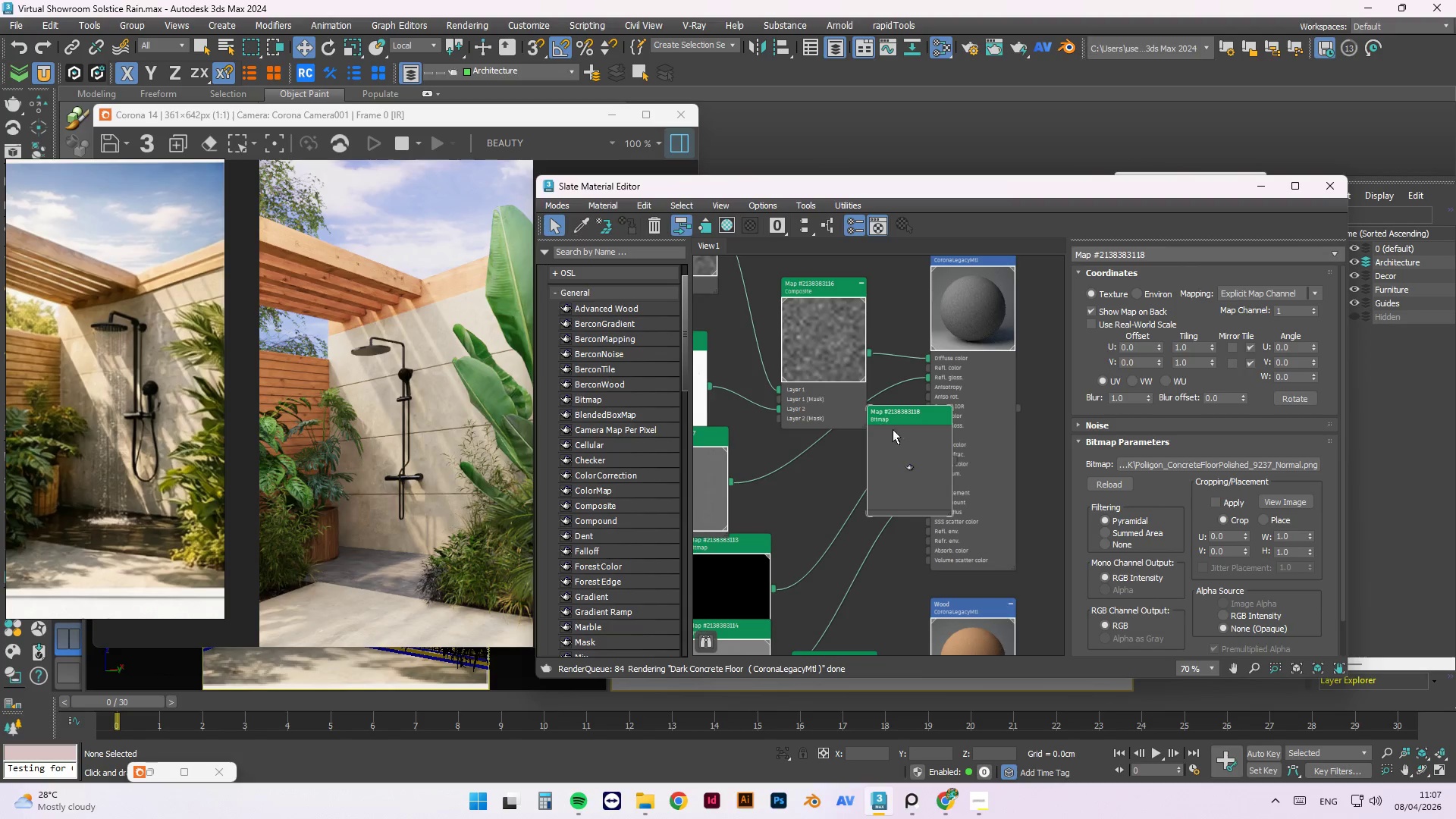 
left_click_drag(start_coordinate=[900, 433], to_coordinate=[819, 472])
 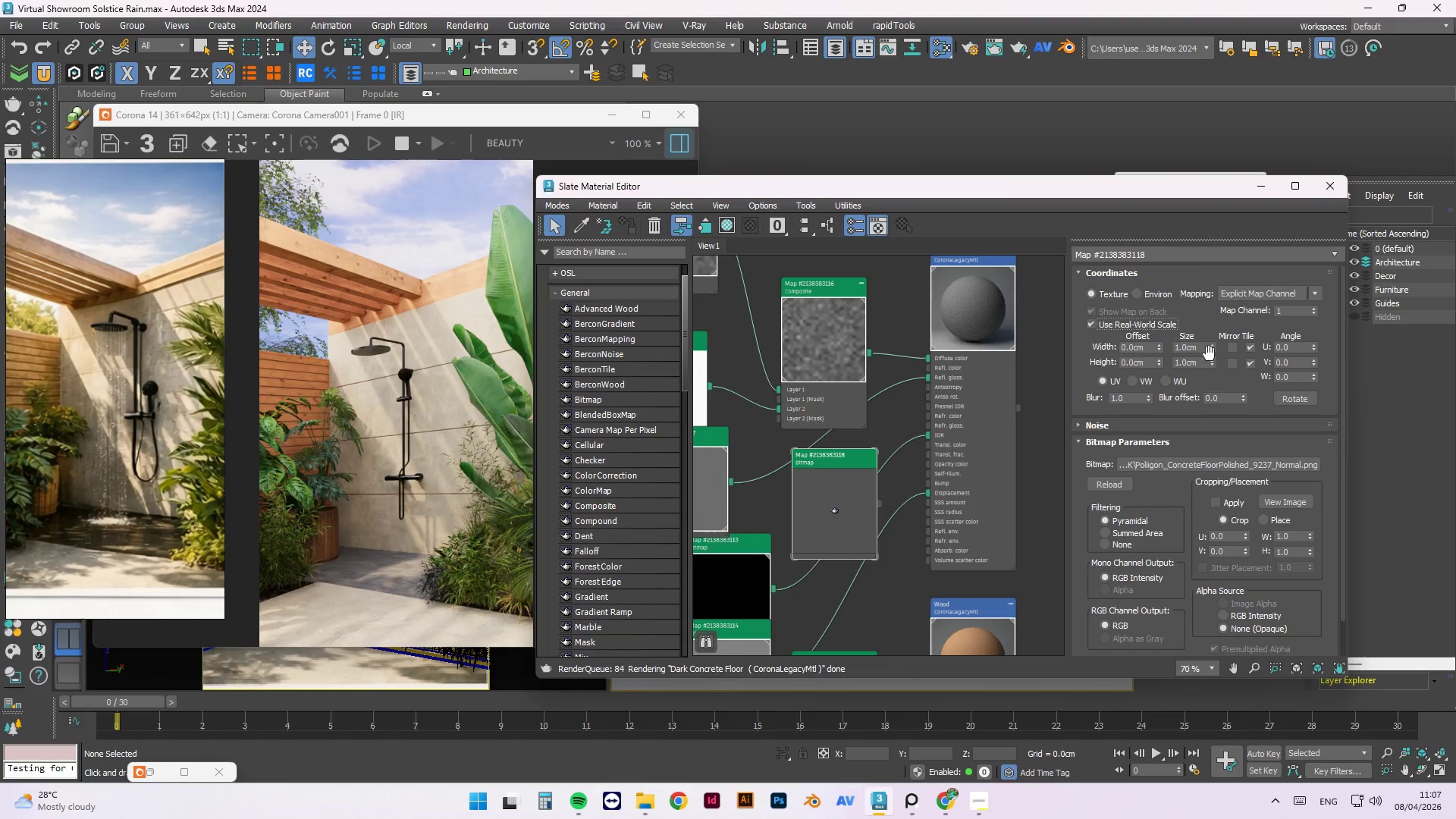 
left_click_drag(start_coordinate=[1203, 350], to_coordinate=[1151, 347])
 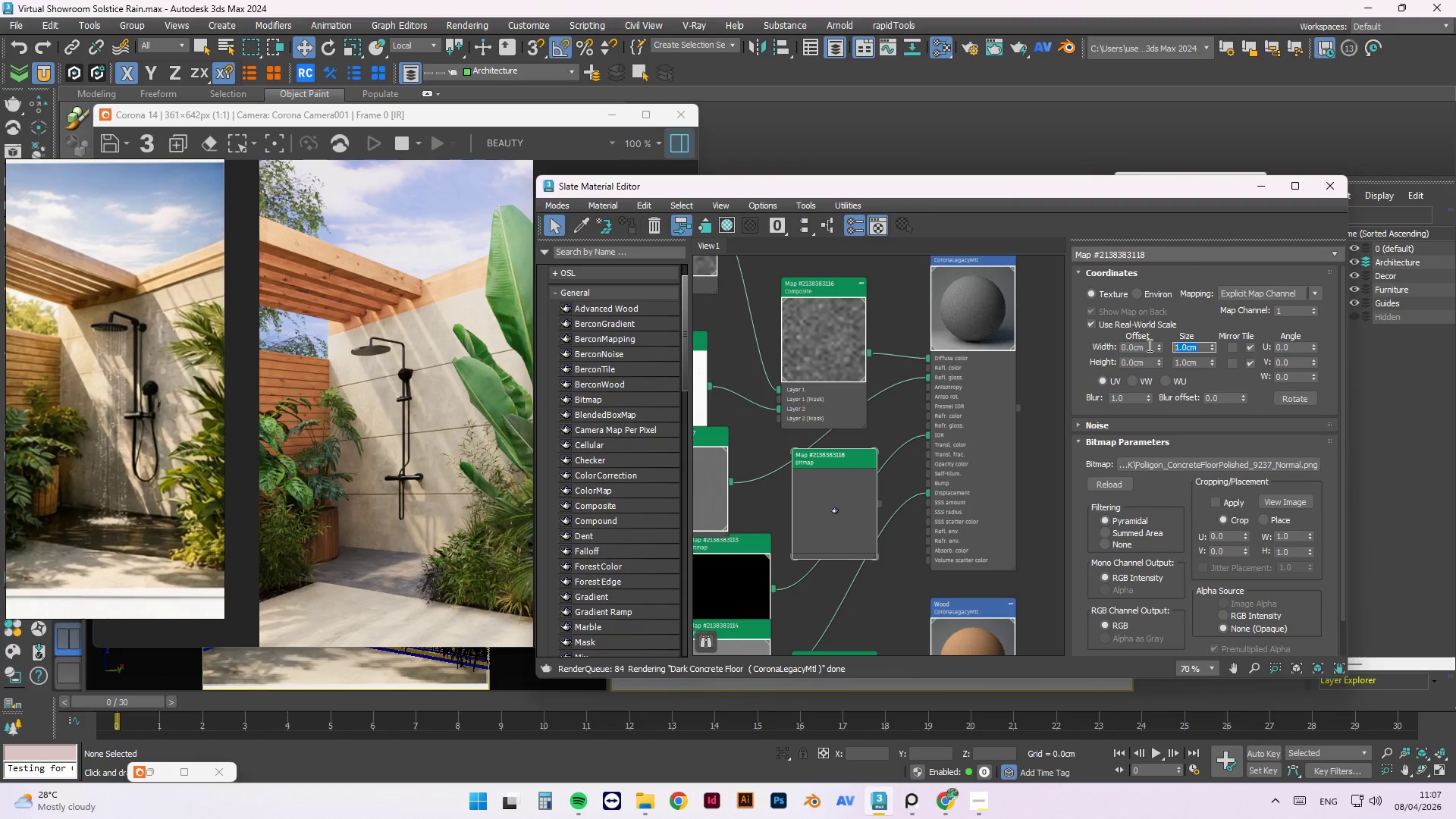 
key(Numpad1)
 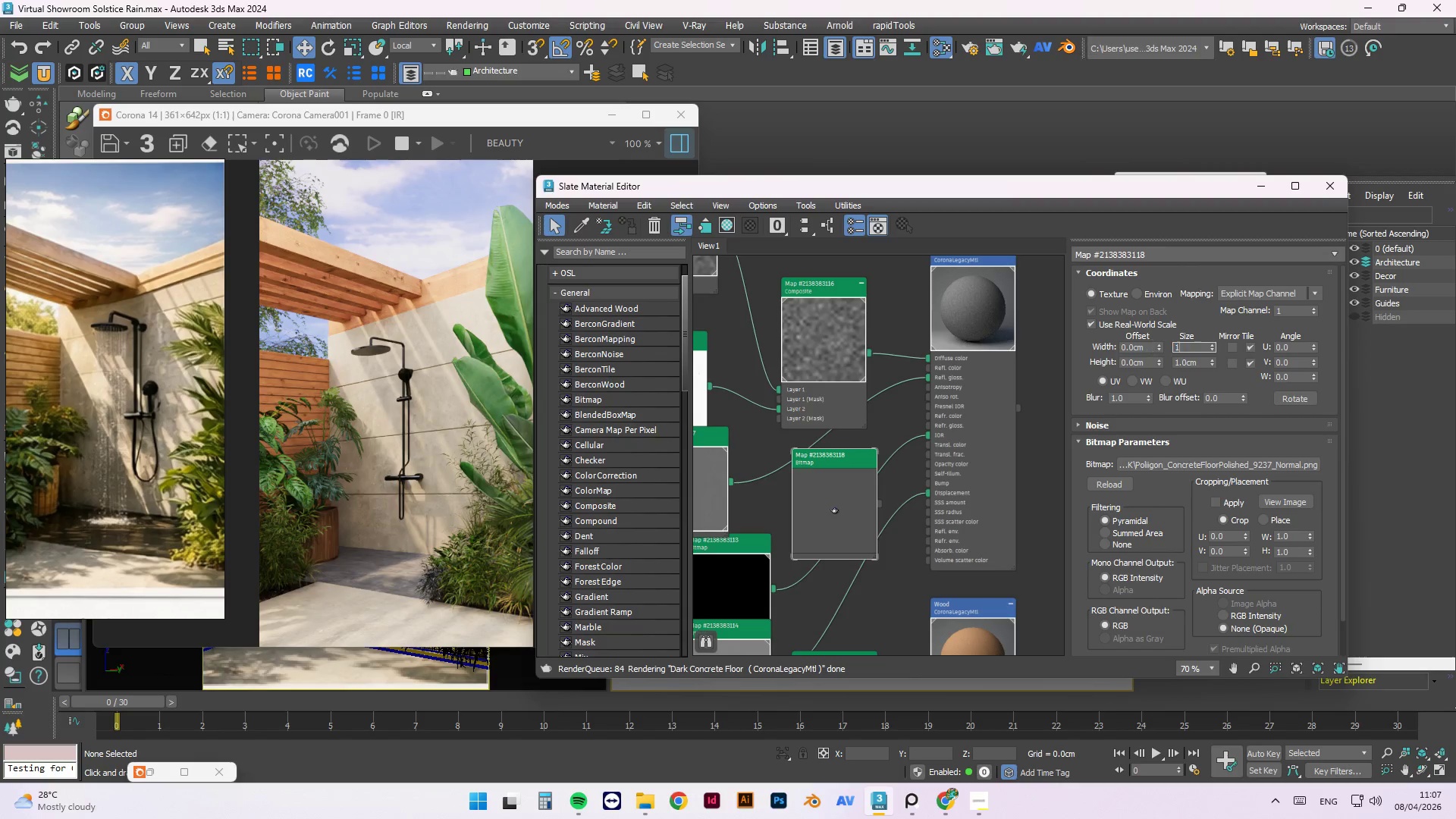 
key(Numpad5)
 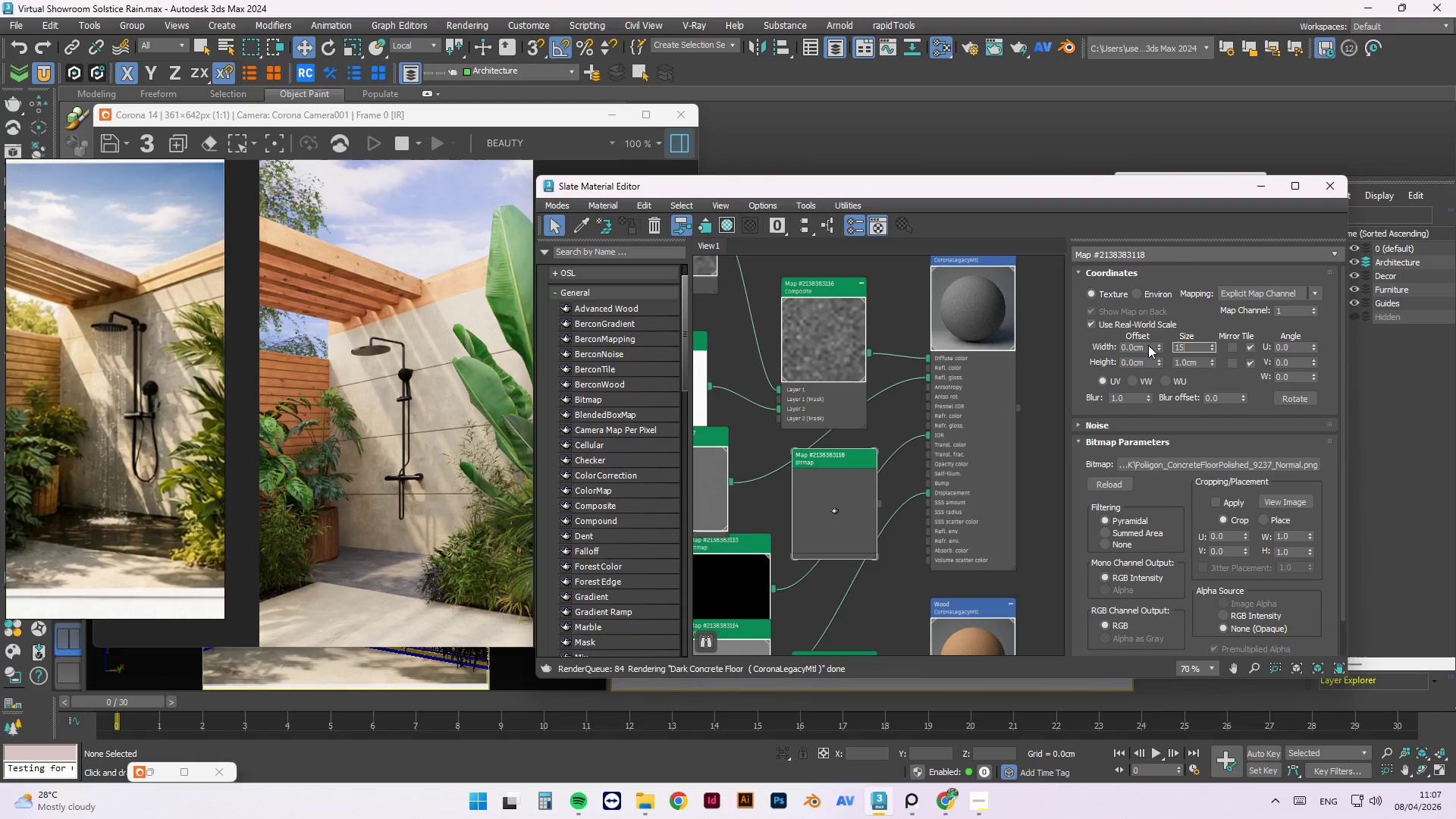 
key(Numpad0)
 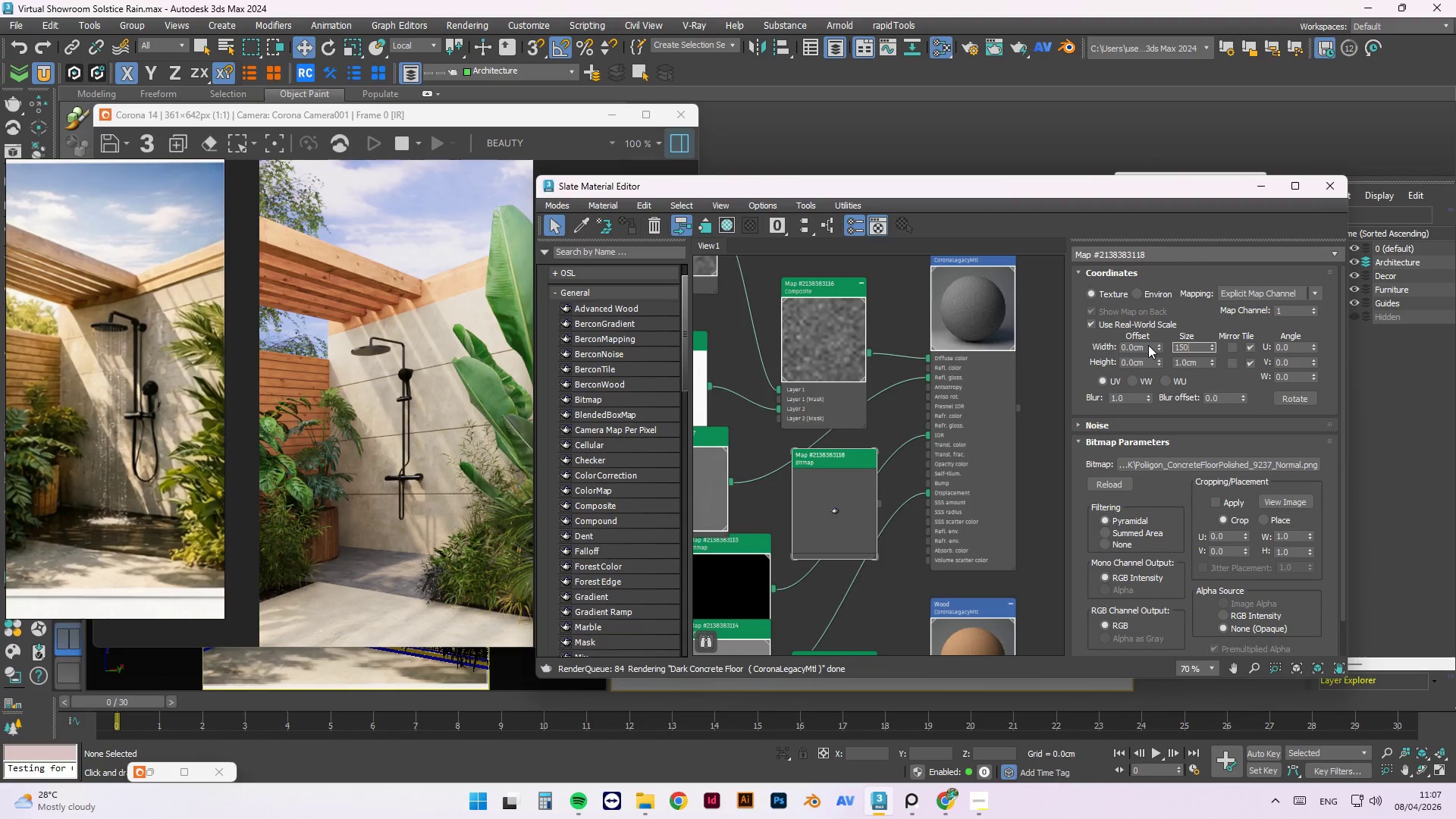 
key(Tab)
 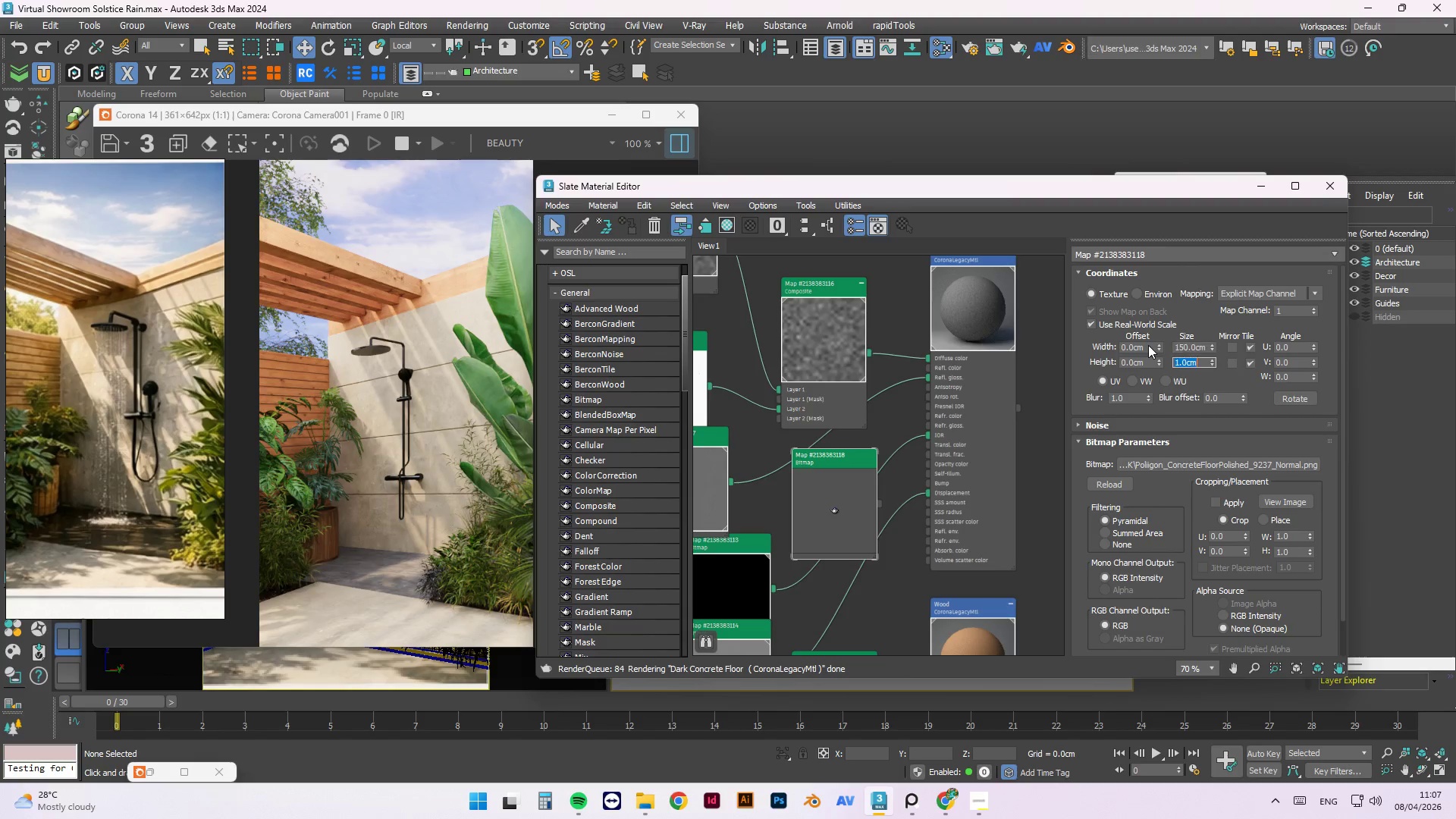 
key(Numpad1)
 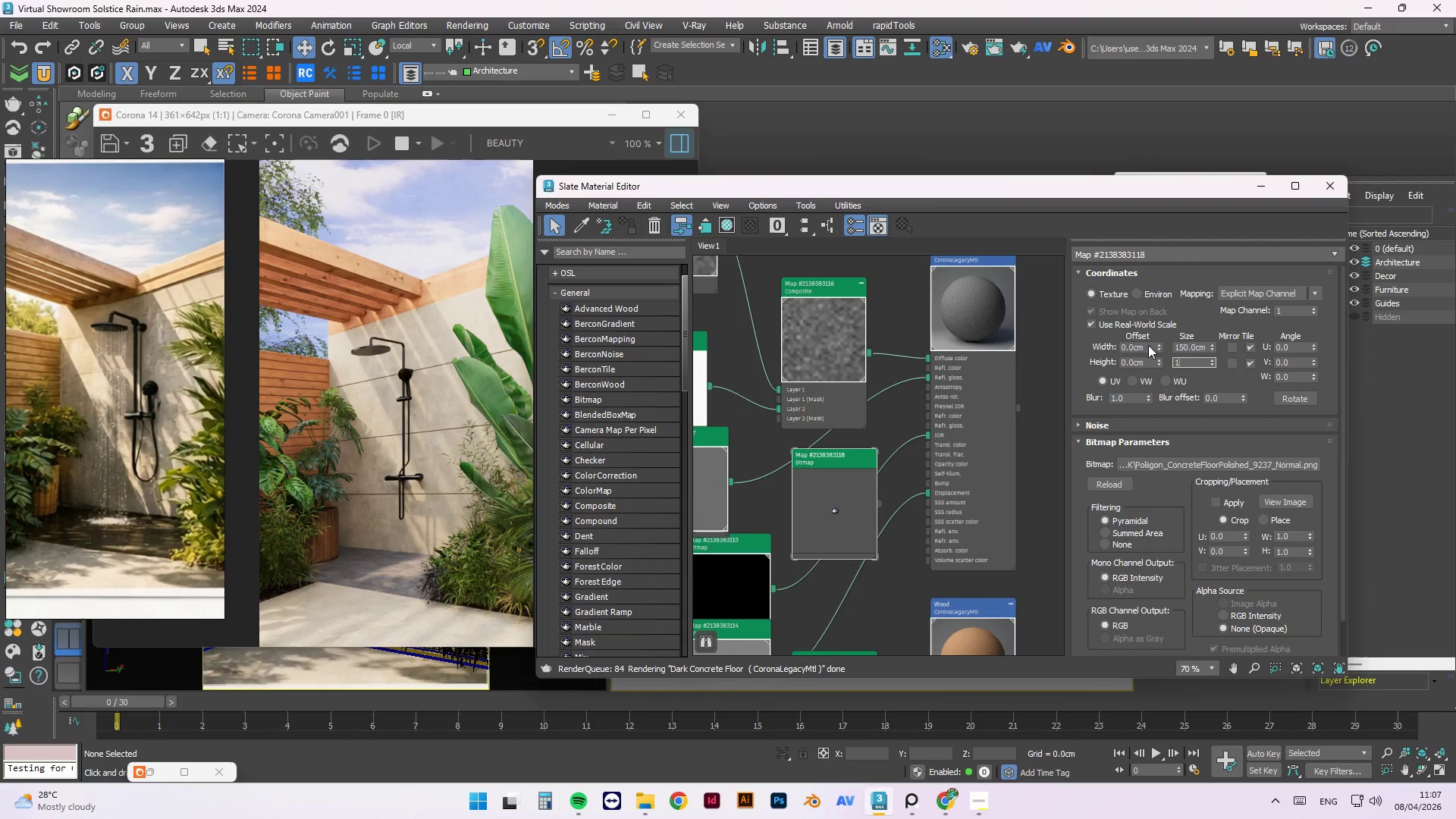 
key(Numpad5)
 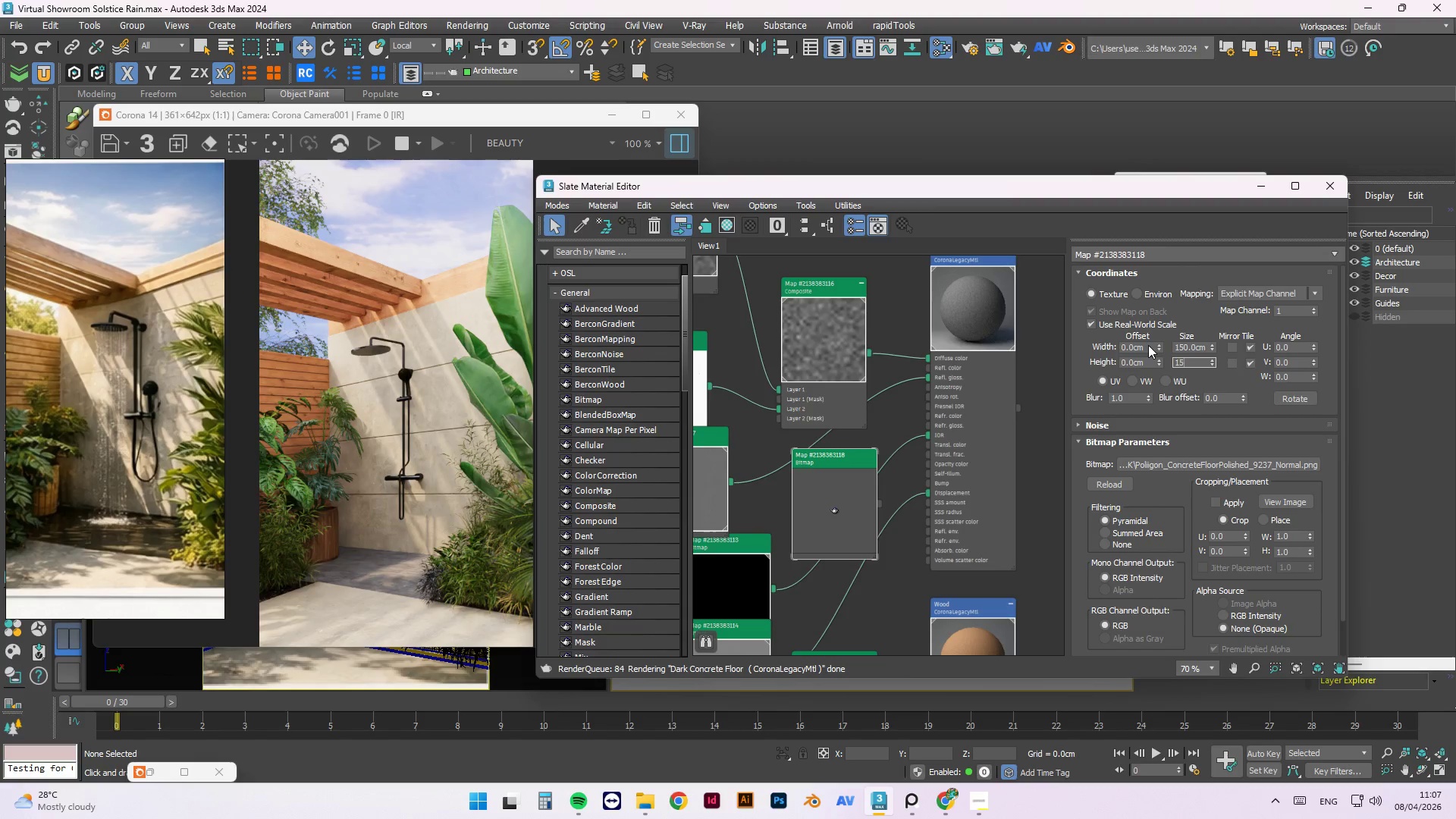 
key(Numpad0)
 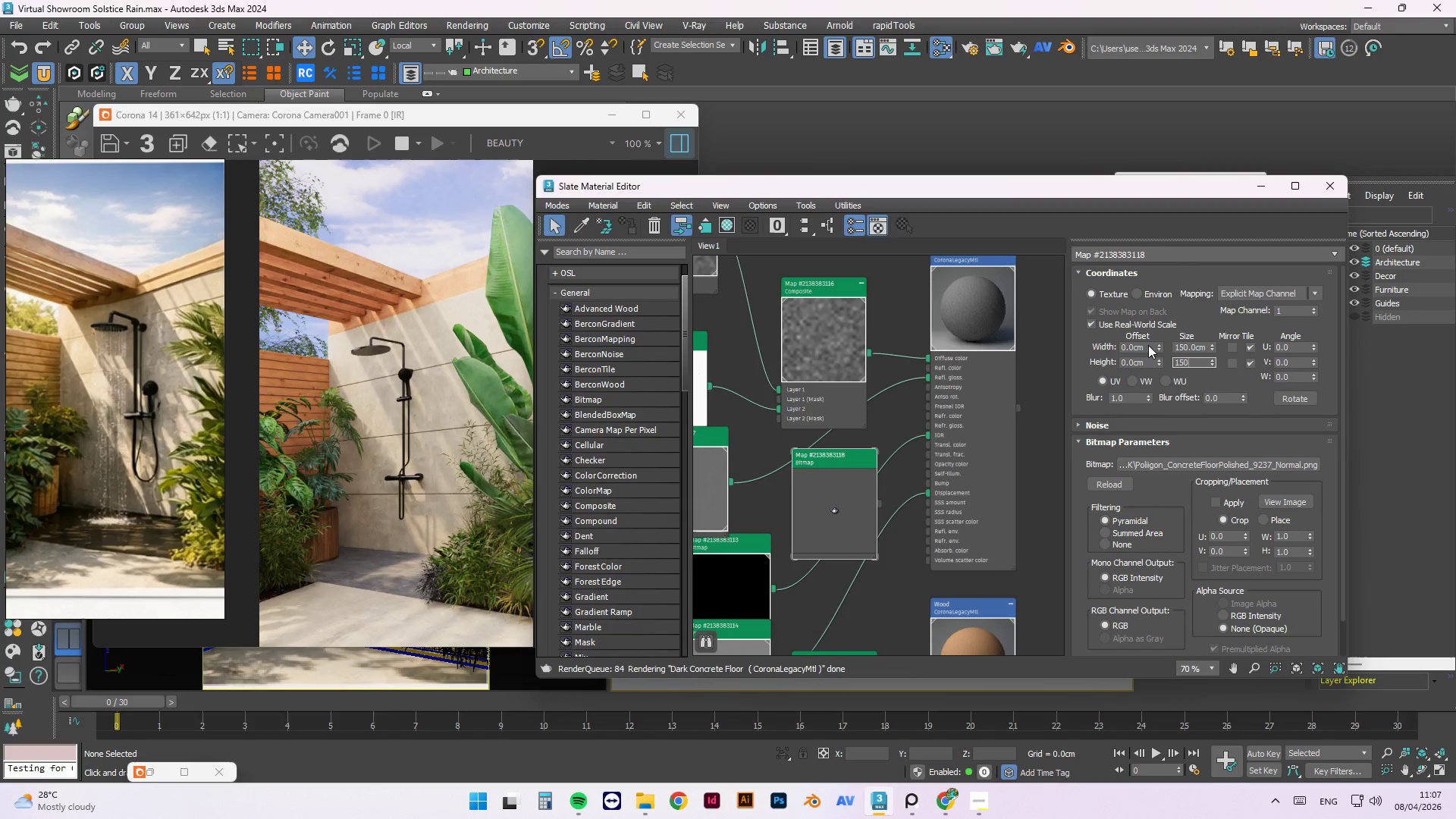 
key(NumpadEnter)
 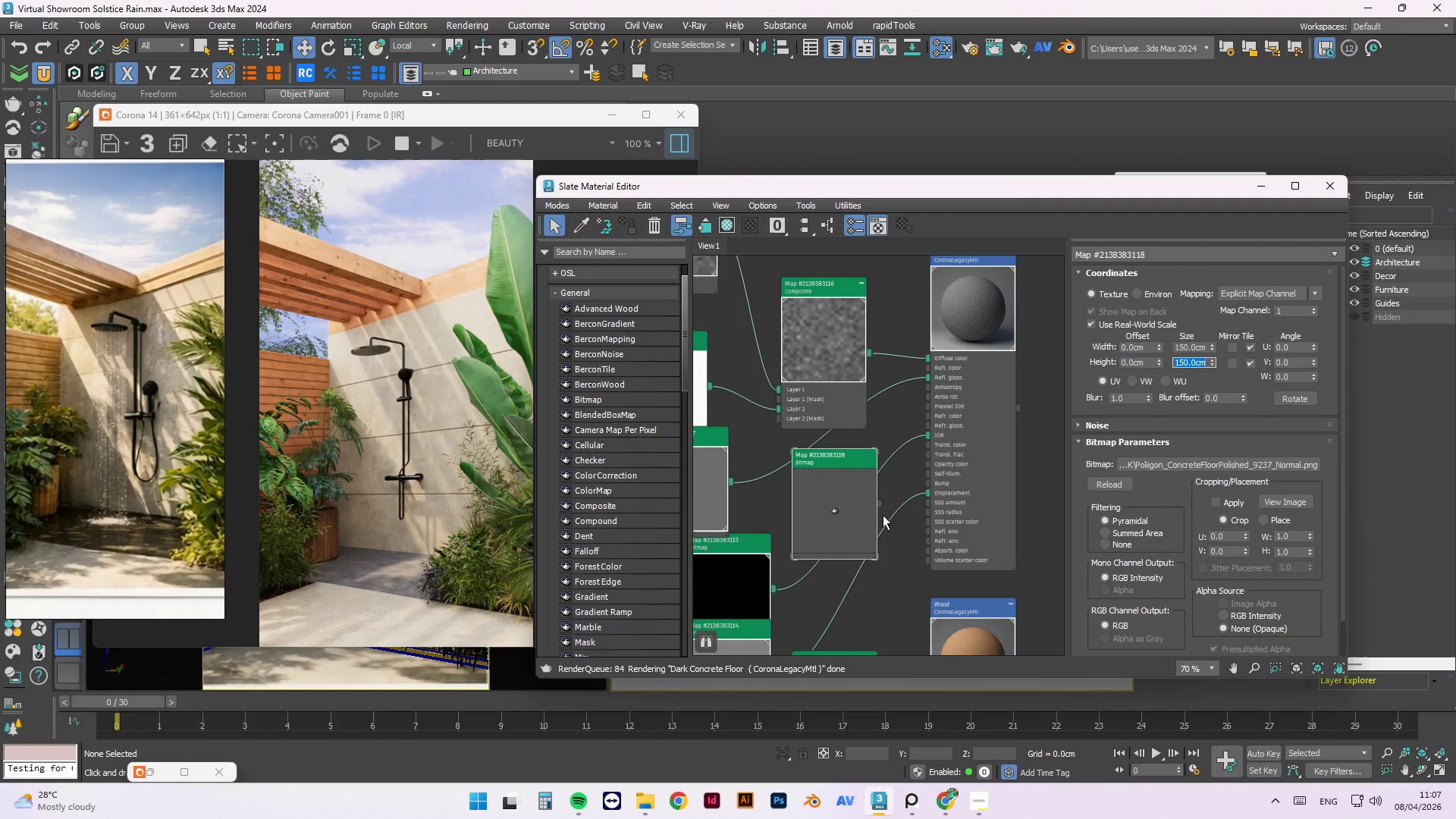 
left_click_drag(start_coordinate=[879, 504], to_coordinate=[931, 481])
 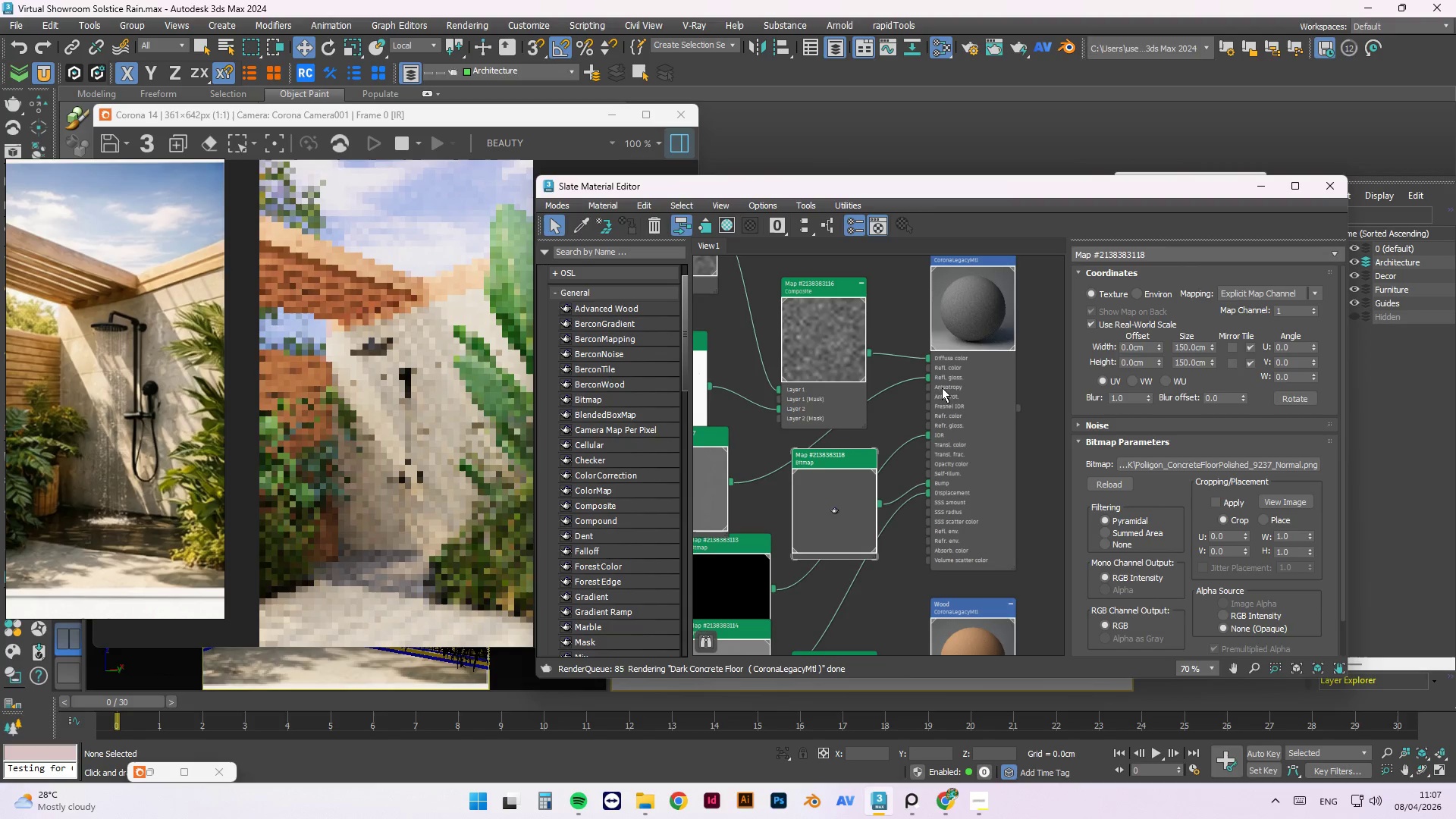 
right_click([948, 355])
 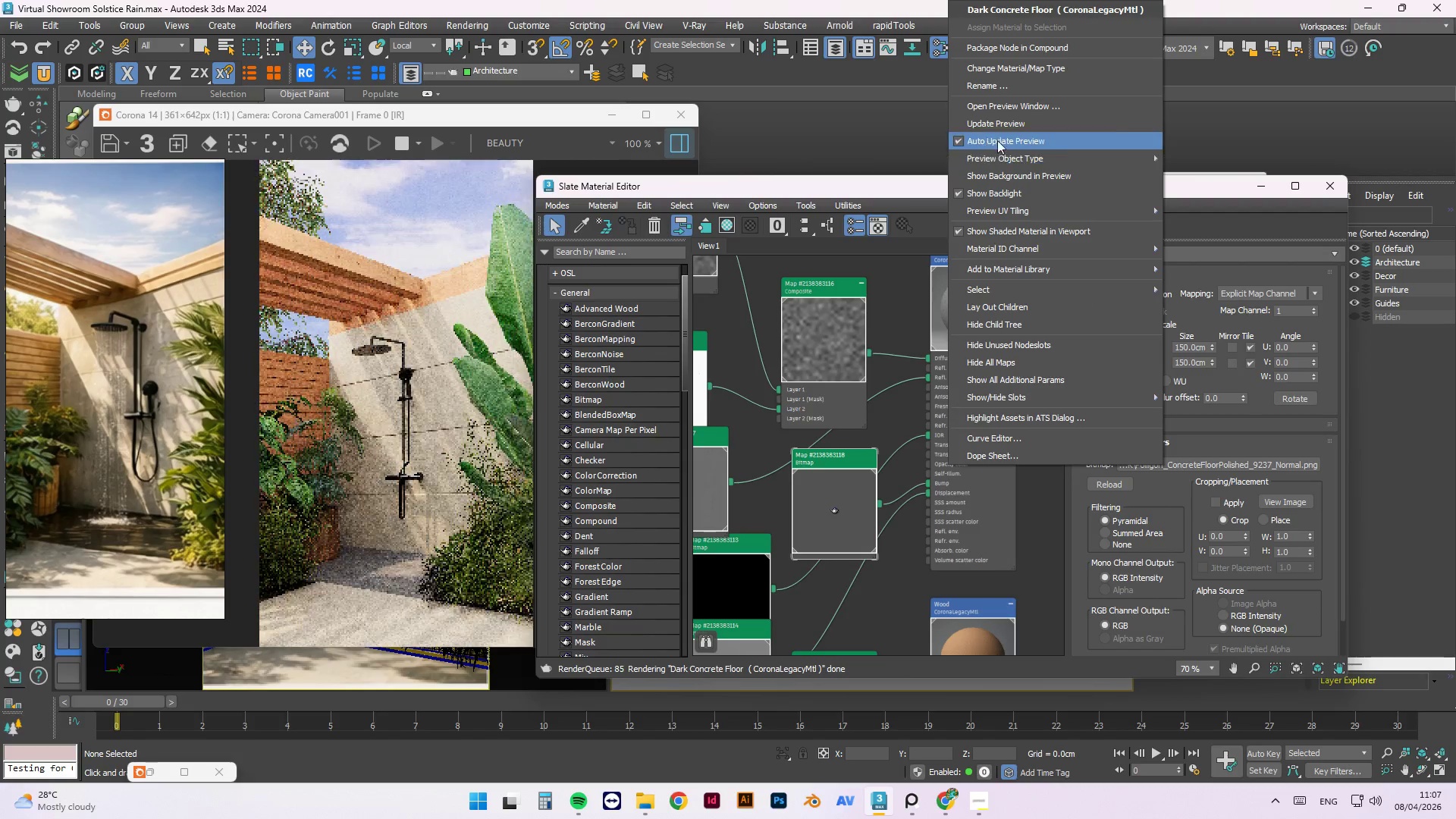 
left_click([999, 124])
 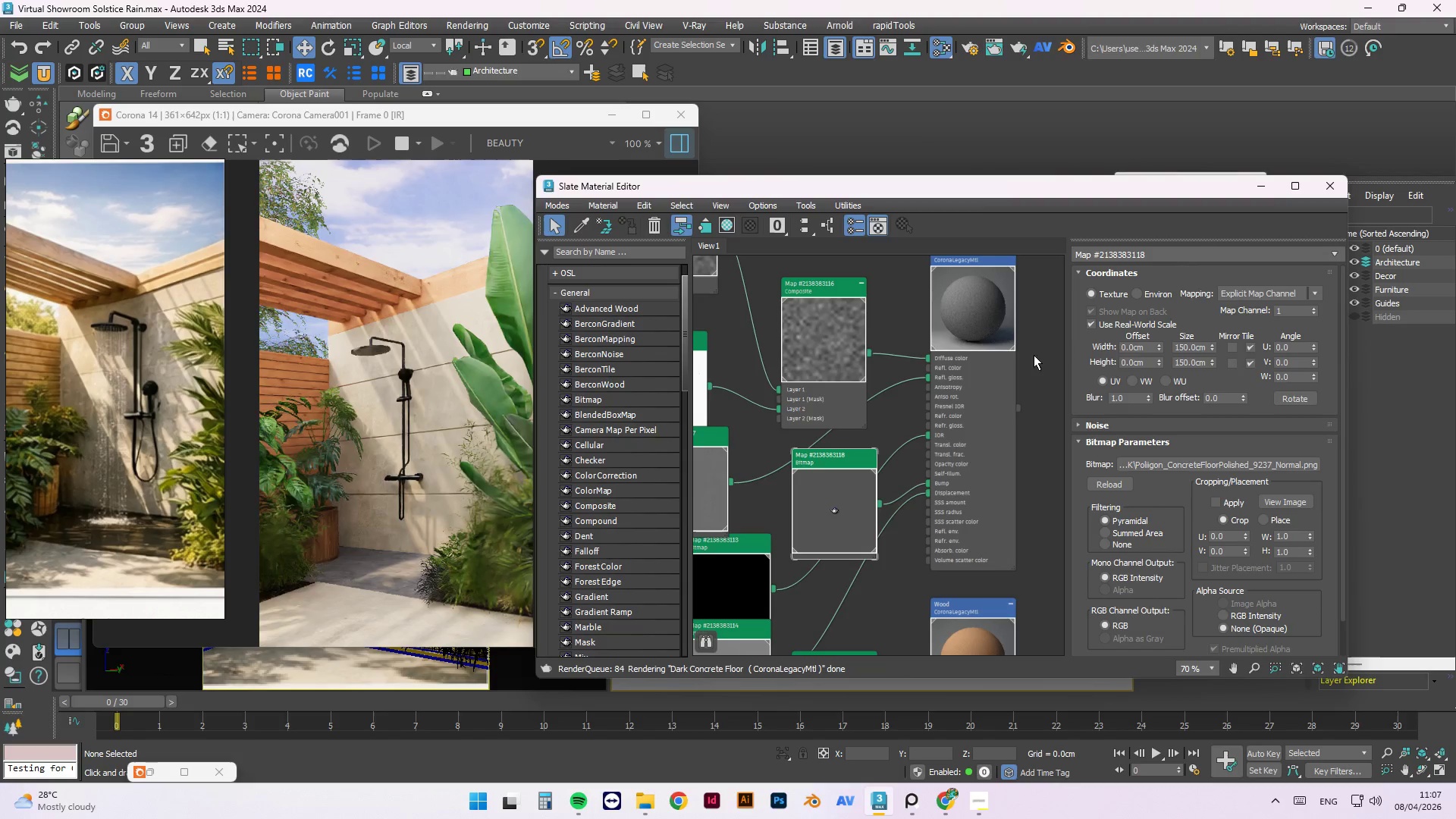 
scroll: coordinate [853, 437], scroll_direction: down, amount: 2.0
 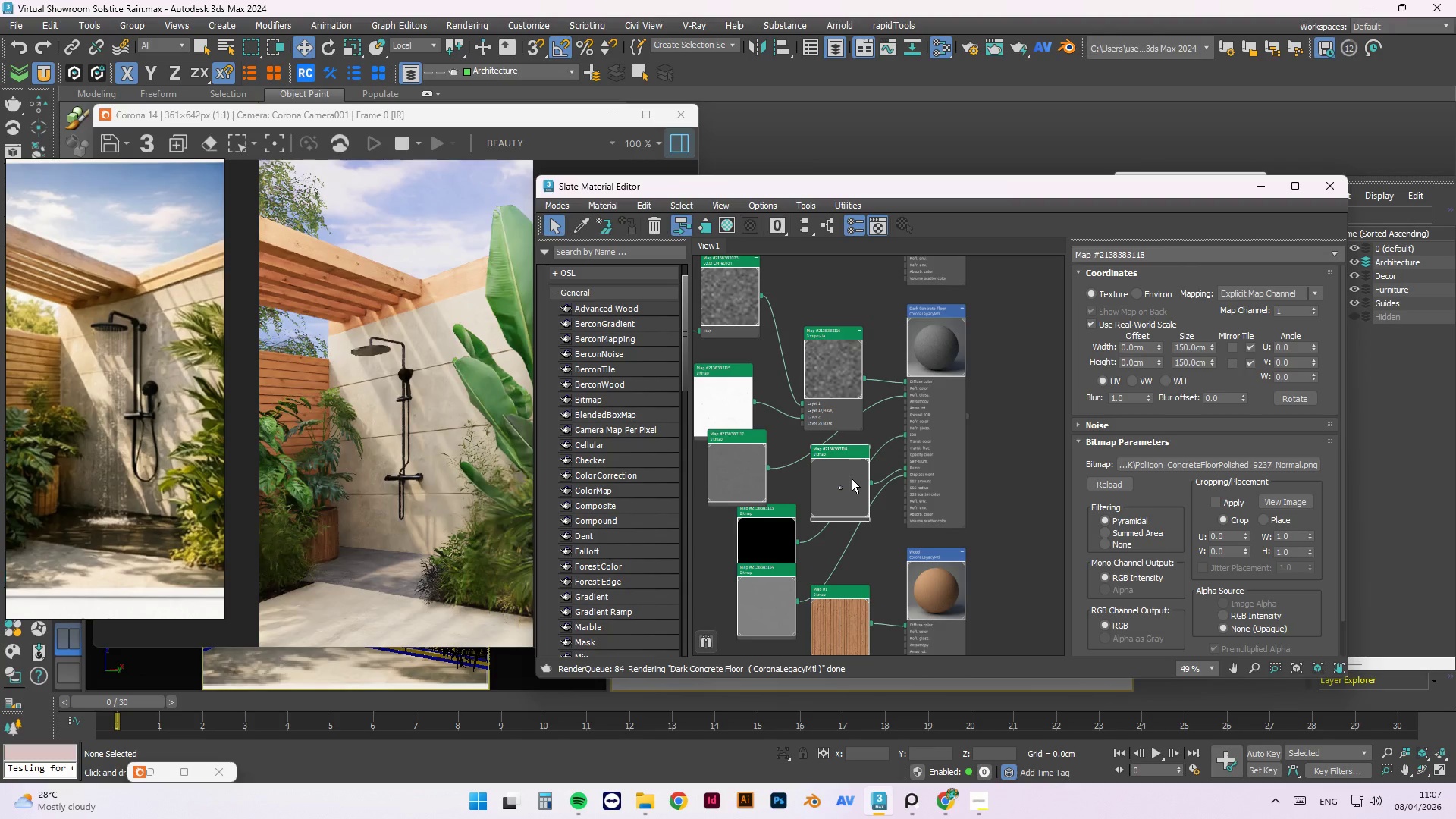 
right_click([852, 479])
 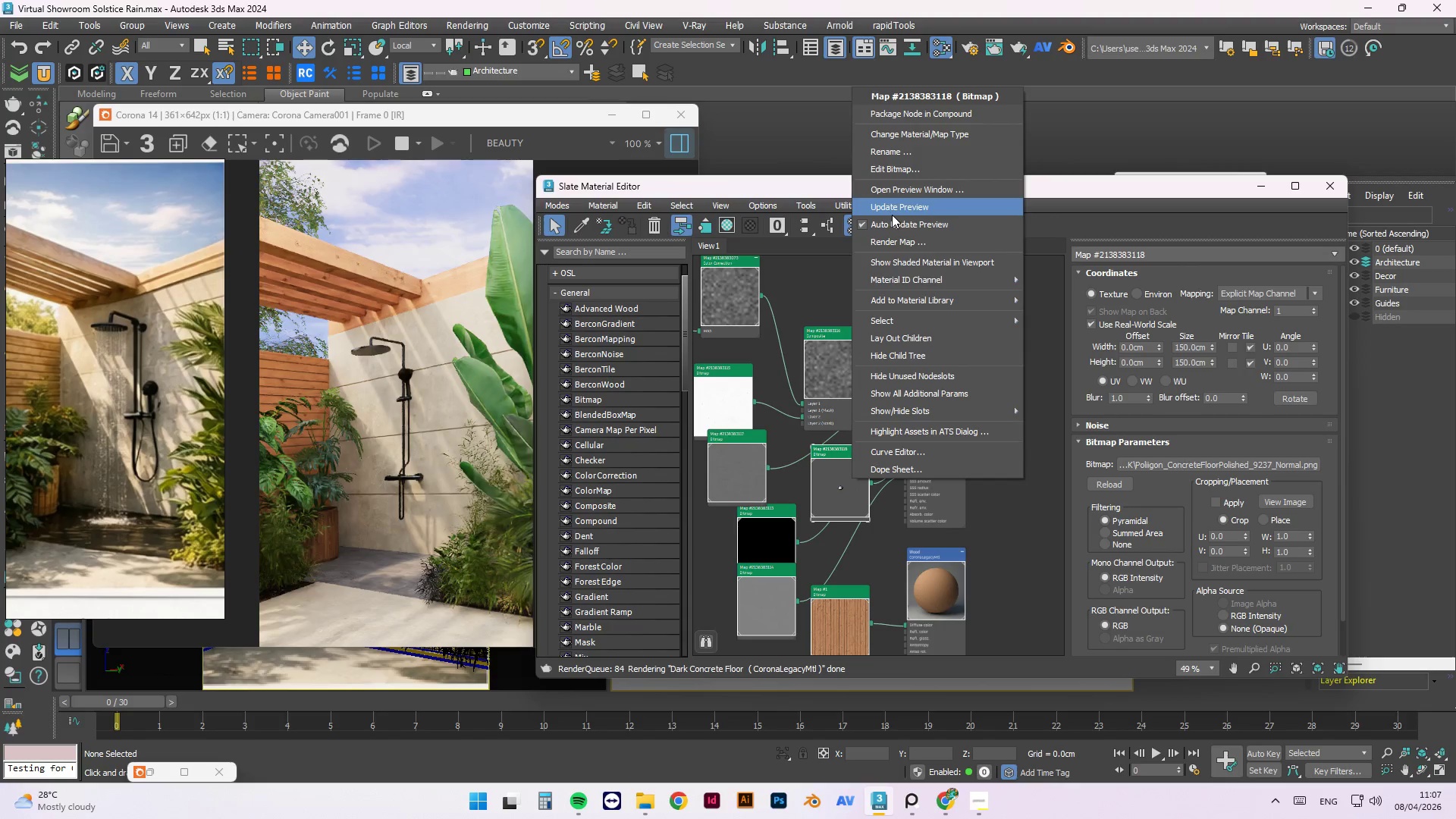 
left_click([896, 206])
 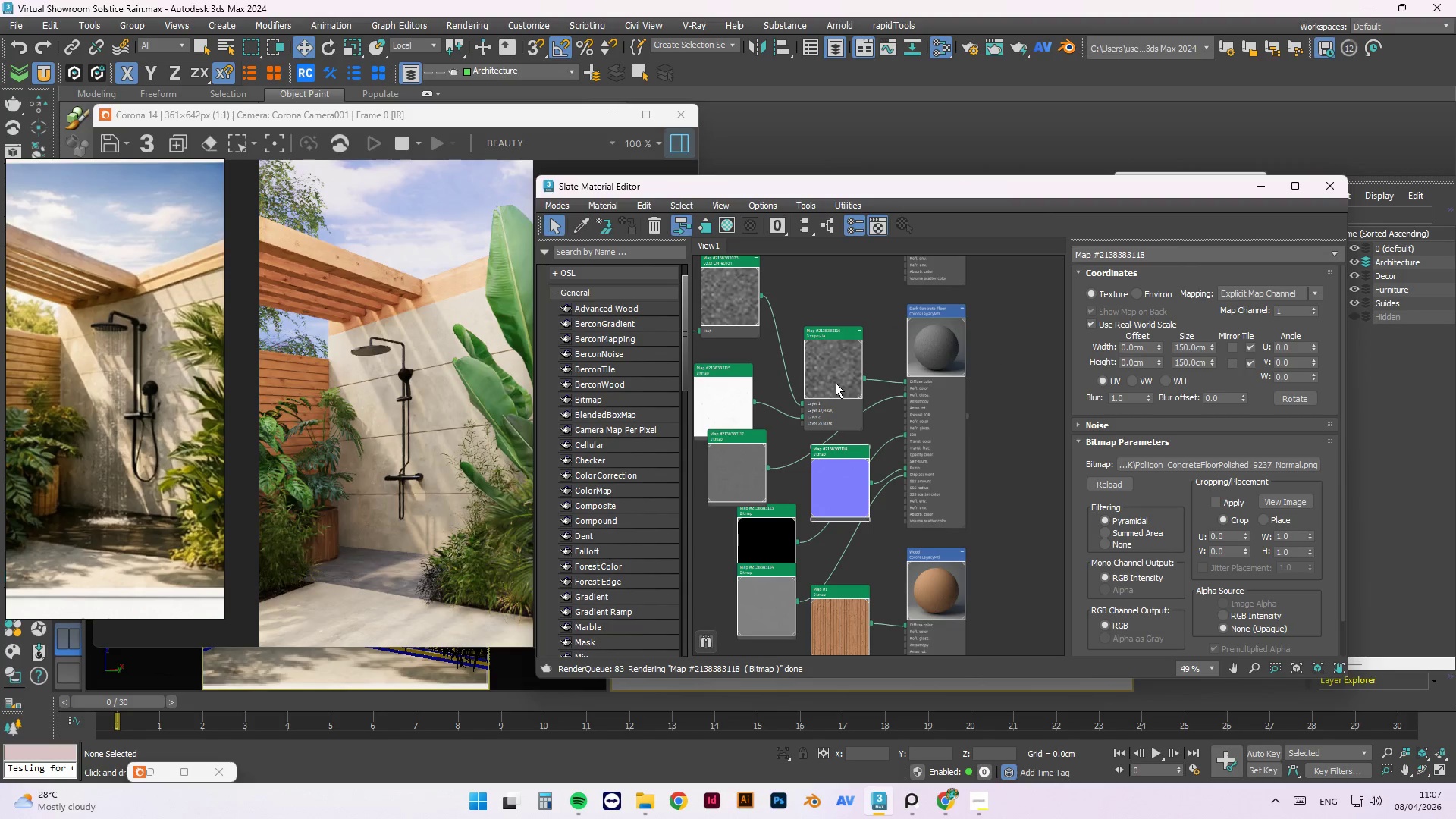 
scroll: coordinate [903, 397], scroll_direction: up, amount: 4.0
 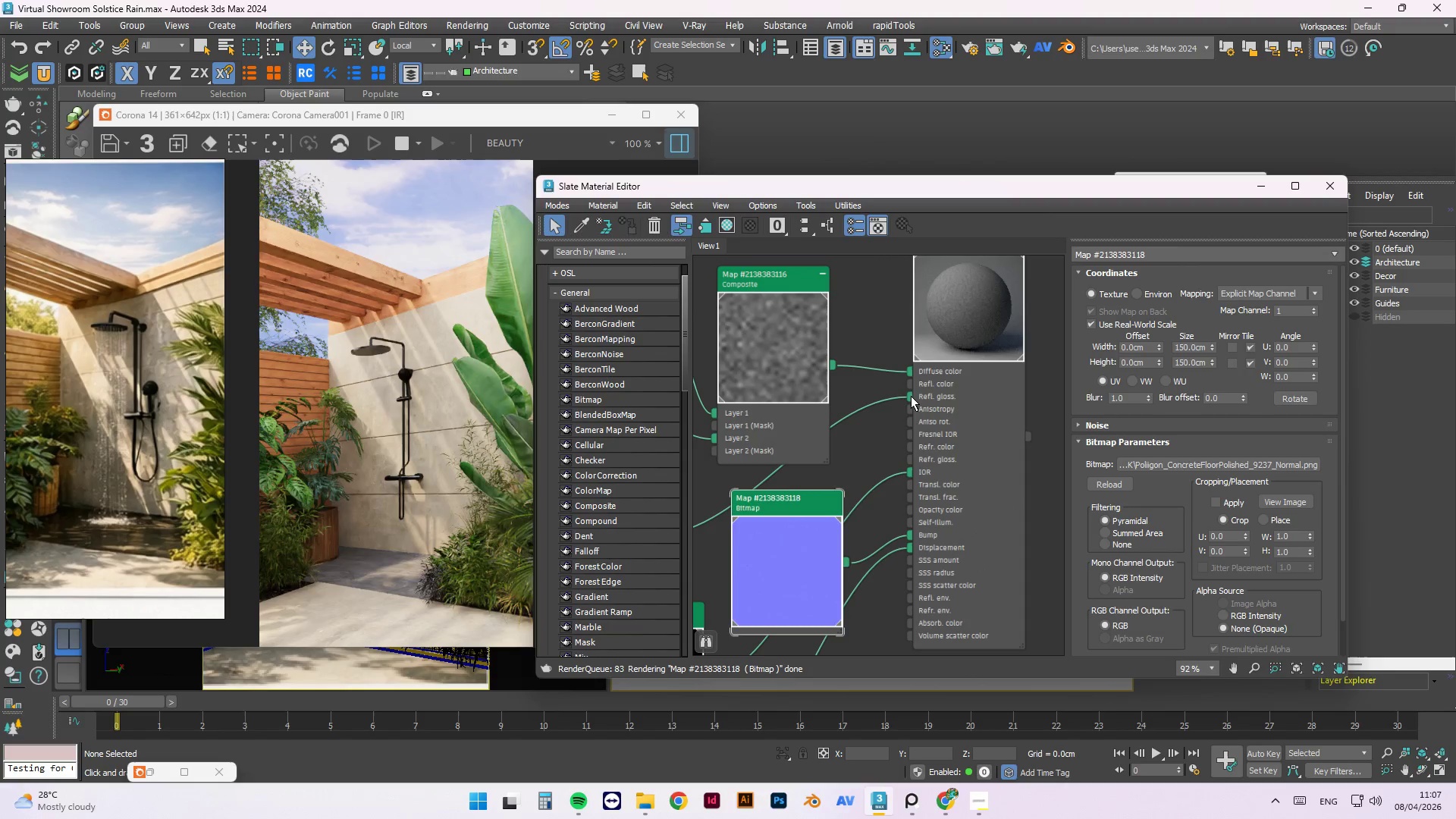 
left_click_drag(start_coordinate=[912, 396], to_coordinate=[912, 383])
 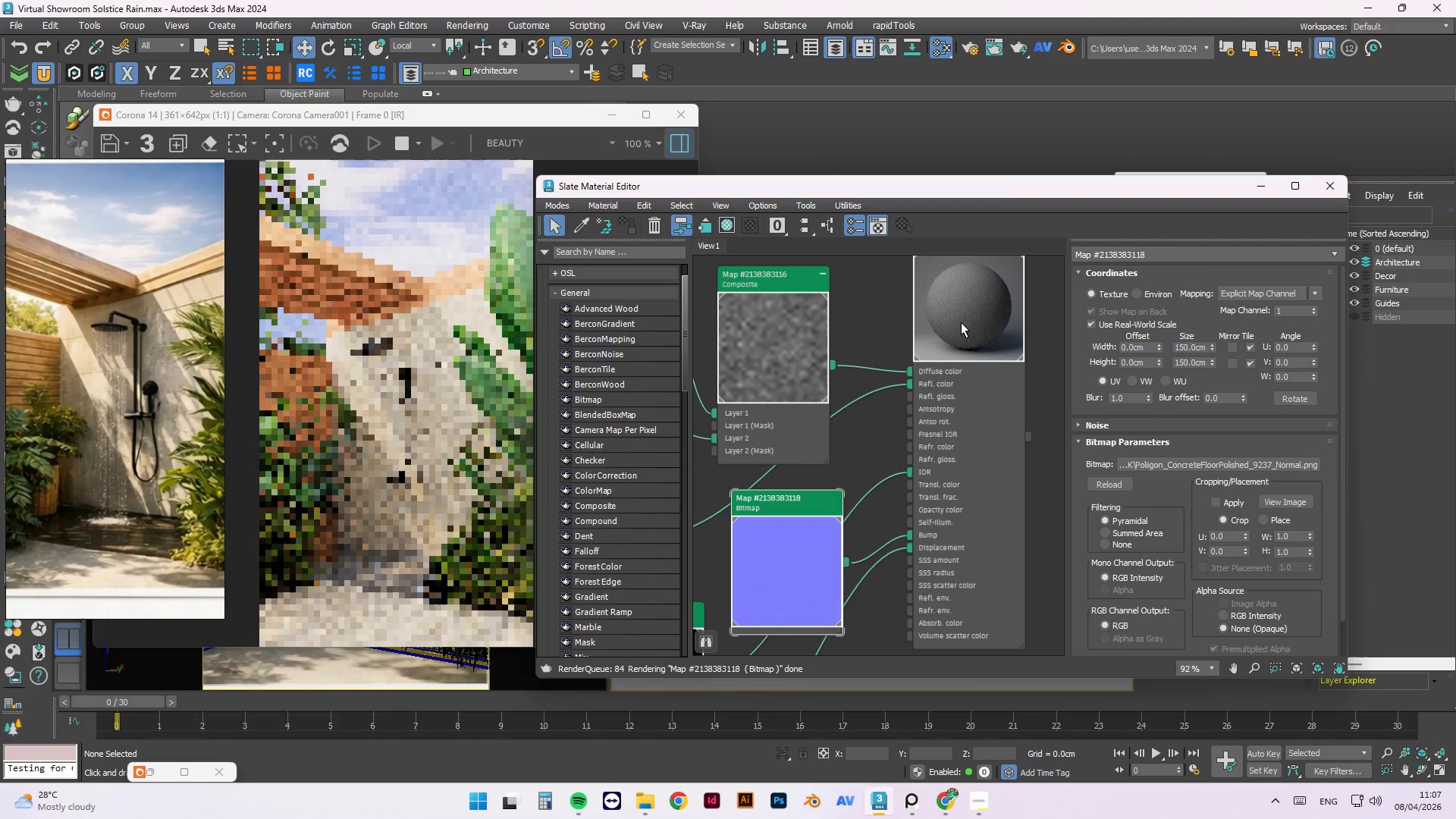 
right_click([961, 322])
 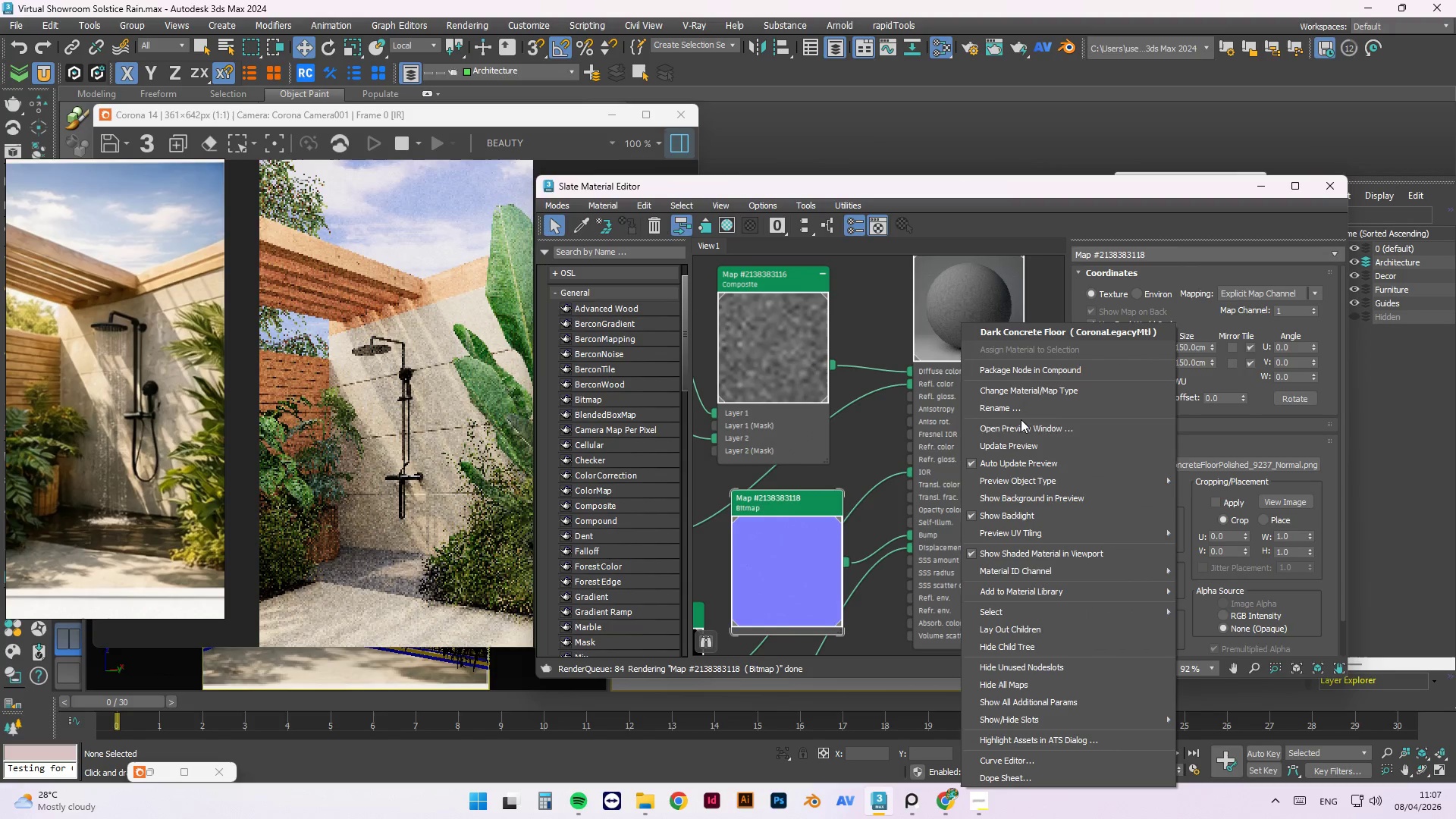 
left_click([1021, 437])
 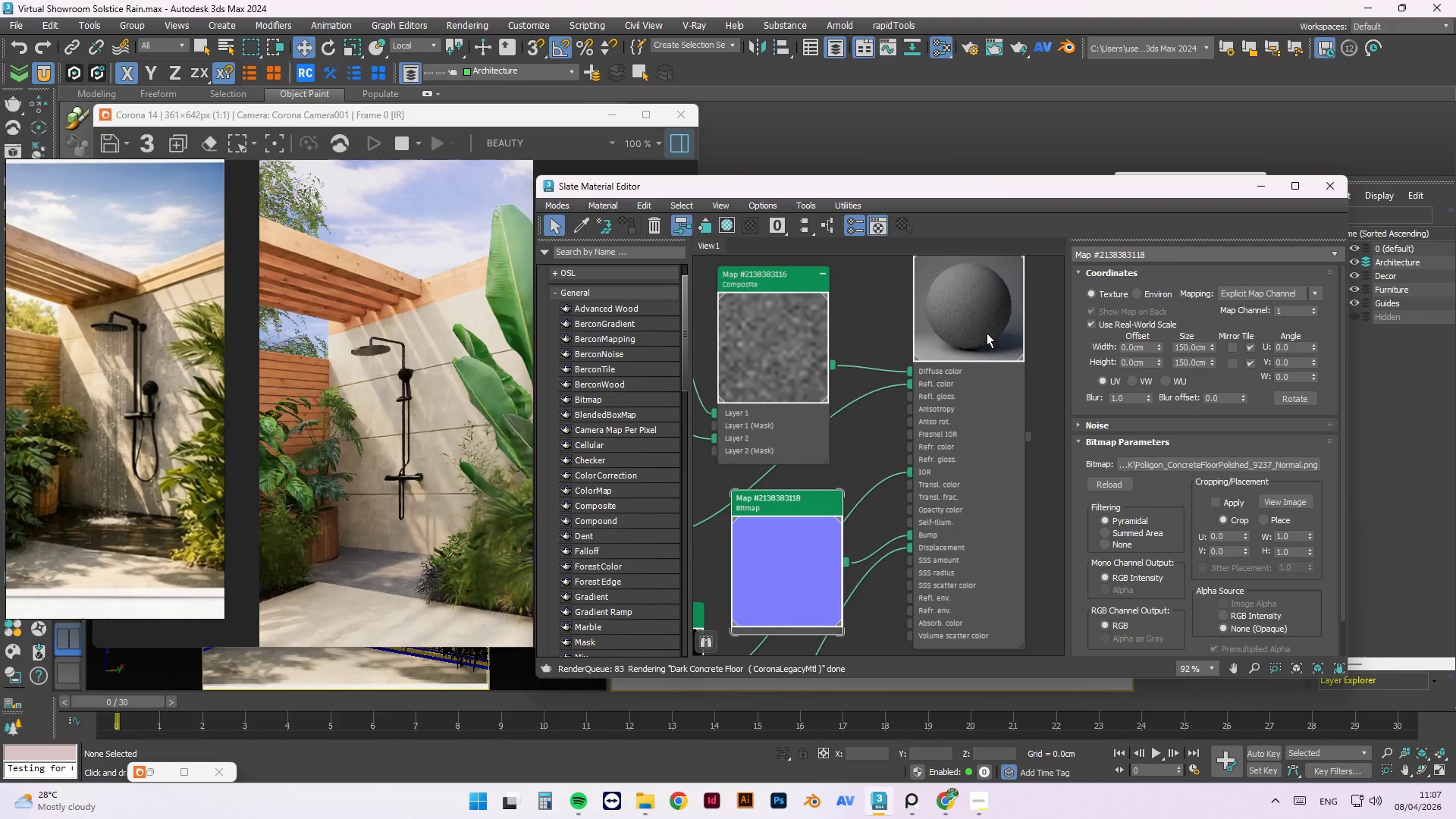 
scroll: coordinate [981, 336], scroll_direction: down, amount: 2.0
 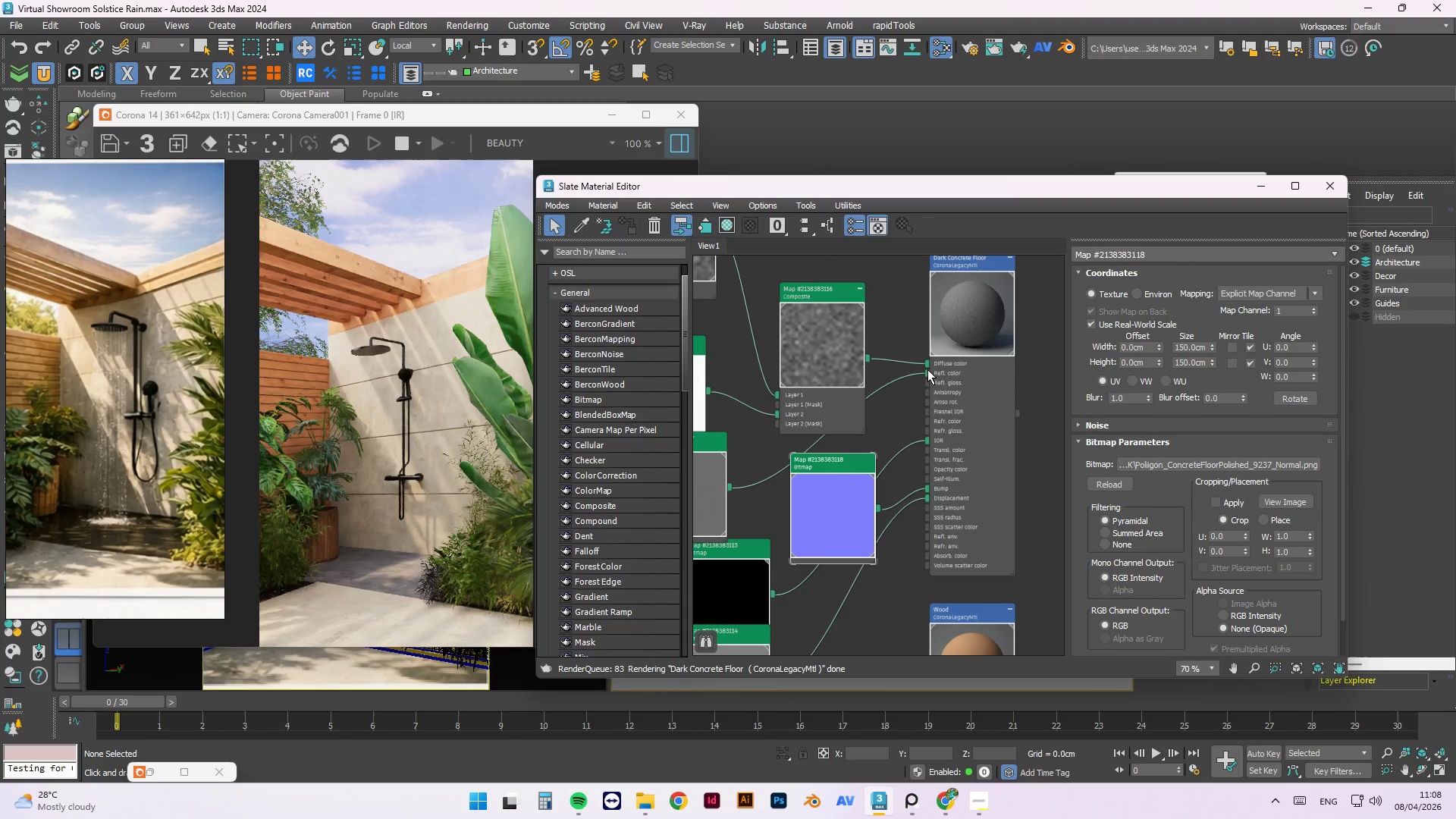 
left_click_drag(start_coordinate=[927, 371], to_coordinate=[930, 384])
 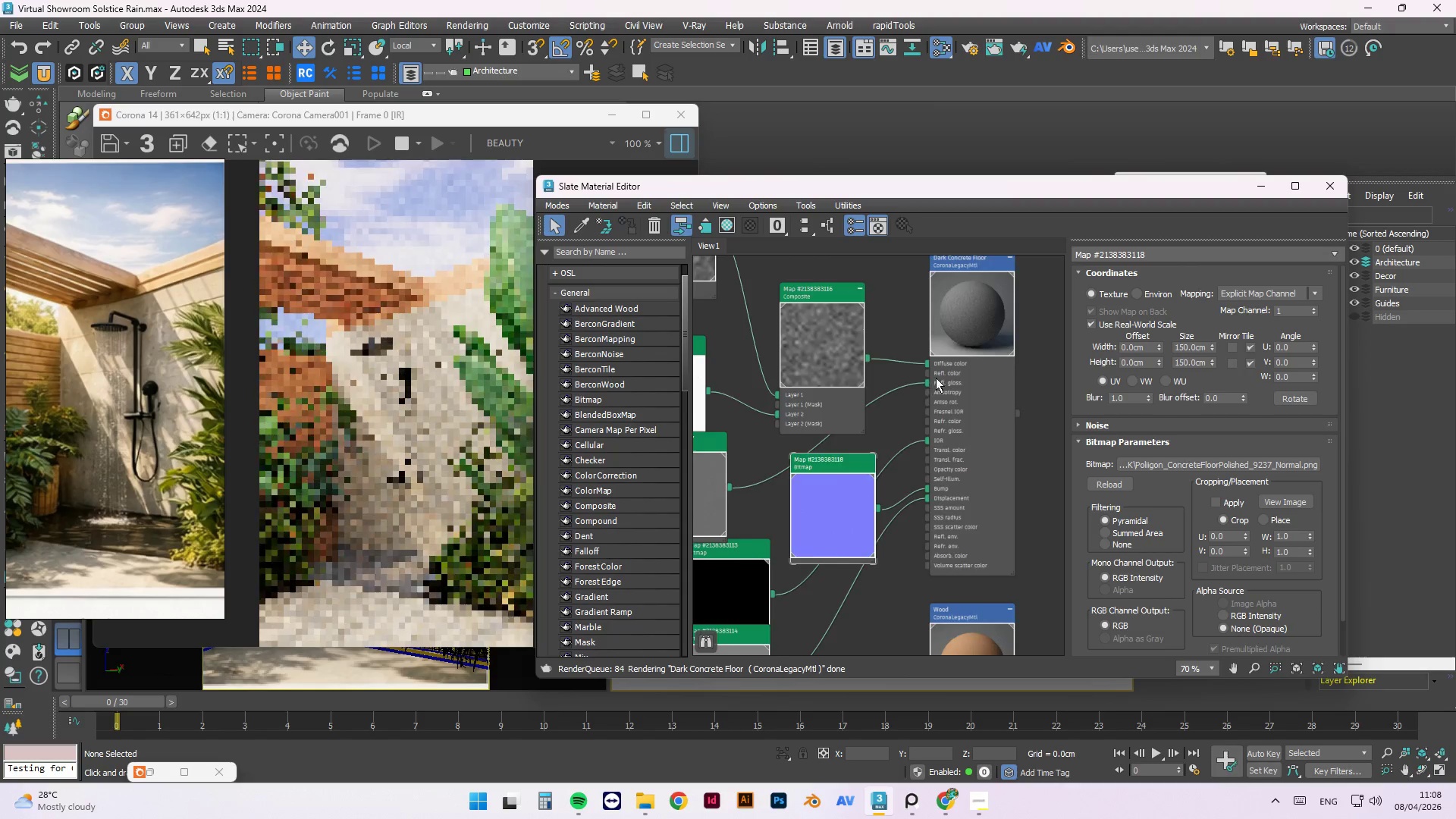 
scroll: coordinate [936, 378], scroll_direction: down, amount: 3.0
 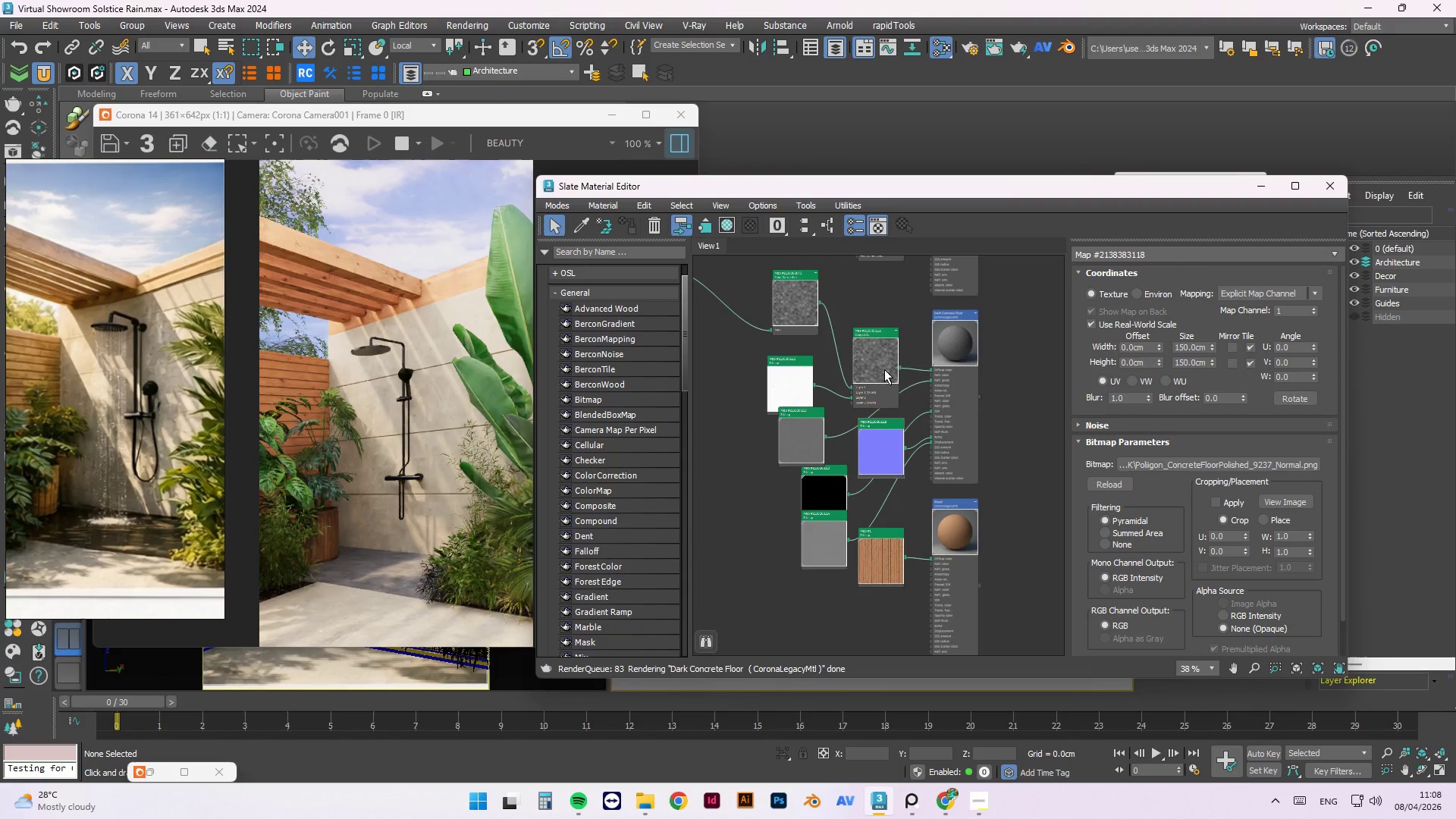 
wait(7.65)
 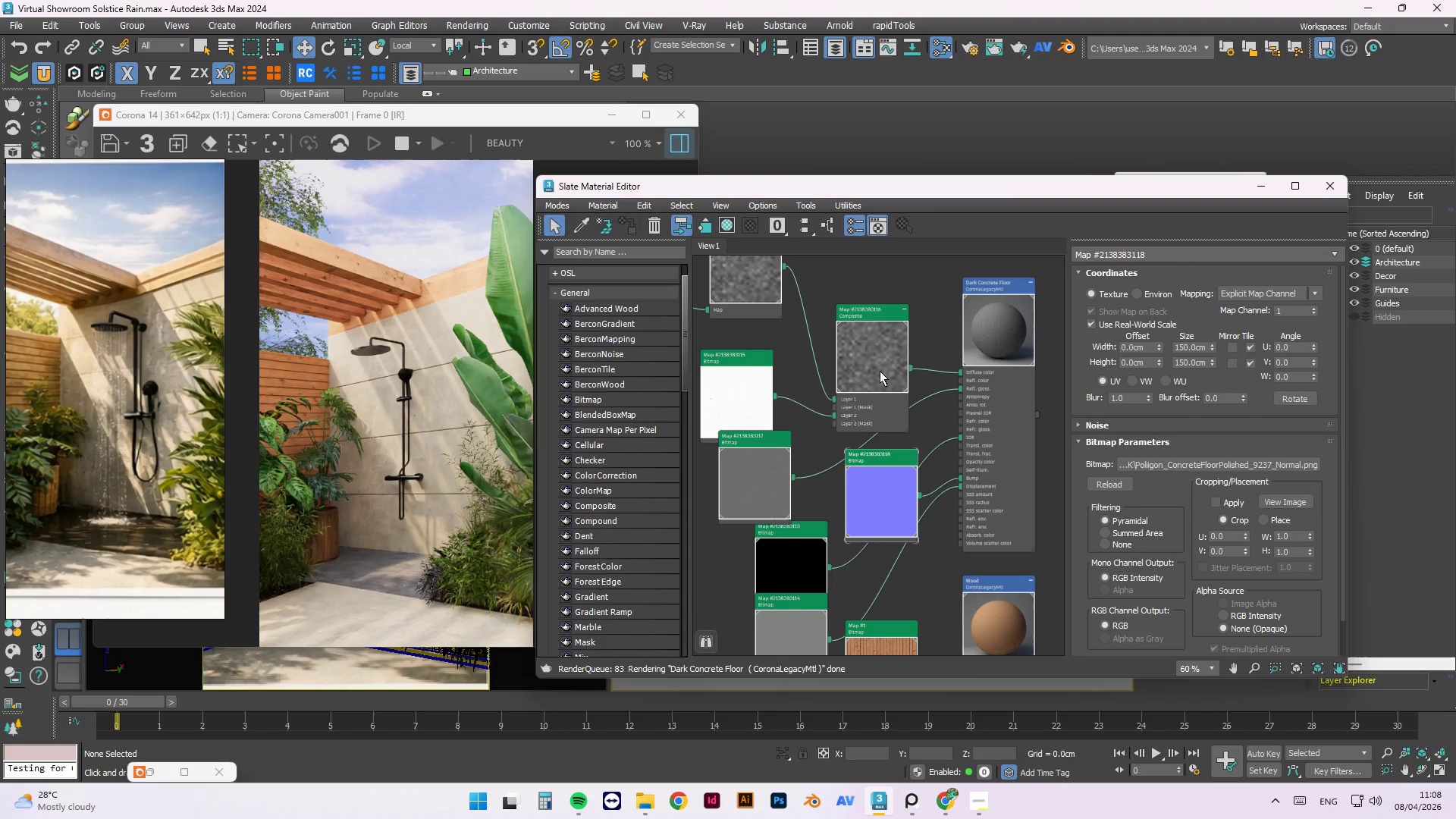 
left_click_drag(start_coordinate=[880, 371], to_coordinate=[776, 339])
 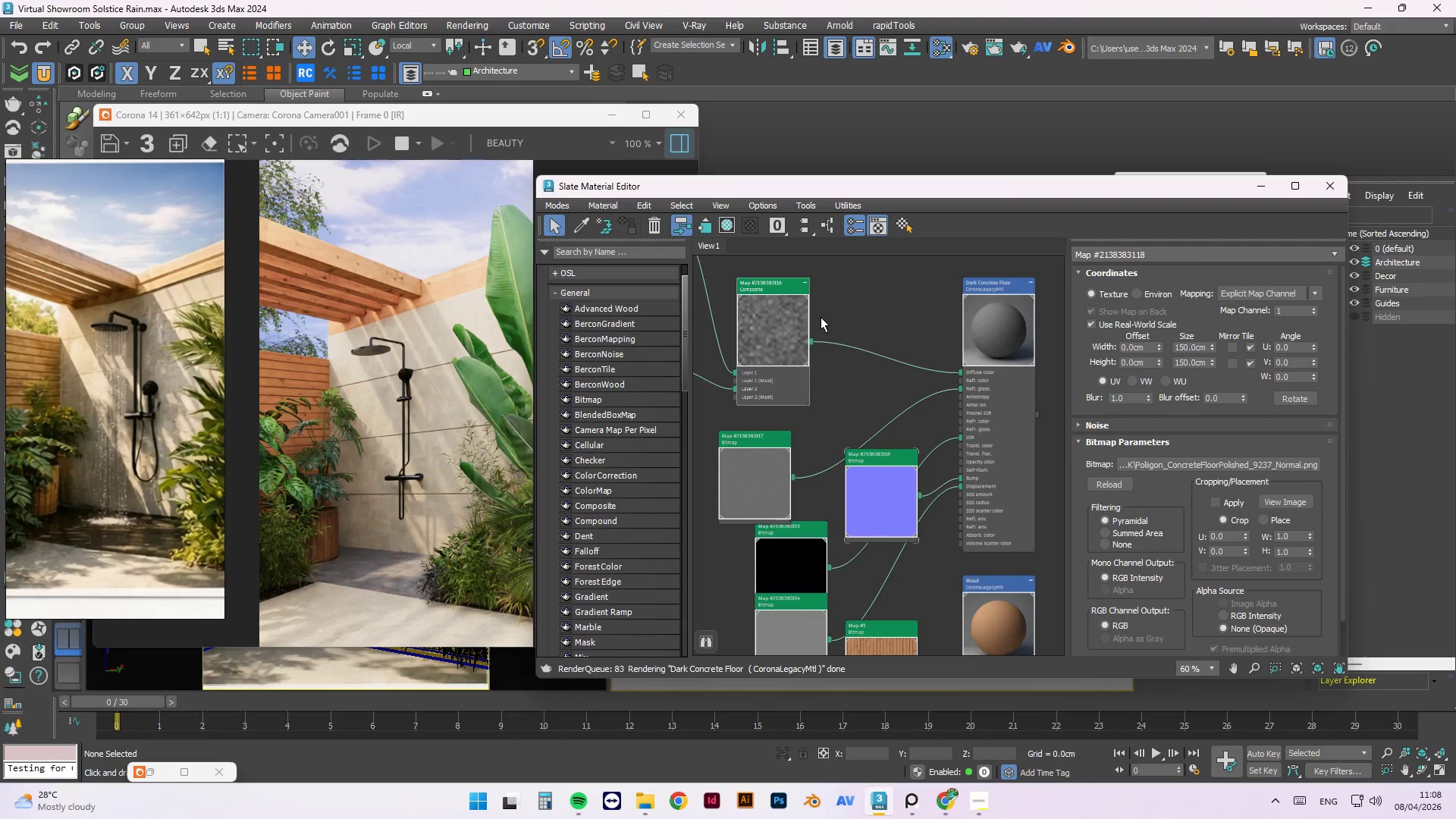 
scroll: coordinate [880, 366], scroll_direction: up, amount: 2.0
 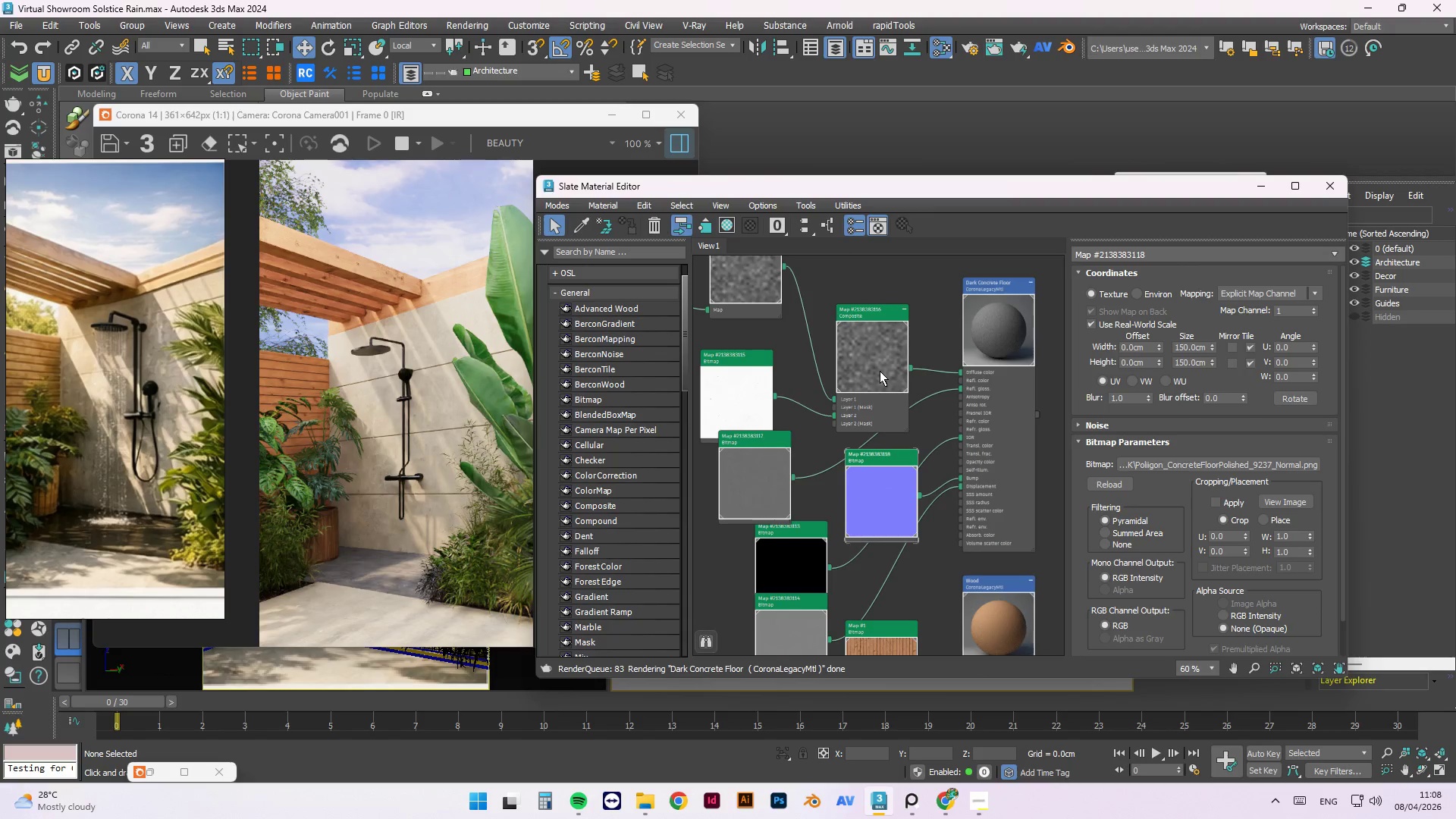 
right_click([823, 316])
 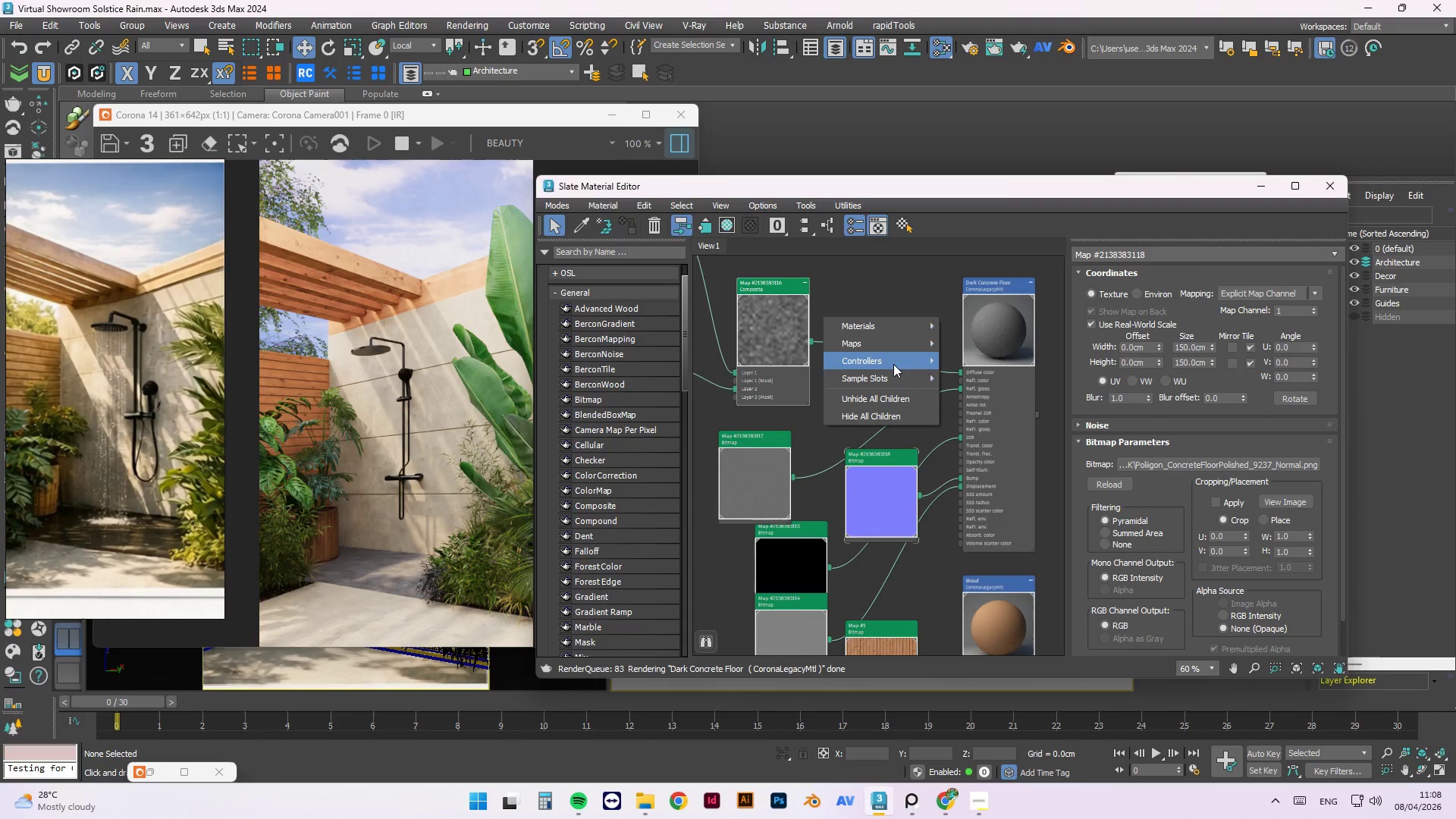 
left_click([895, 344])
 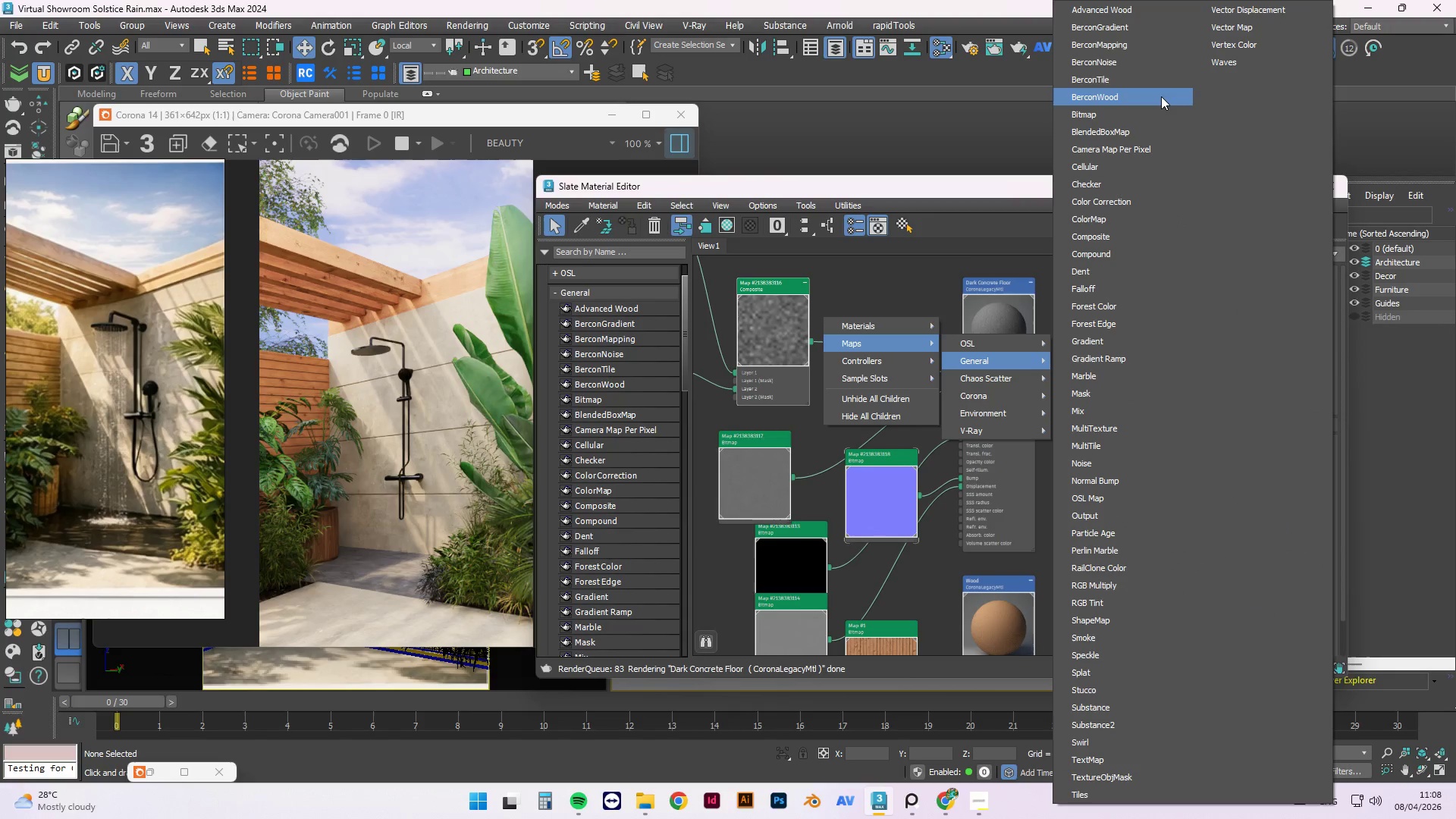 
left_click([943, 273])
 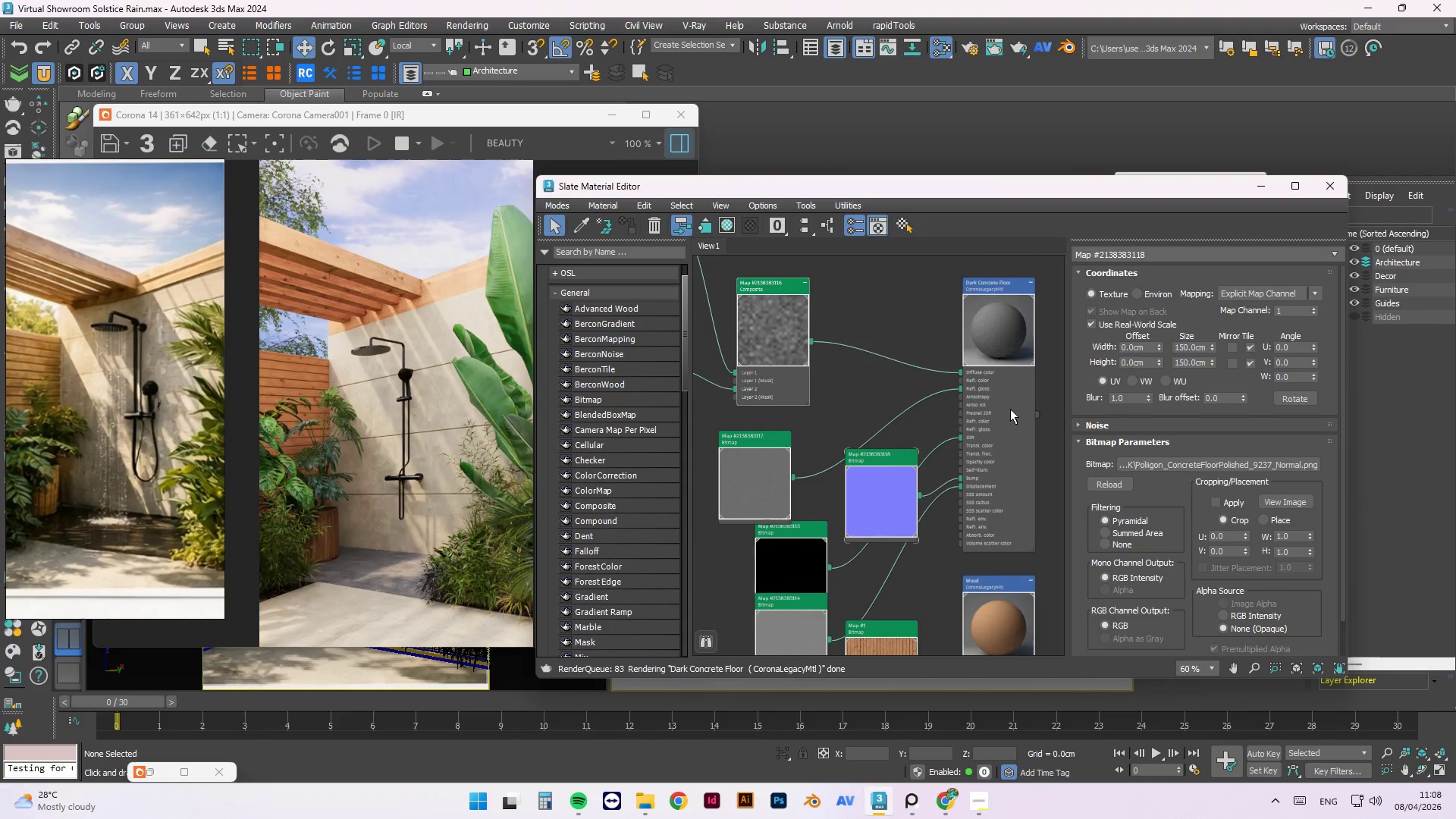 
left_click([758, 466])
 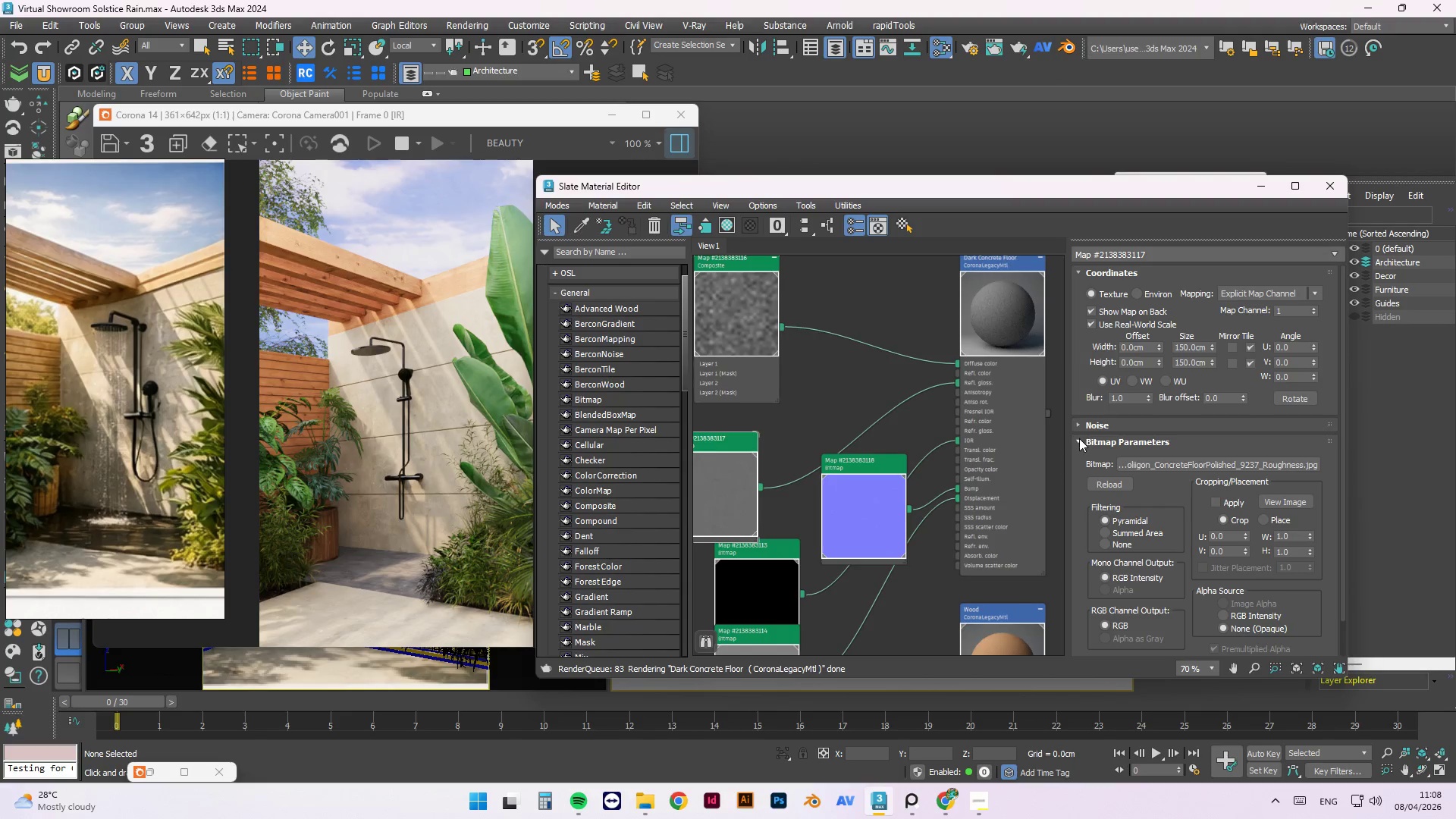 
scroll: coordinate [962, 388], scroll_direction: up, amount: 1.0
 